 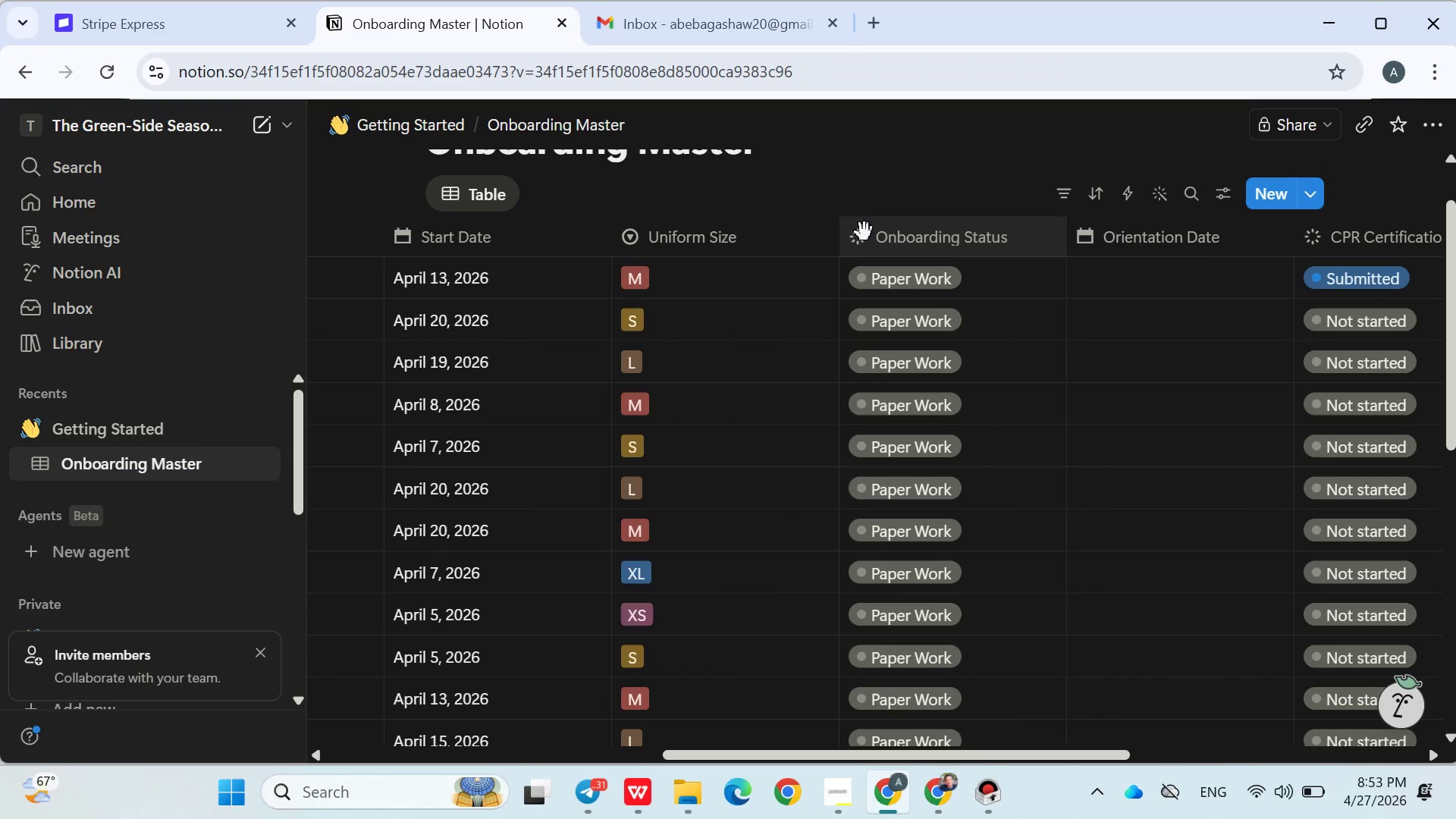 
left_click([893, 322])
 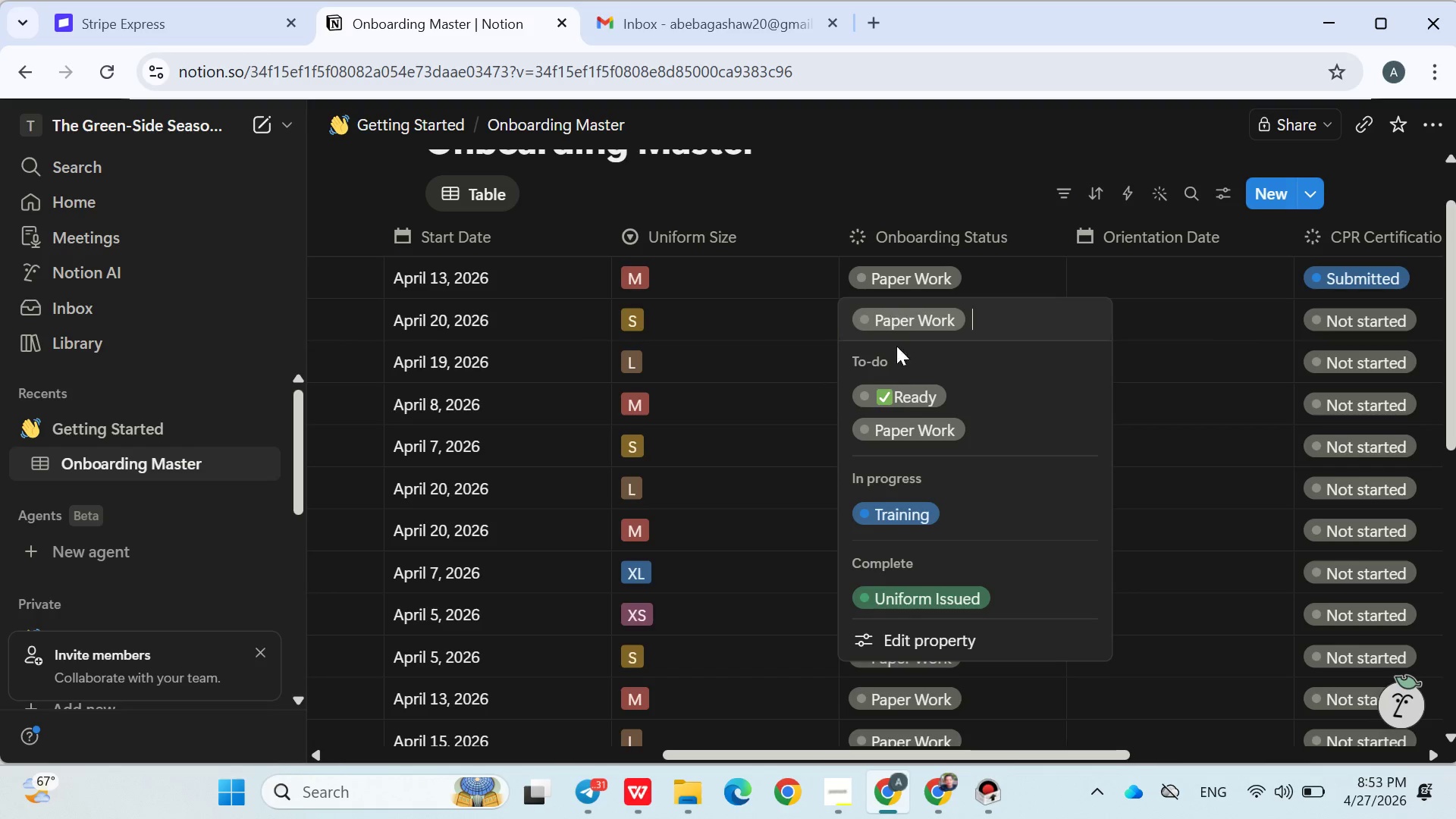 
left_click([934, 522])
 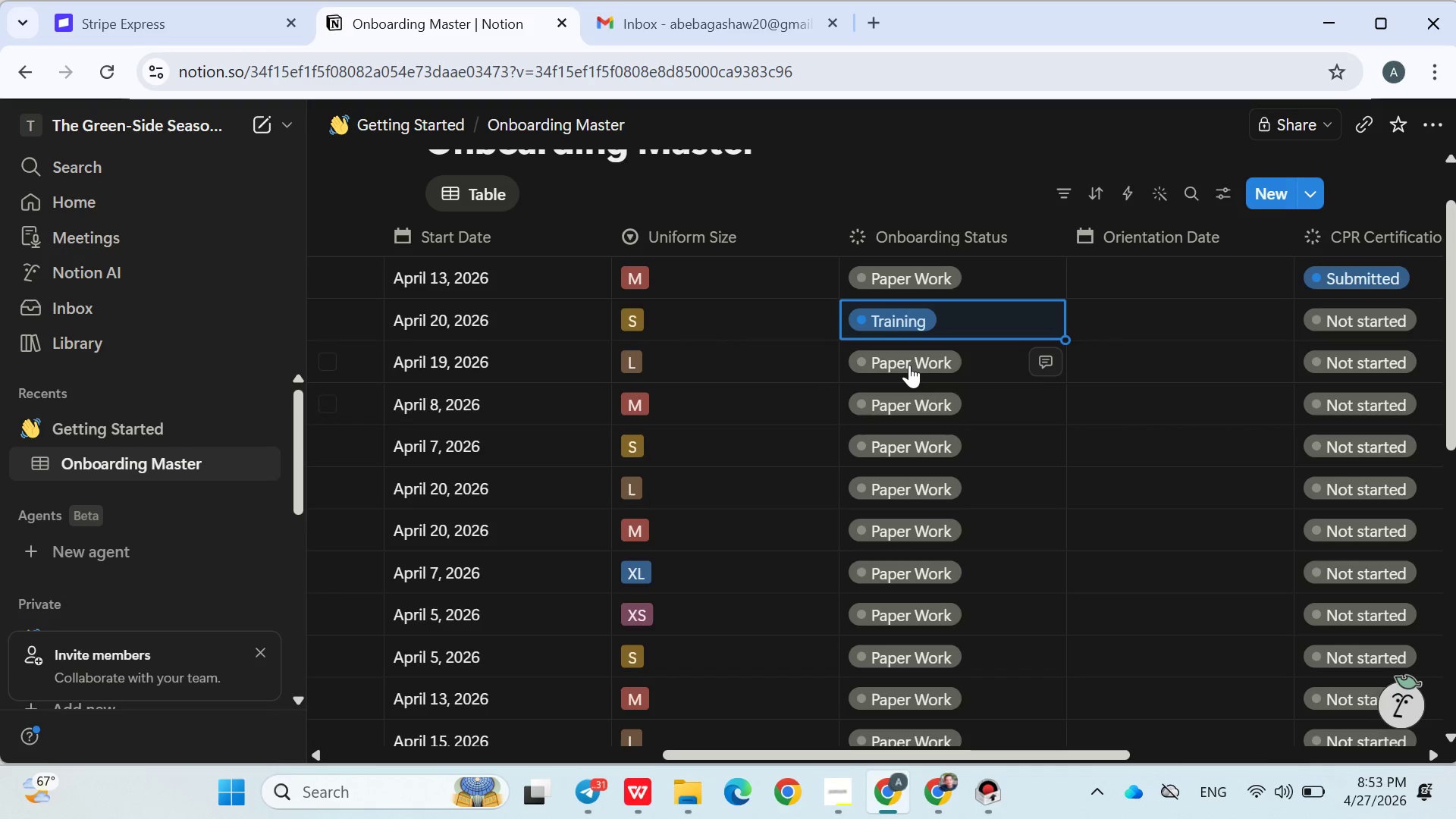 
left_click([909, 365])
 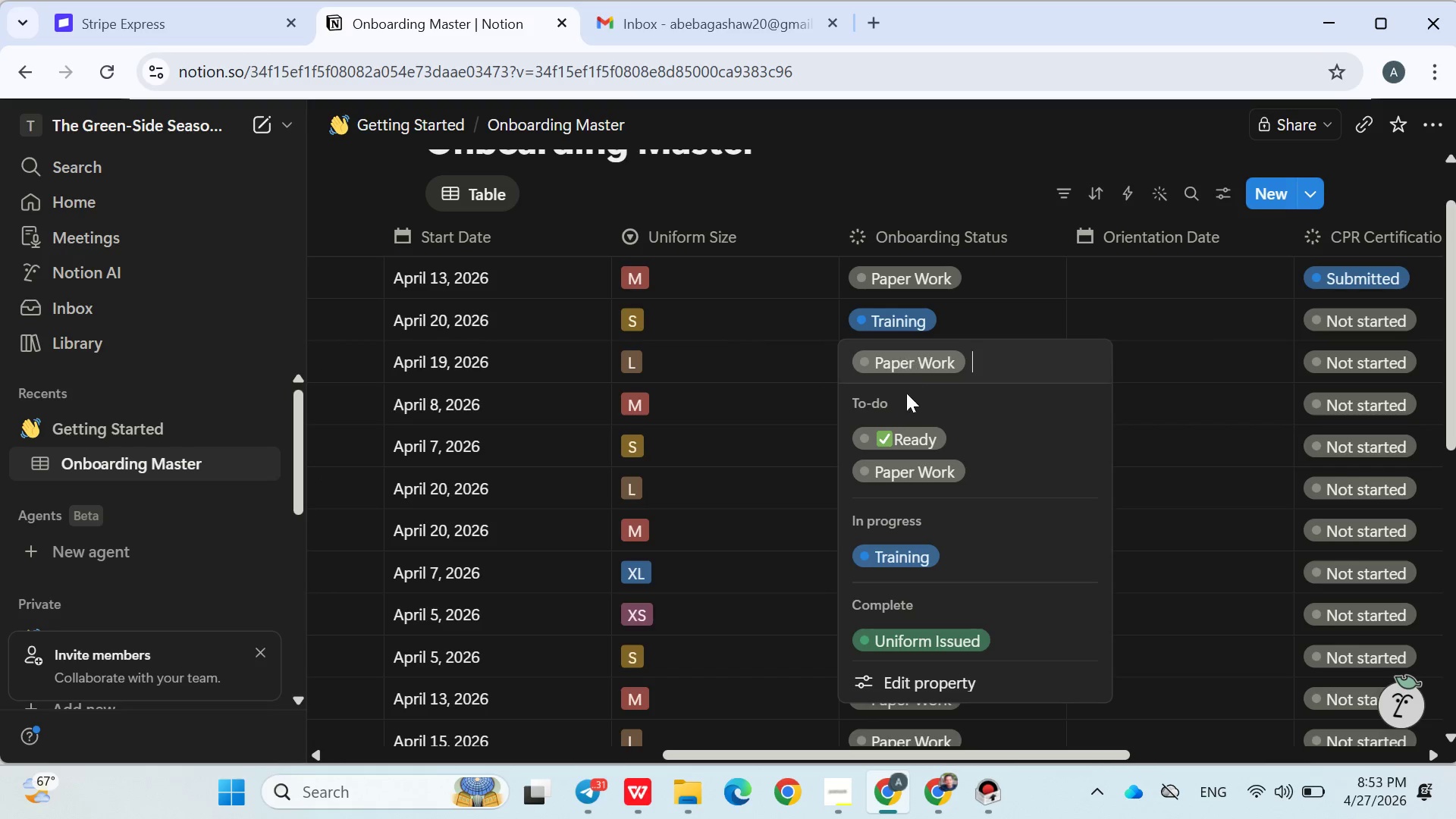 
left_click([914, 467])
 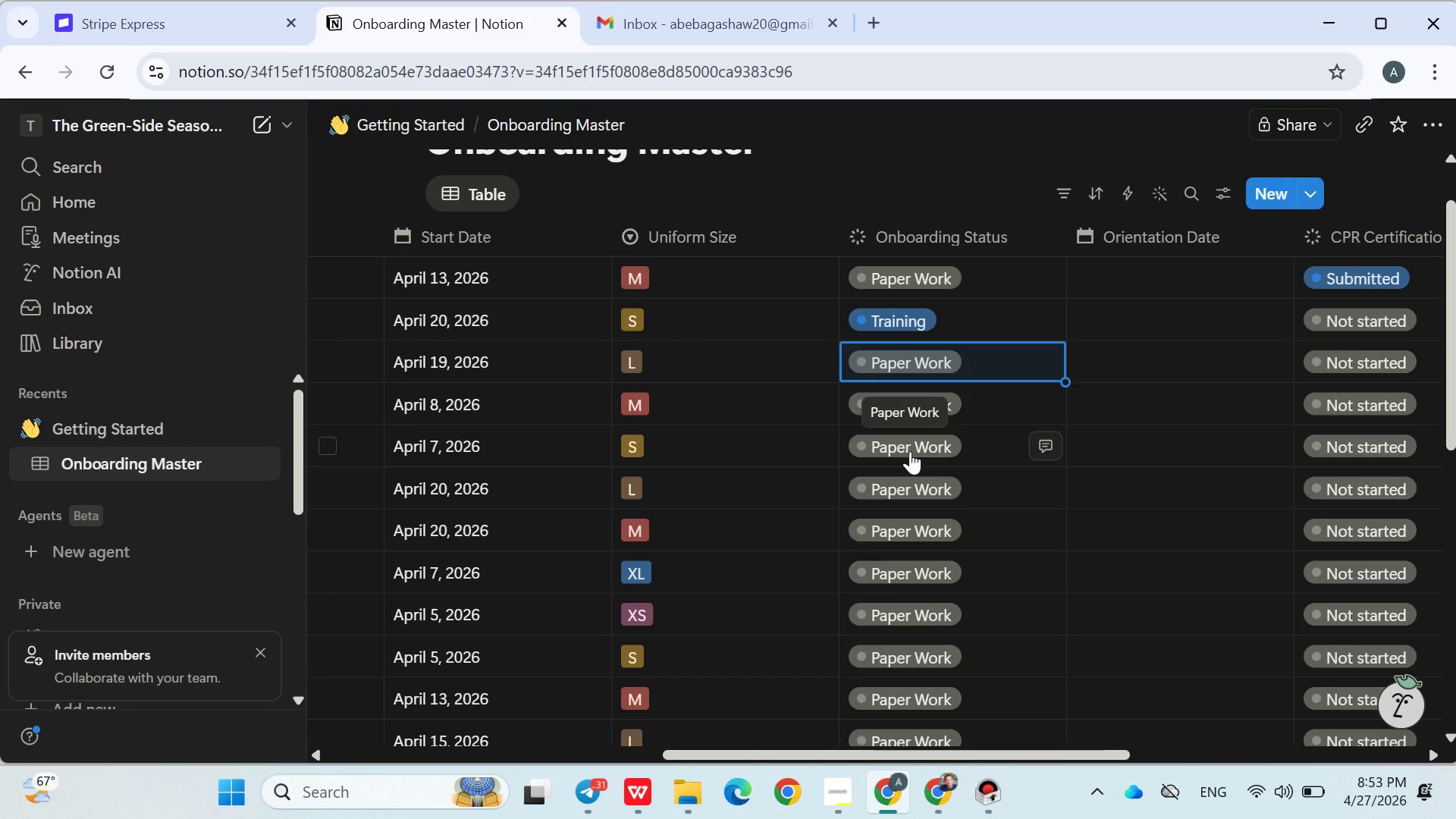 
left_click([910, 451])
 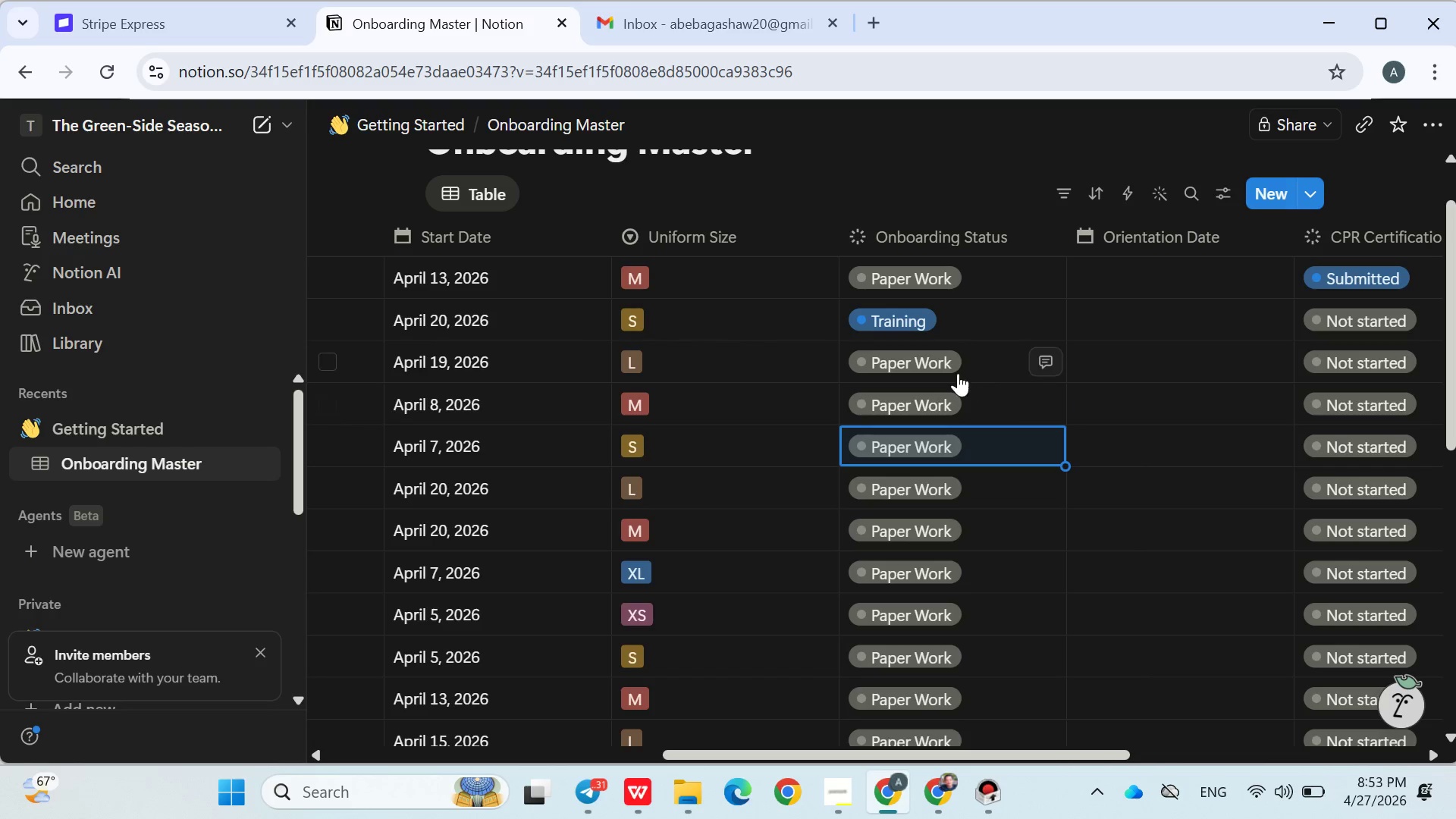 
left_click([936, 362])
 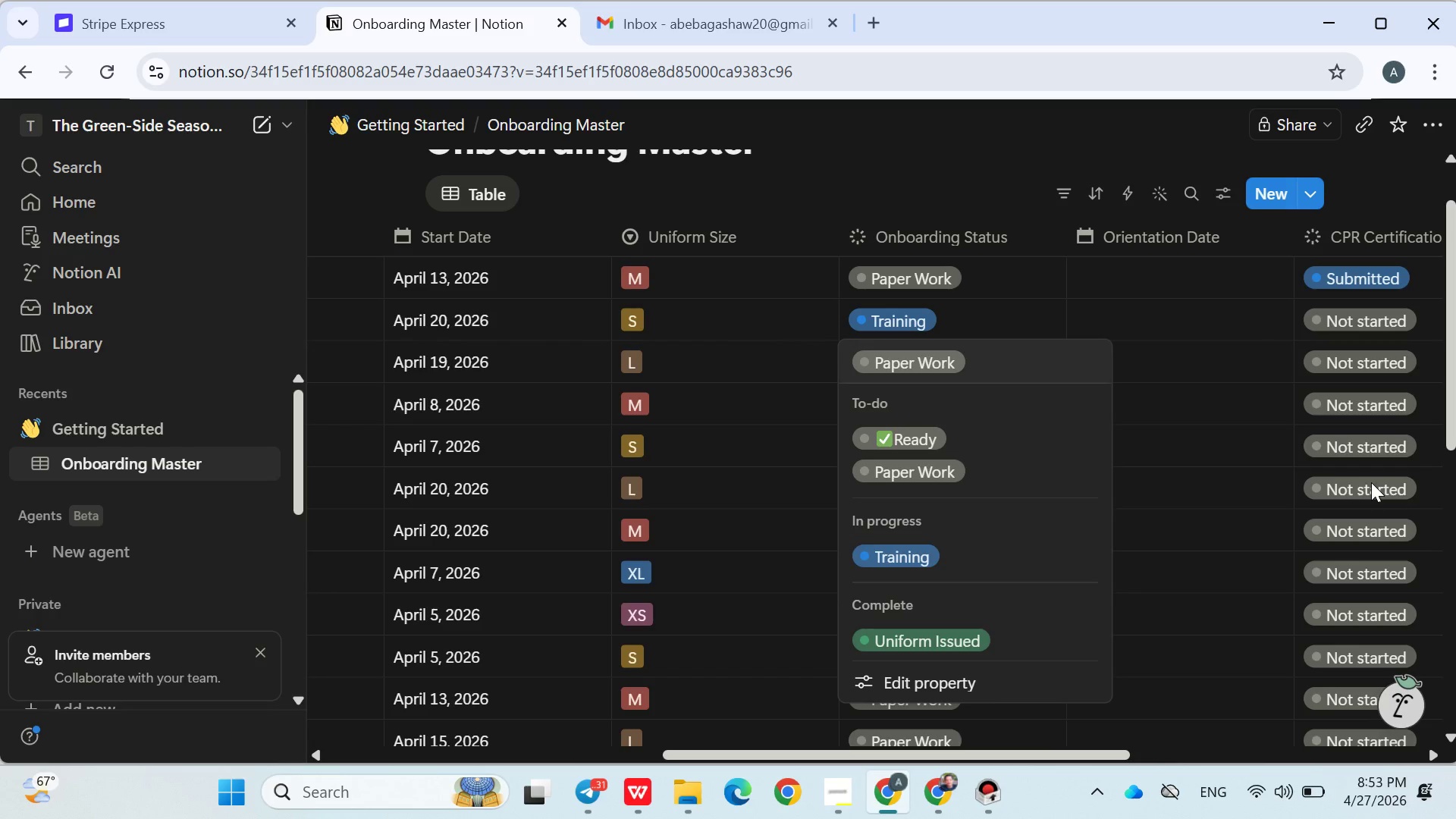 
left_click([1371, 482])
 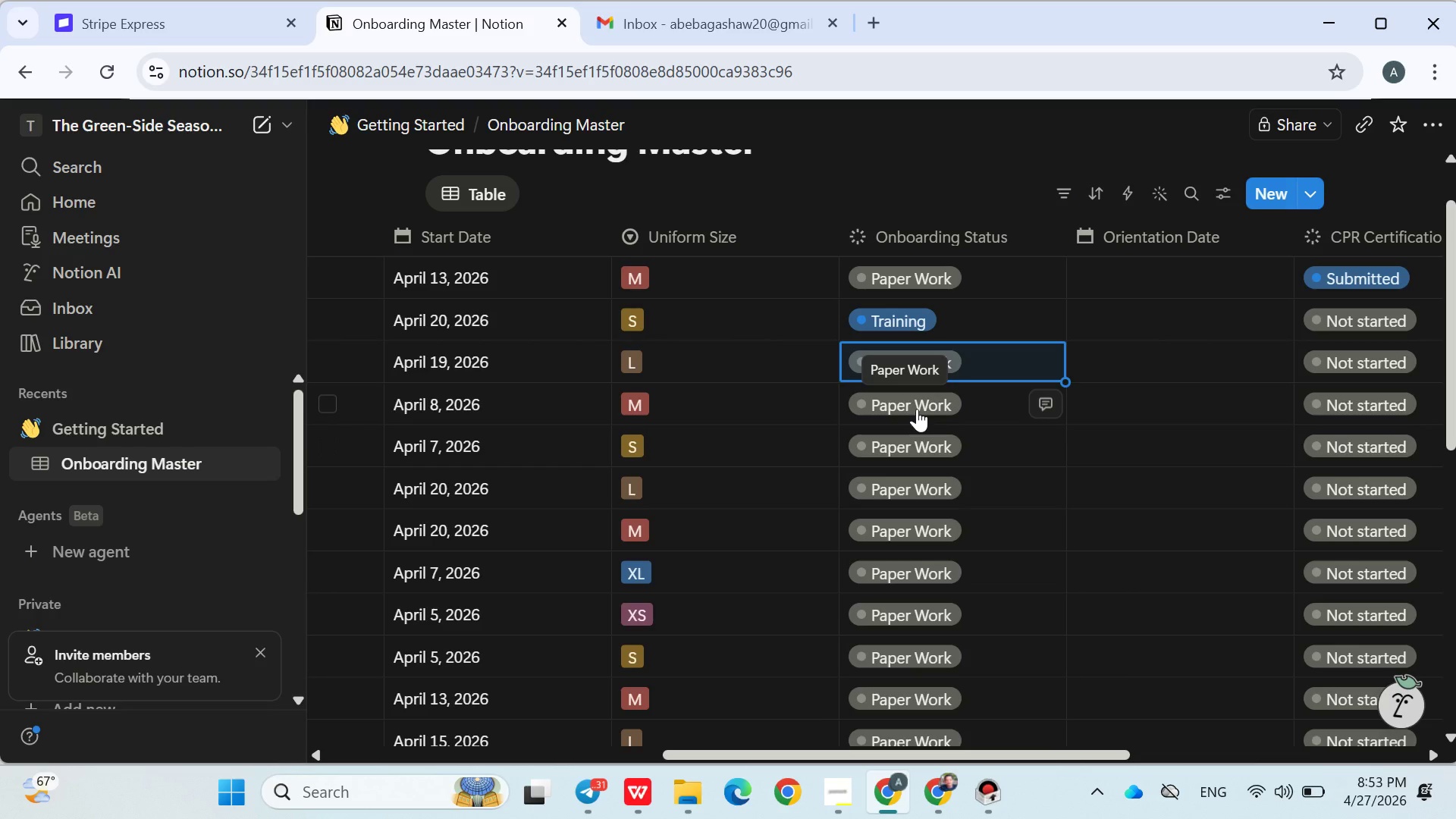 
left_click([917, 409])
 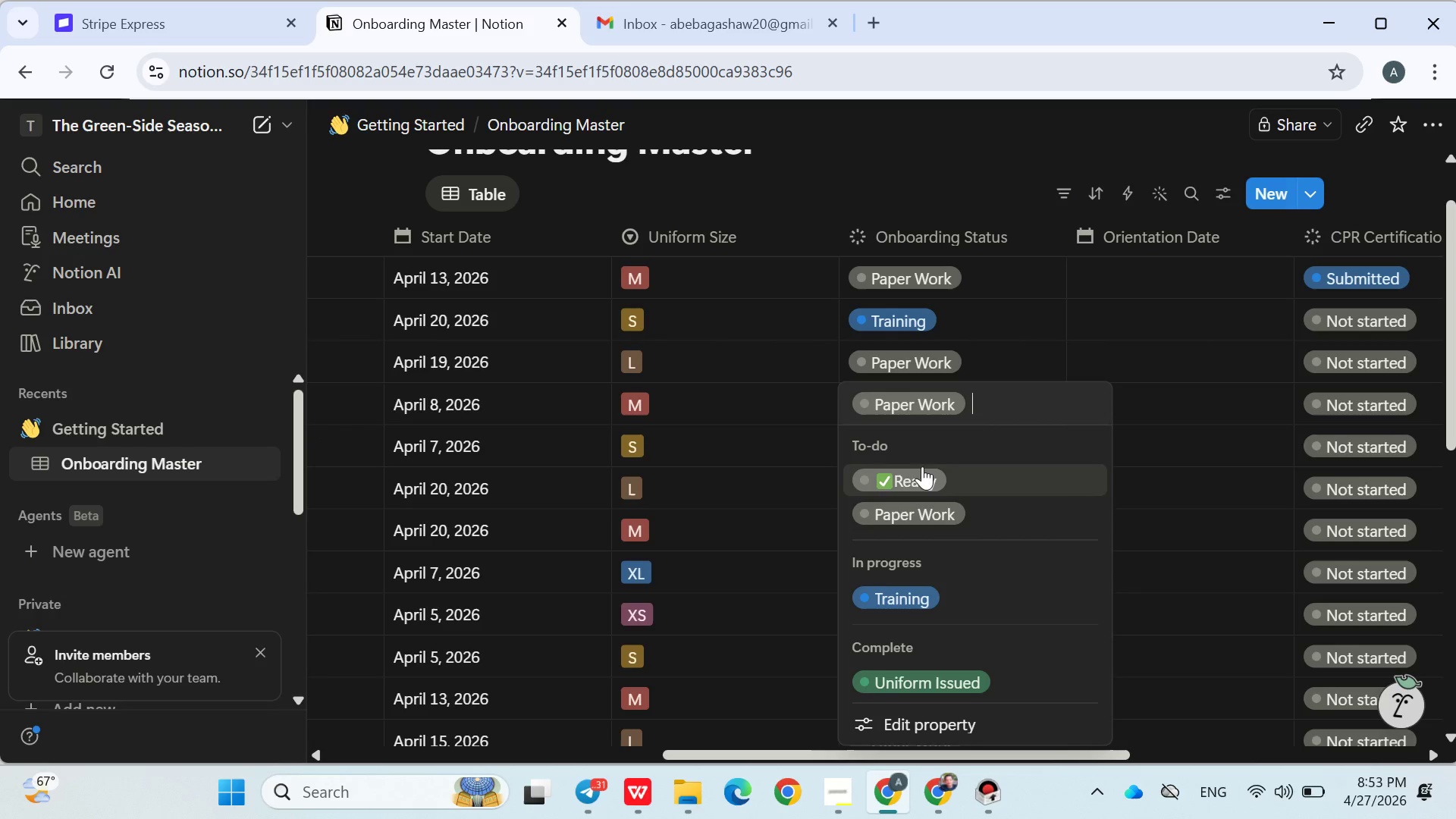 
wait(6.06)
 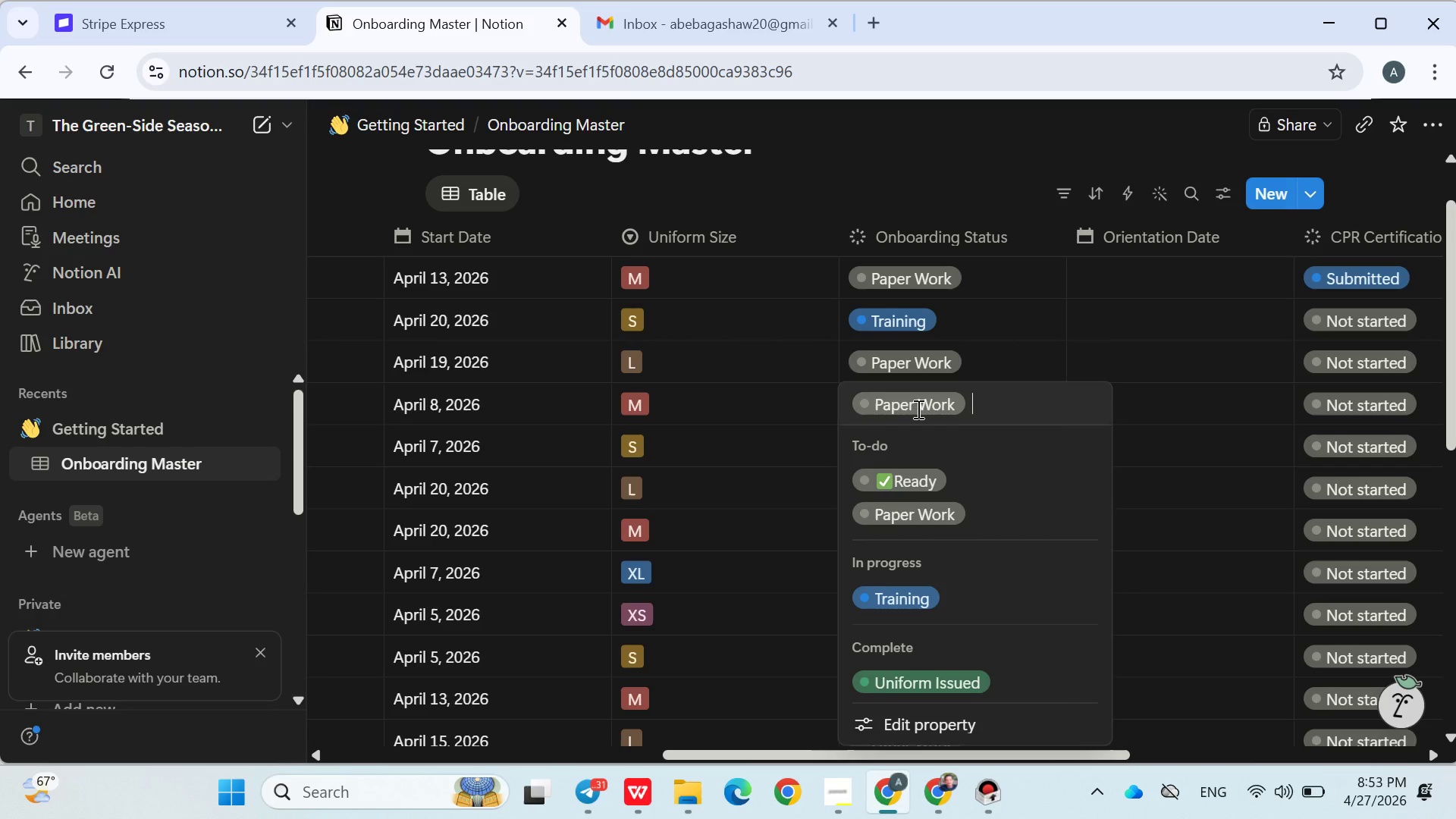 
left_click([918, 588])
 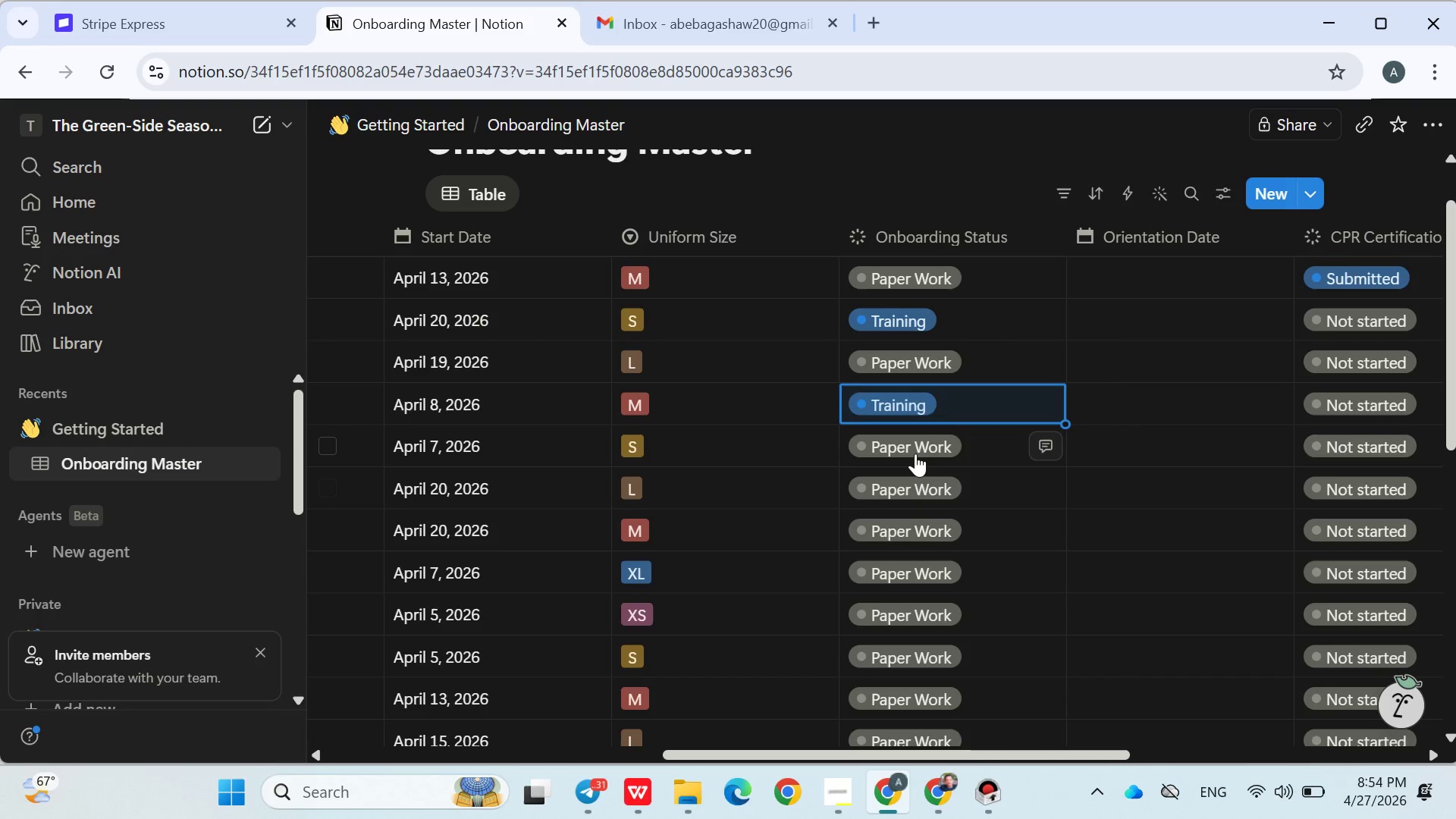 
left_click([915, 453])
 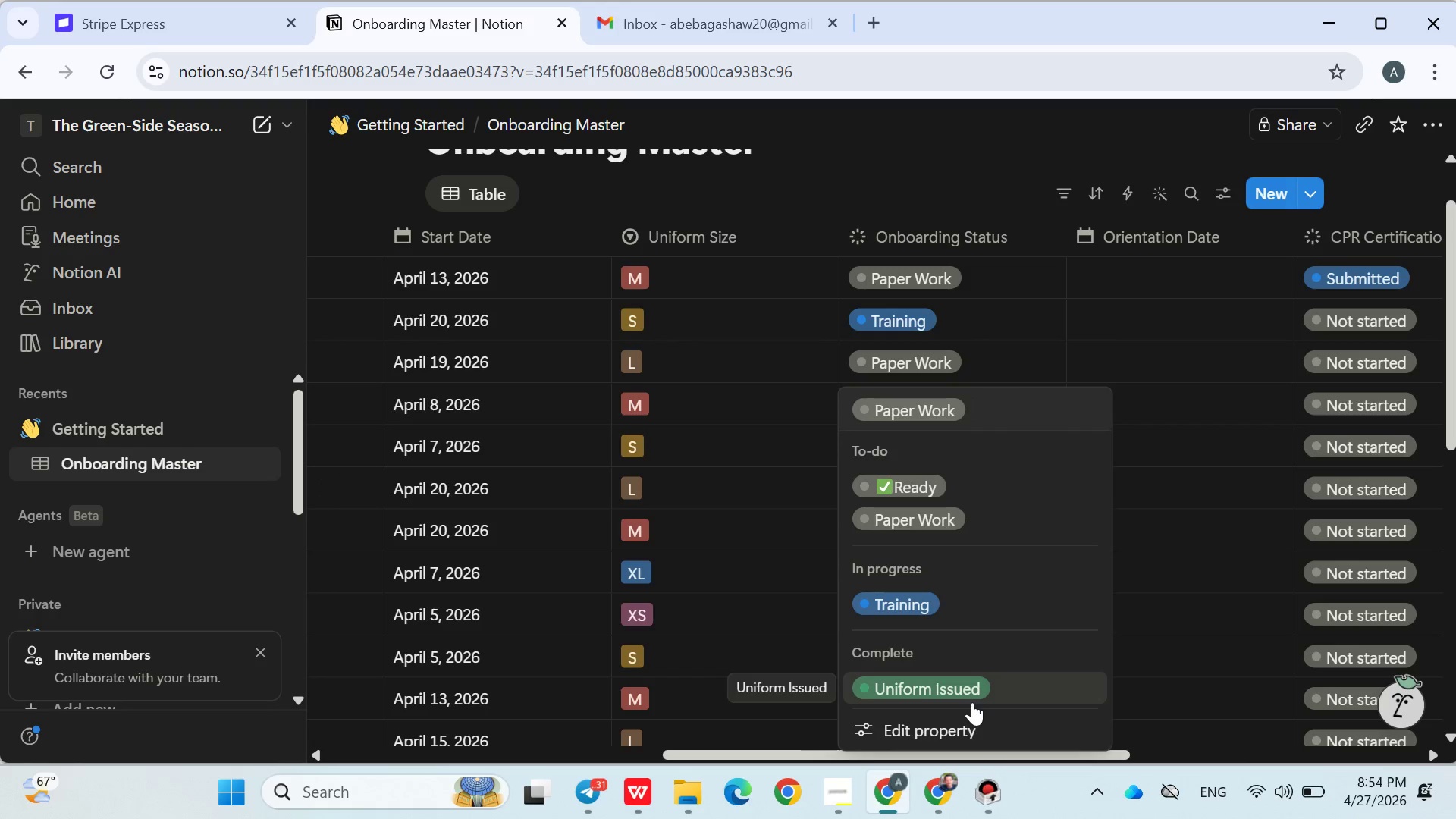 
left_click([972, 702])
 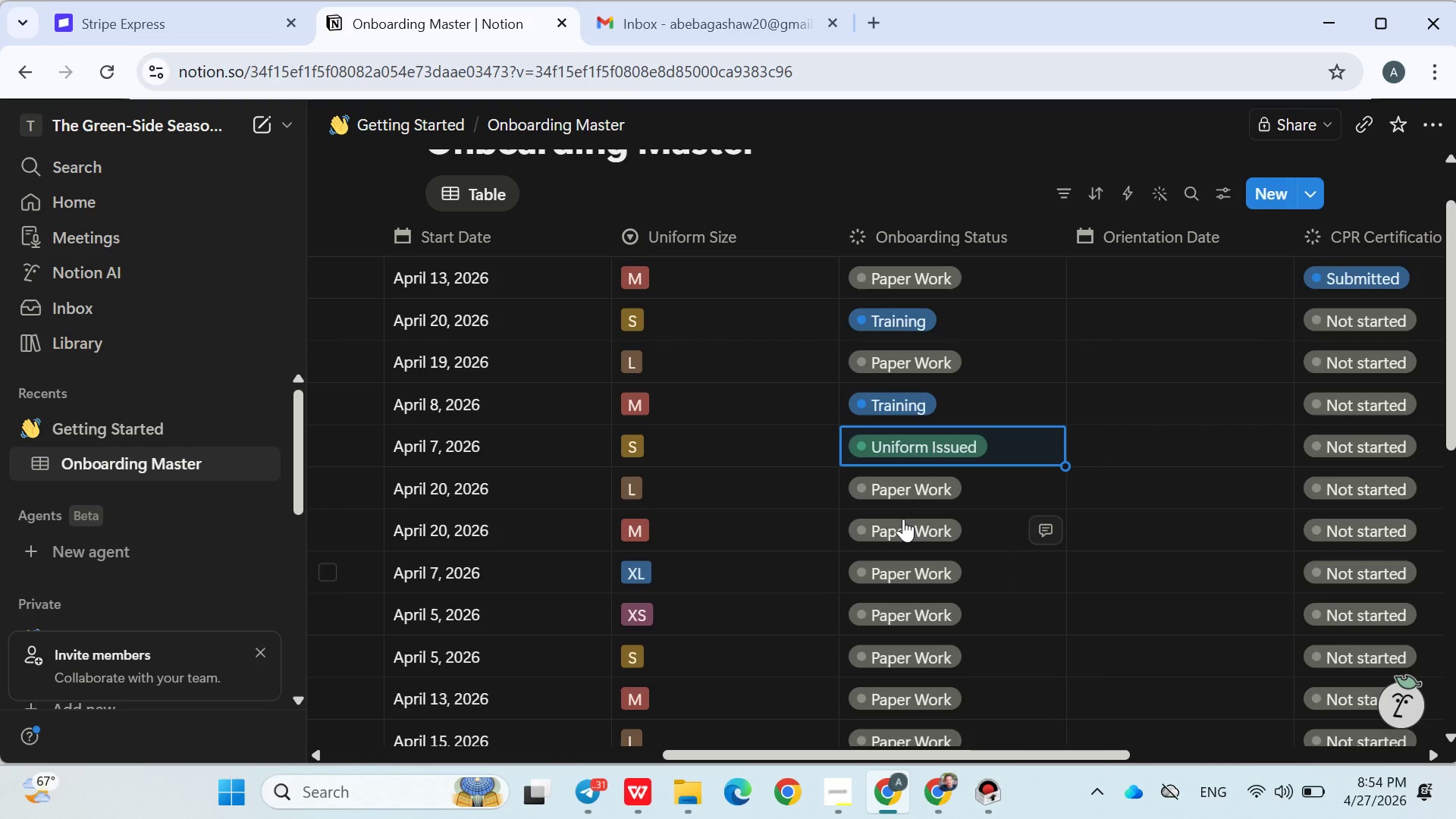 
mouse_move([902, 506])
 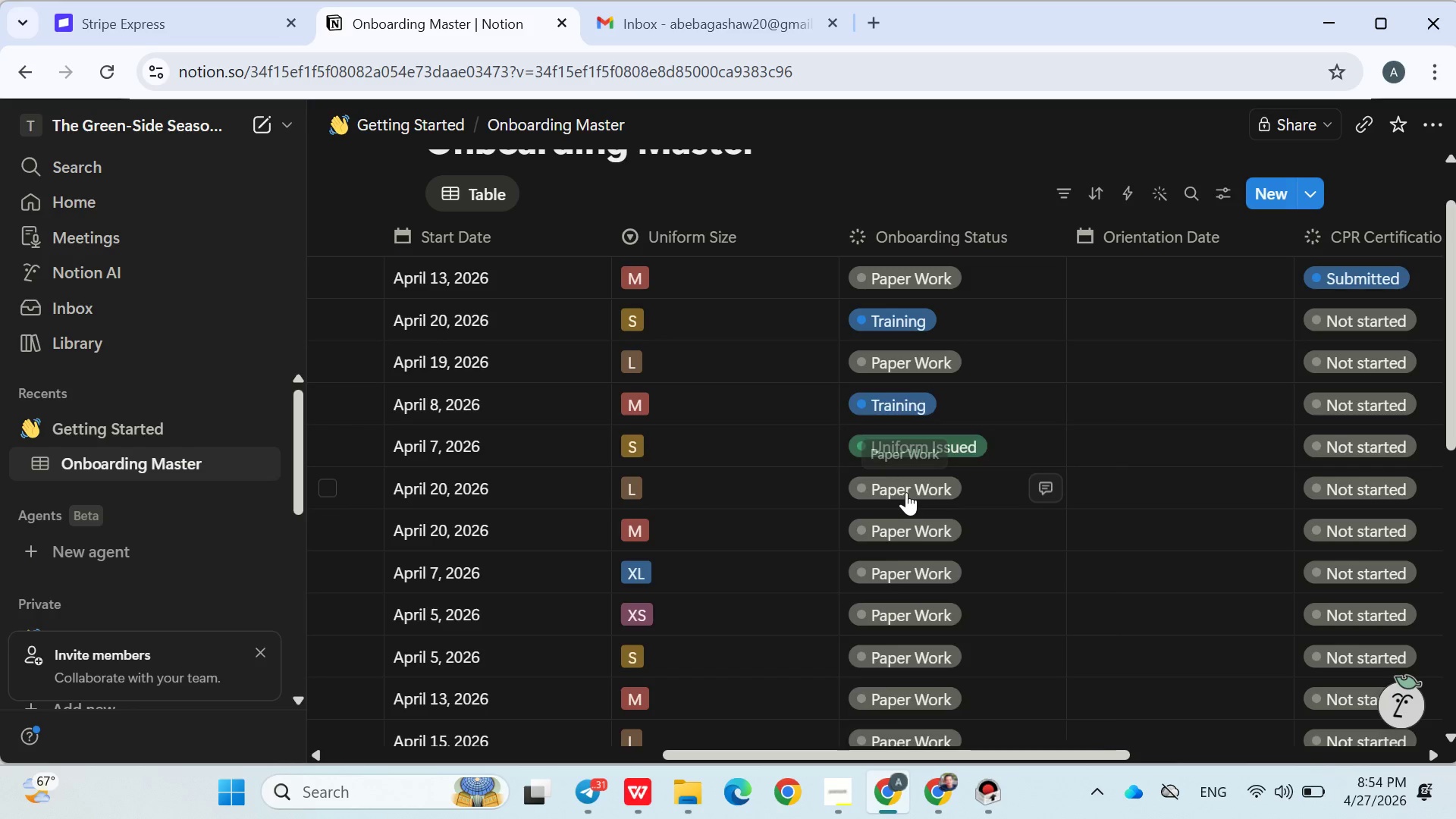 
left_click([906, 492])
 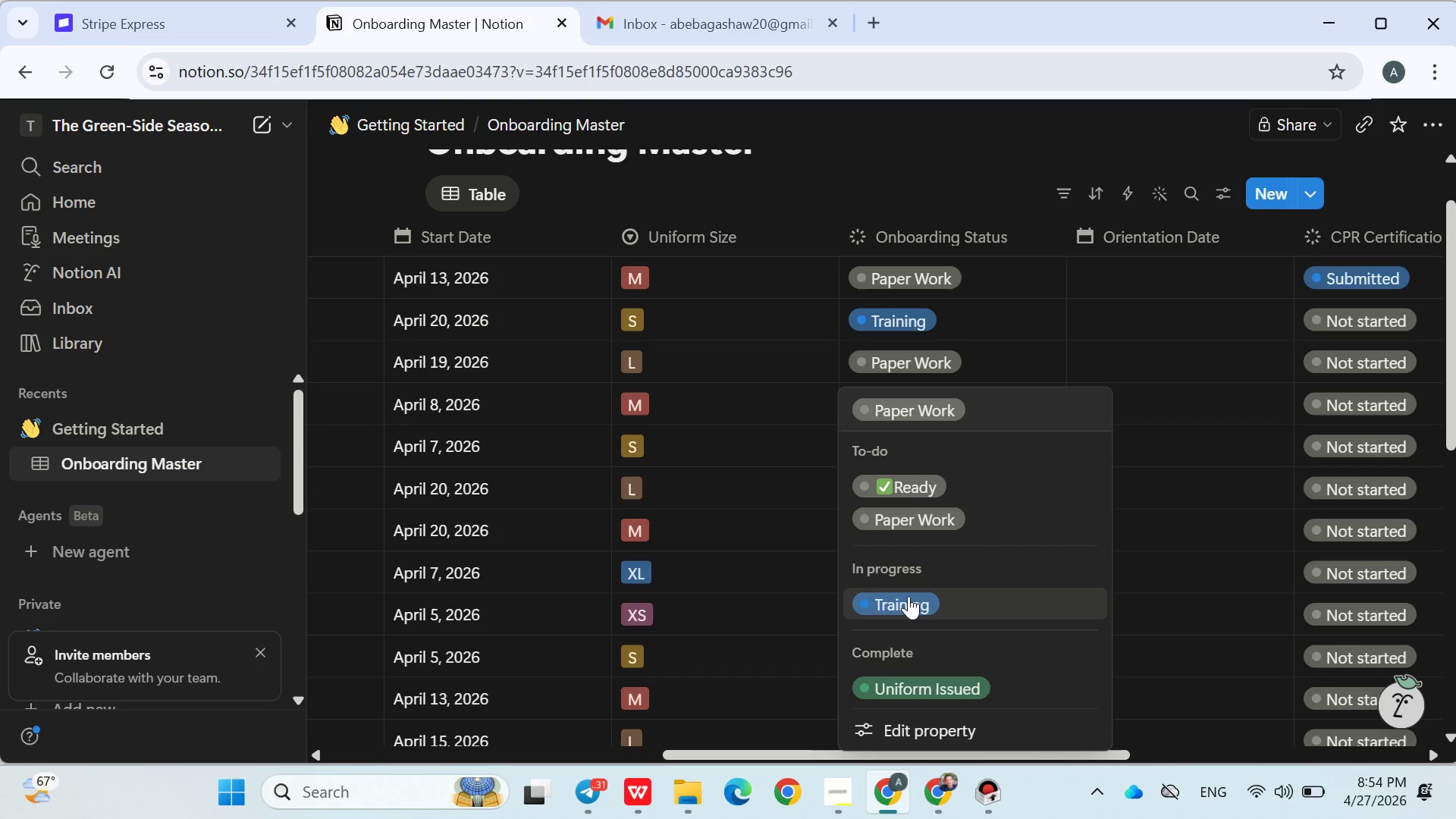 
left_click([908, 597])
 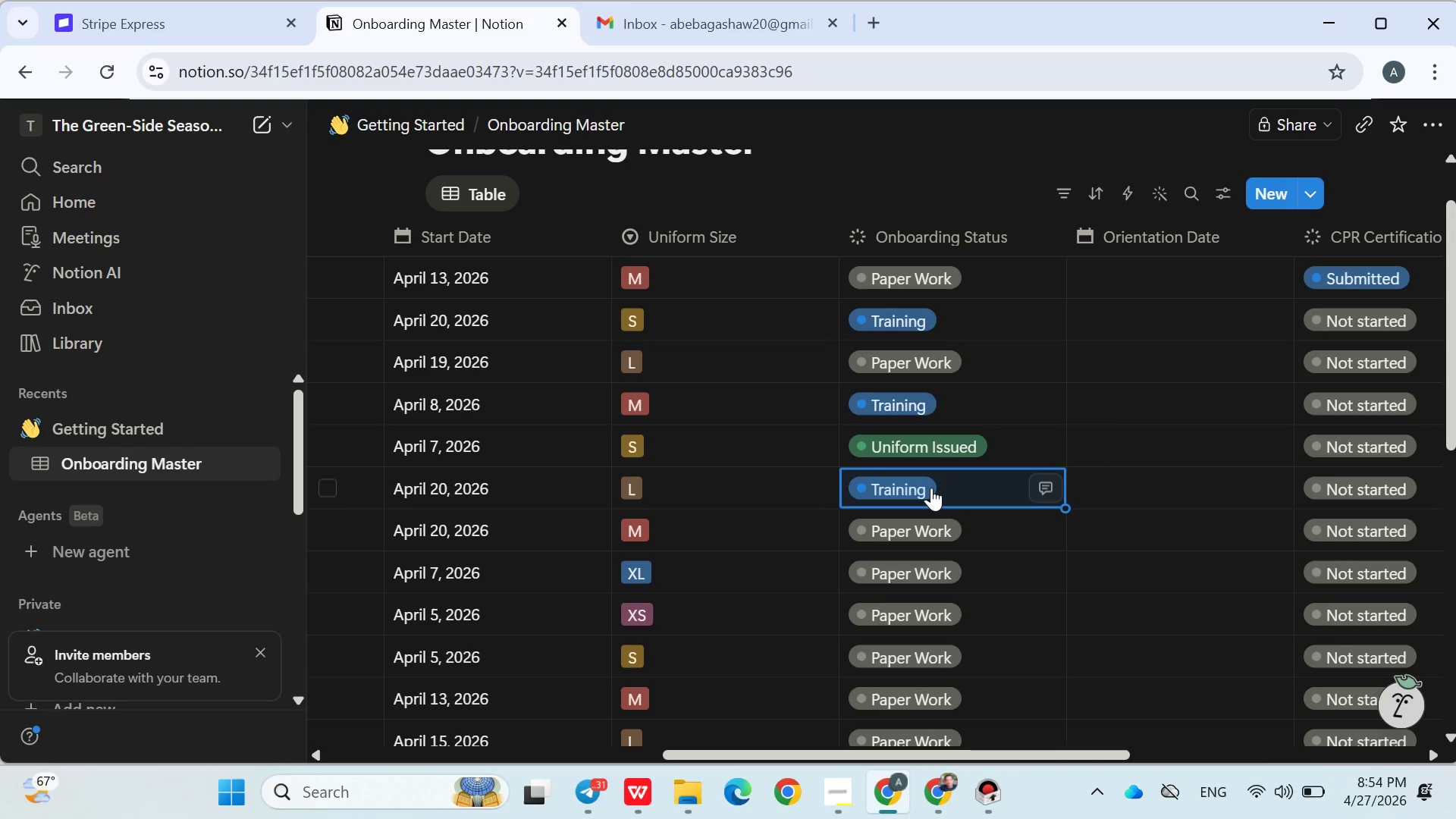 
left_click([931, 488])
 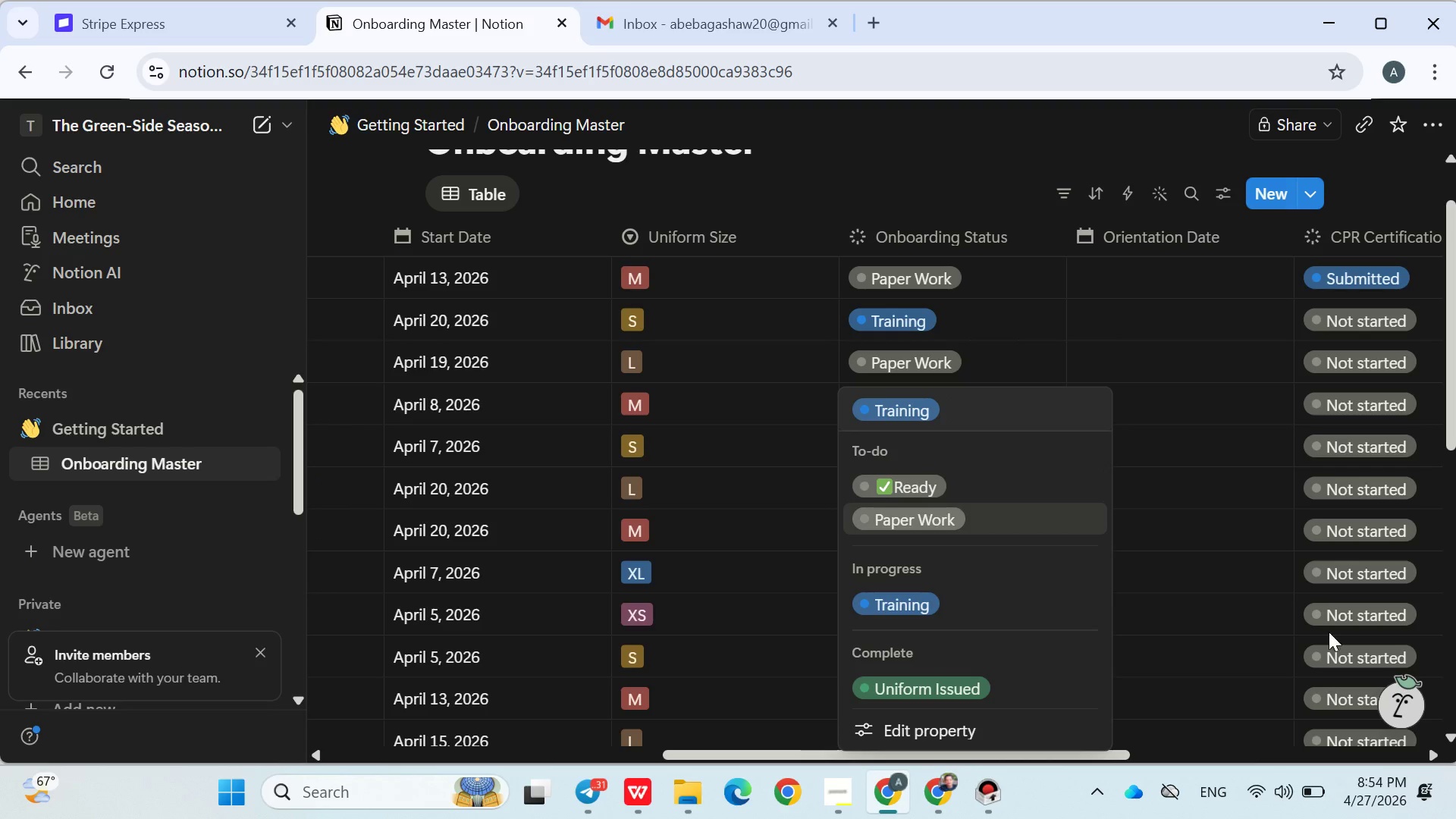 
left_click([1329, 632])
 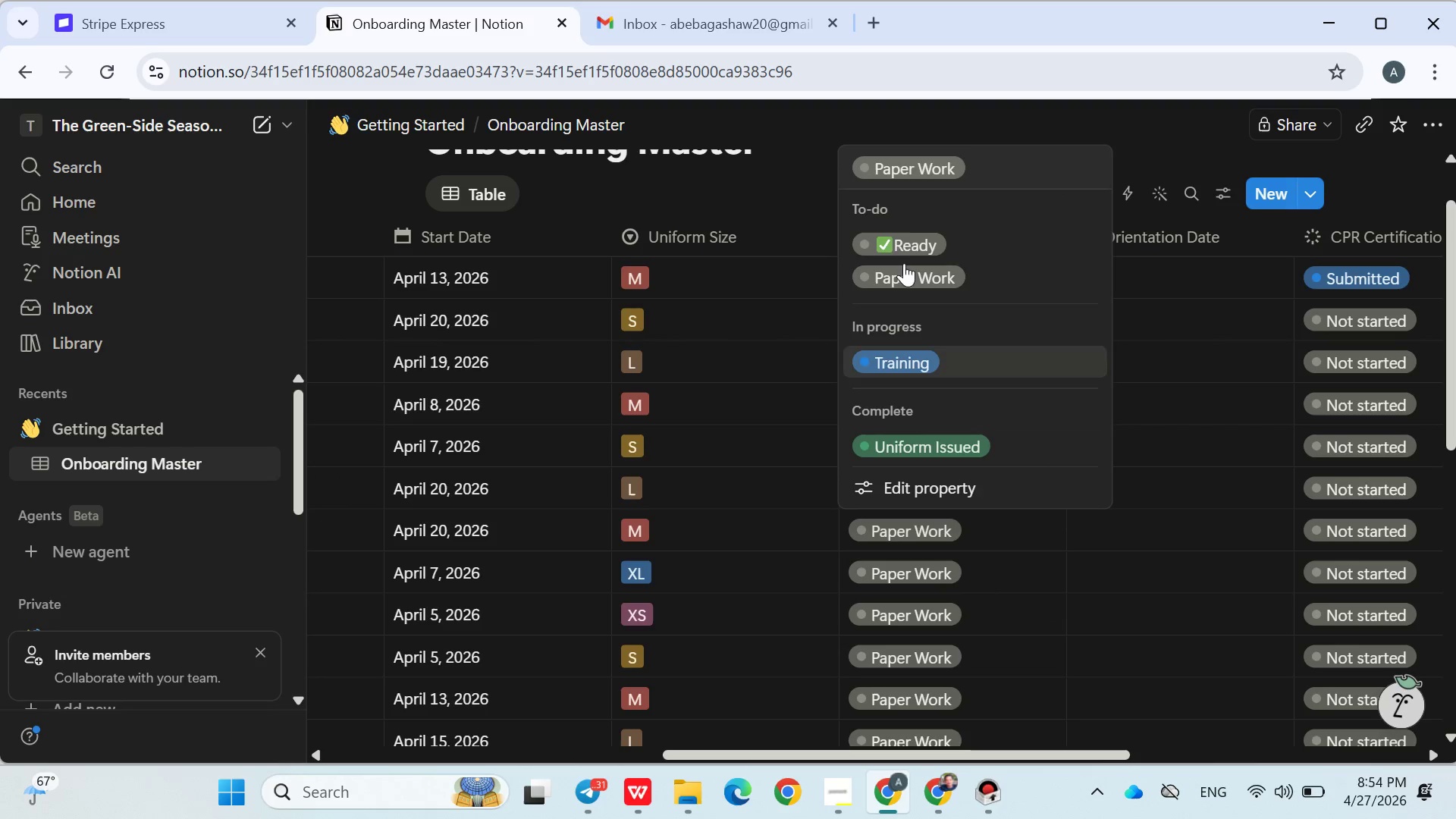 
left_click([896, 243])
 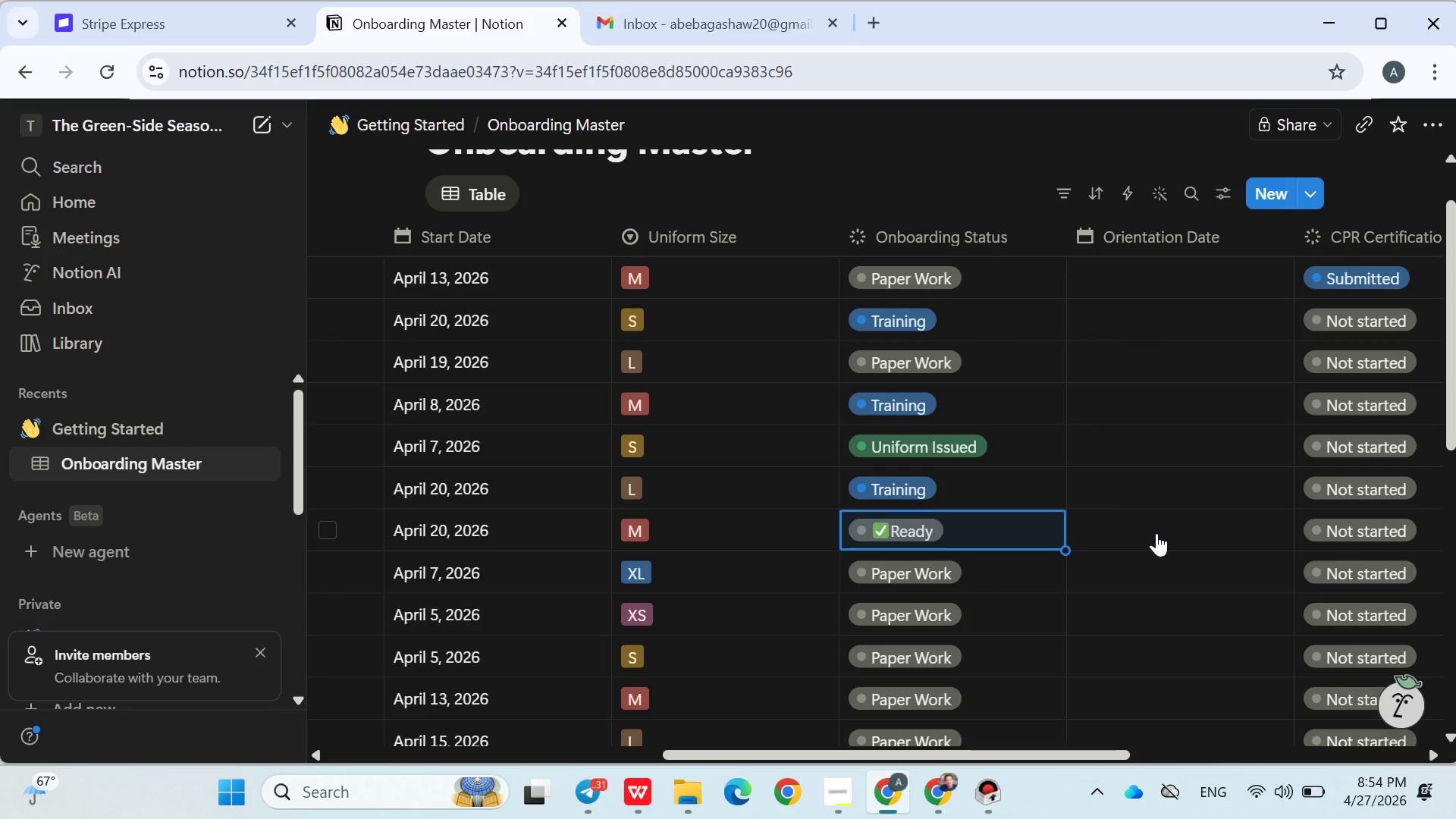 
wait(6.08)
 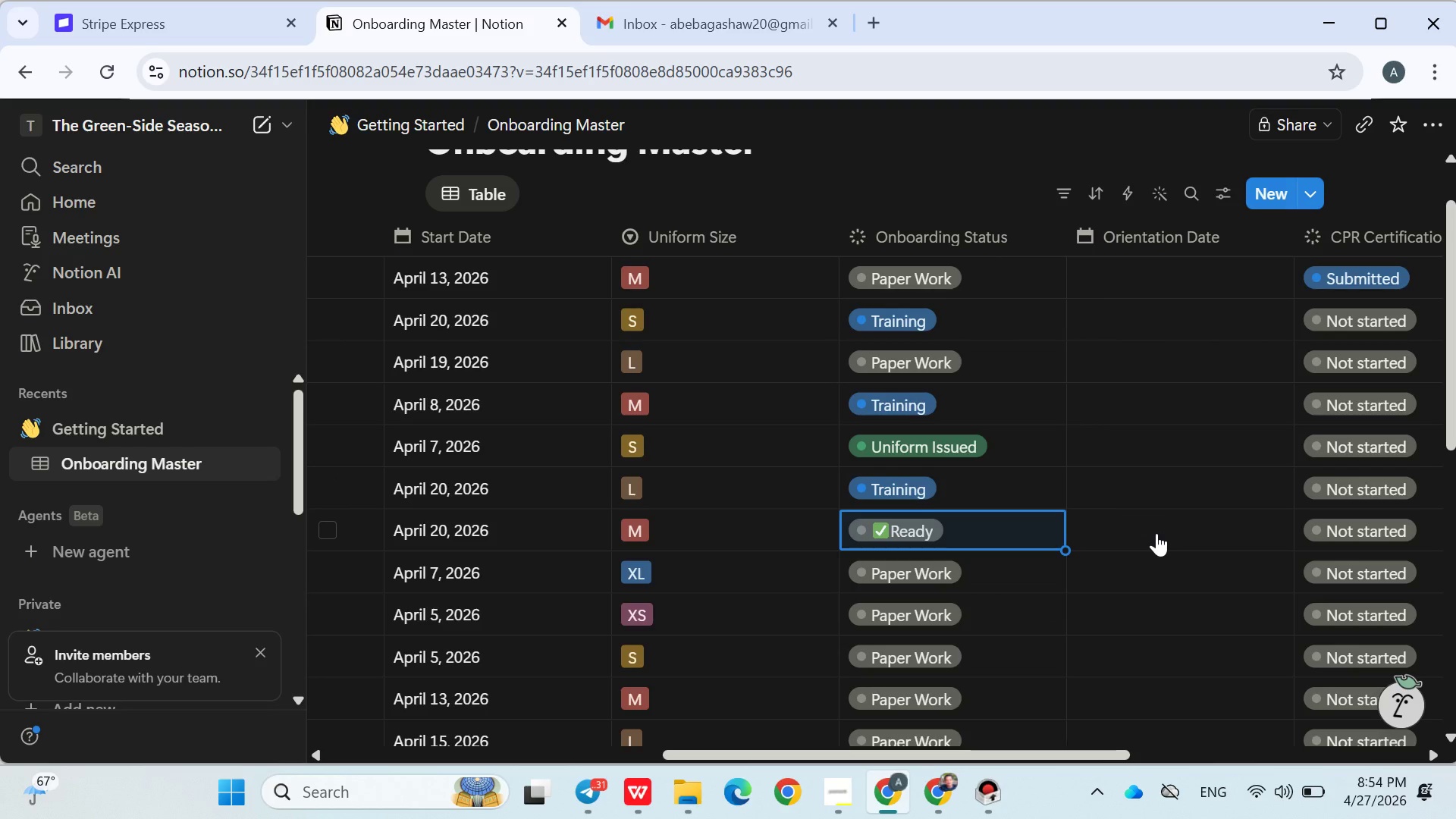 
scroll: coordinate [1001, 516], scroll_direction: down, amount: 1.0
 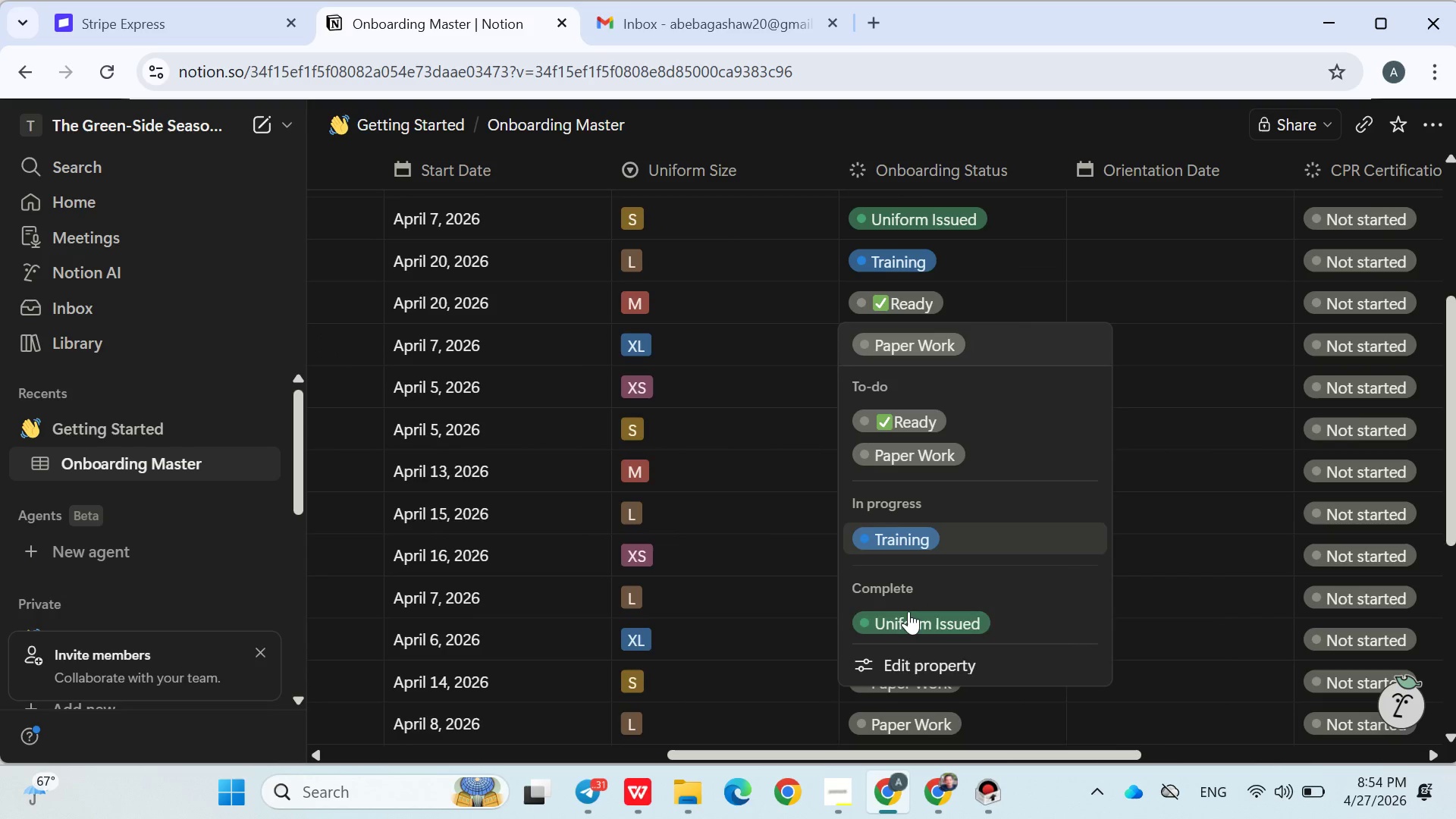 
left_click([908, 617])
 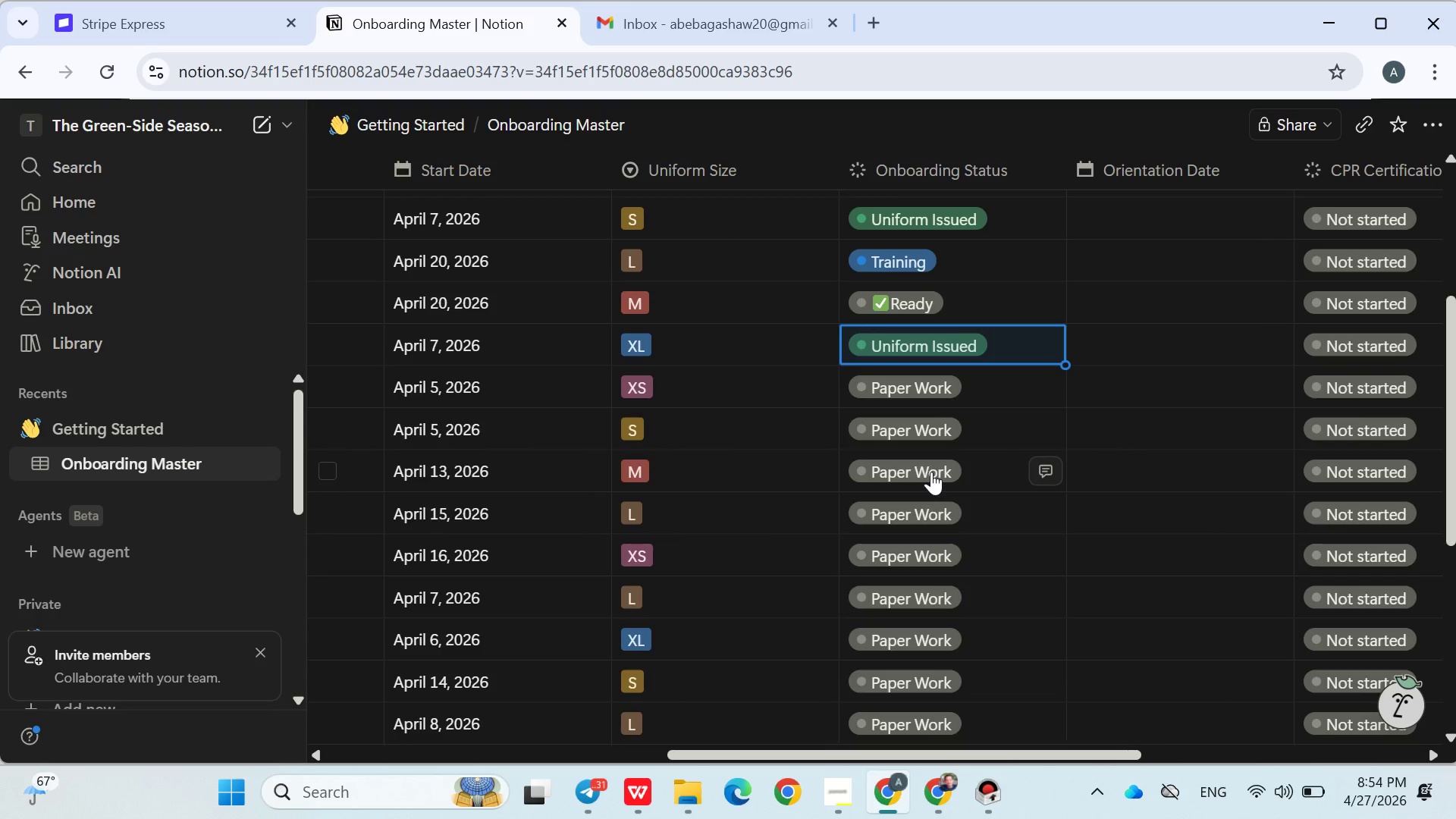 
mouse_move([934, 469])
 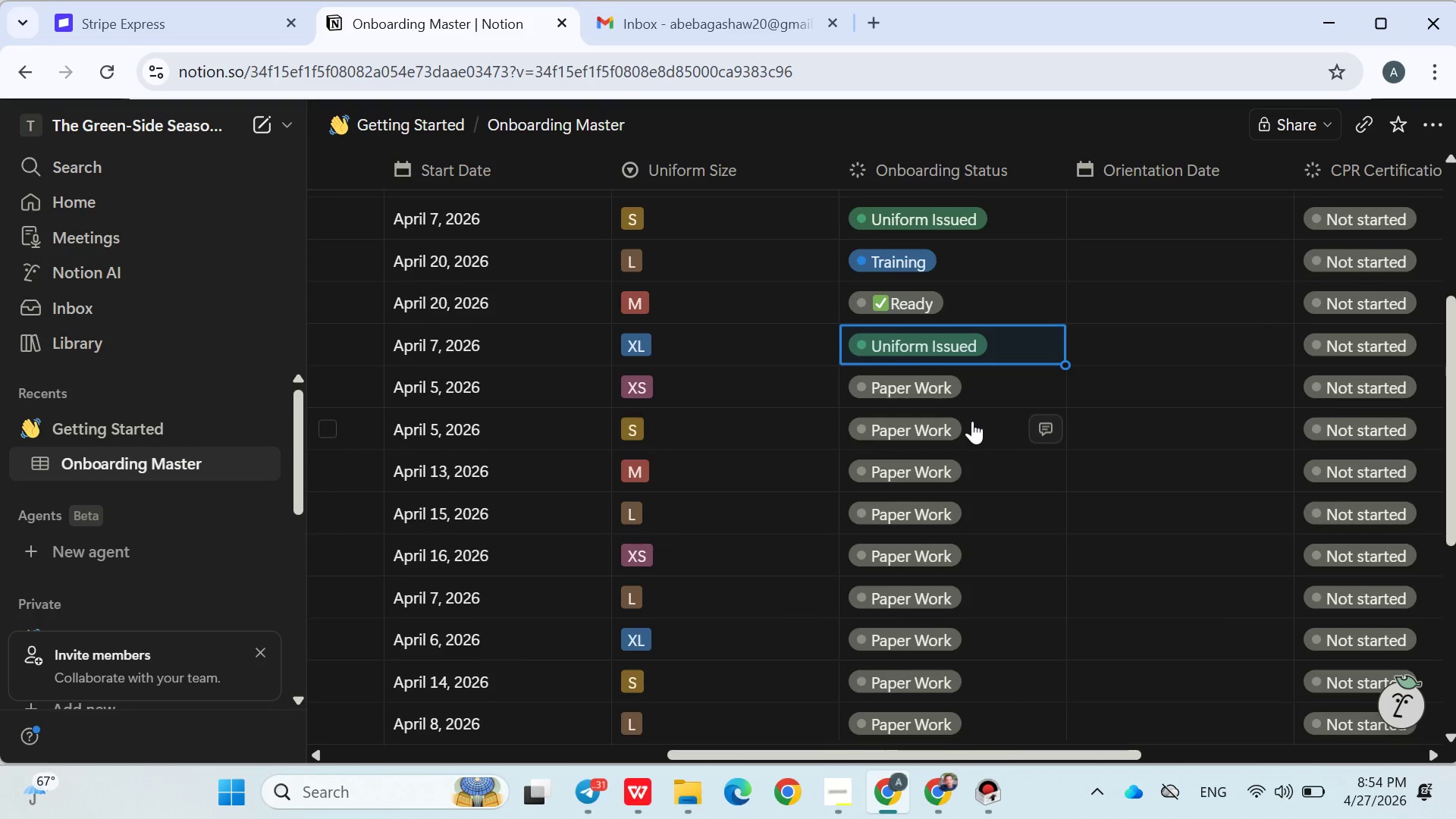 
scroll: coordinate [972, 421], scroll_direction: down, amount: 1.0
 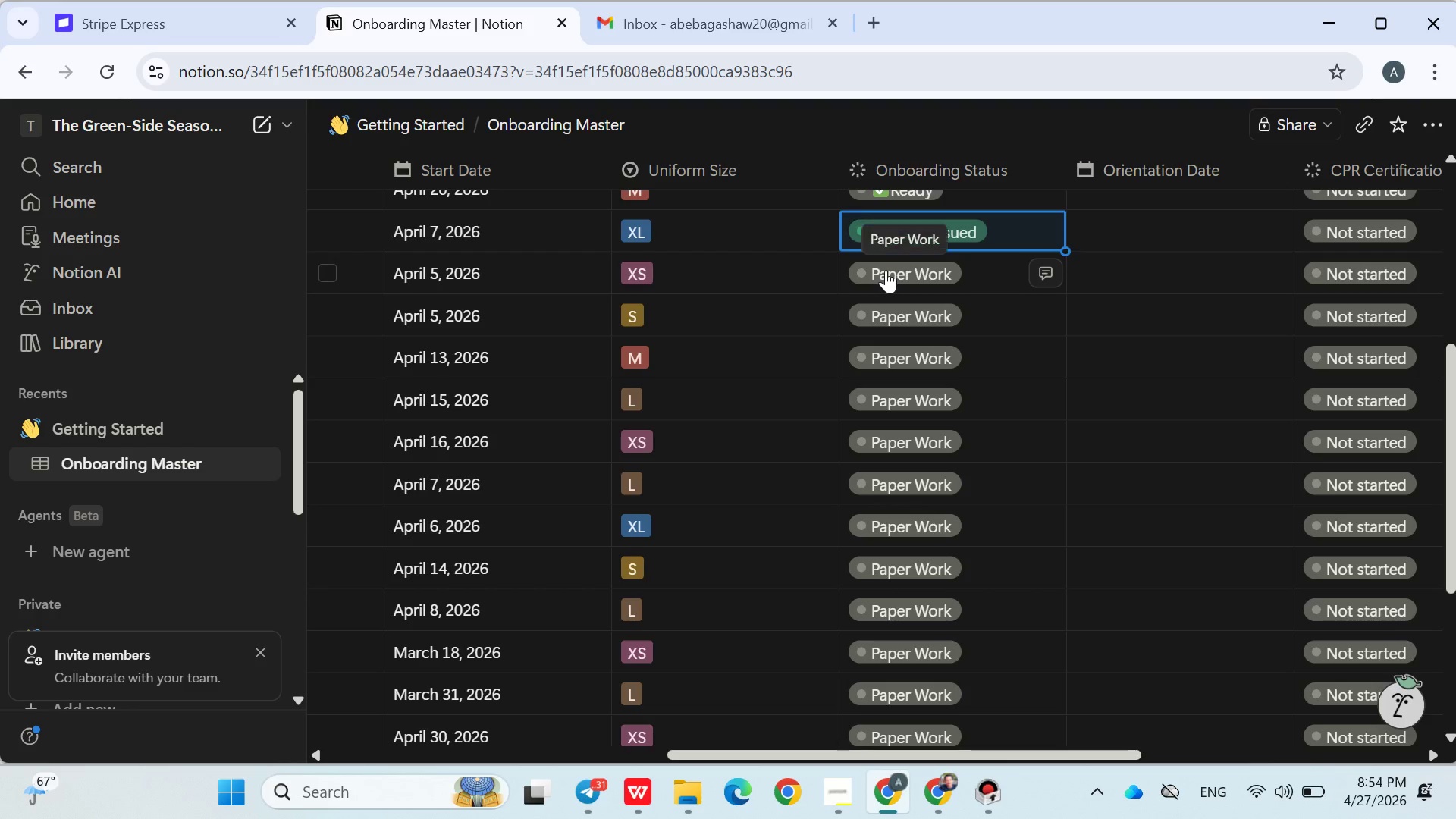 
left_click([886, 270])
 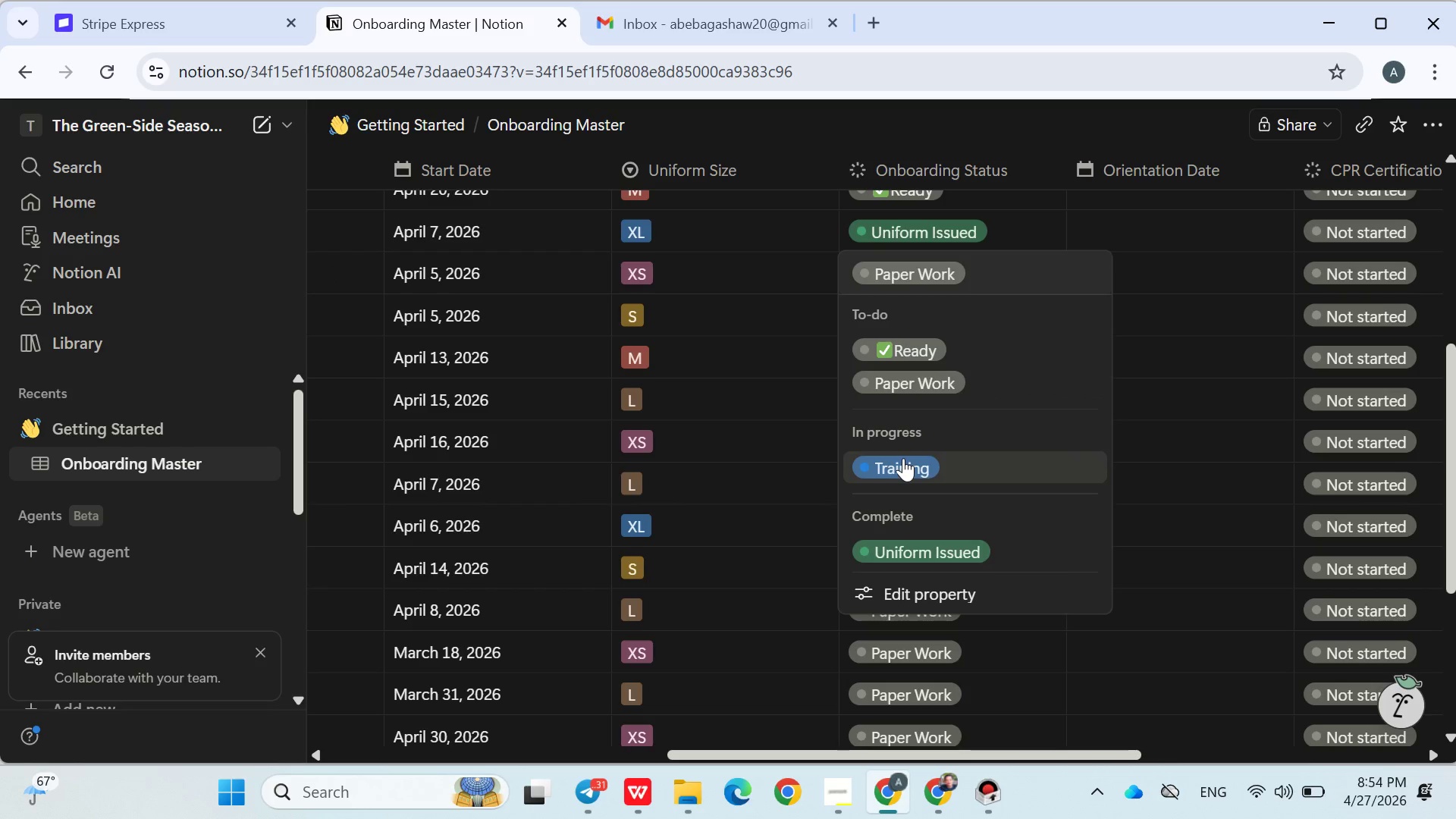 
left_click([903, 458])
 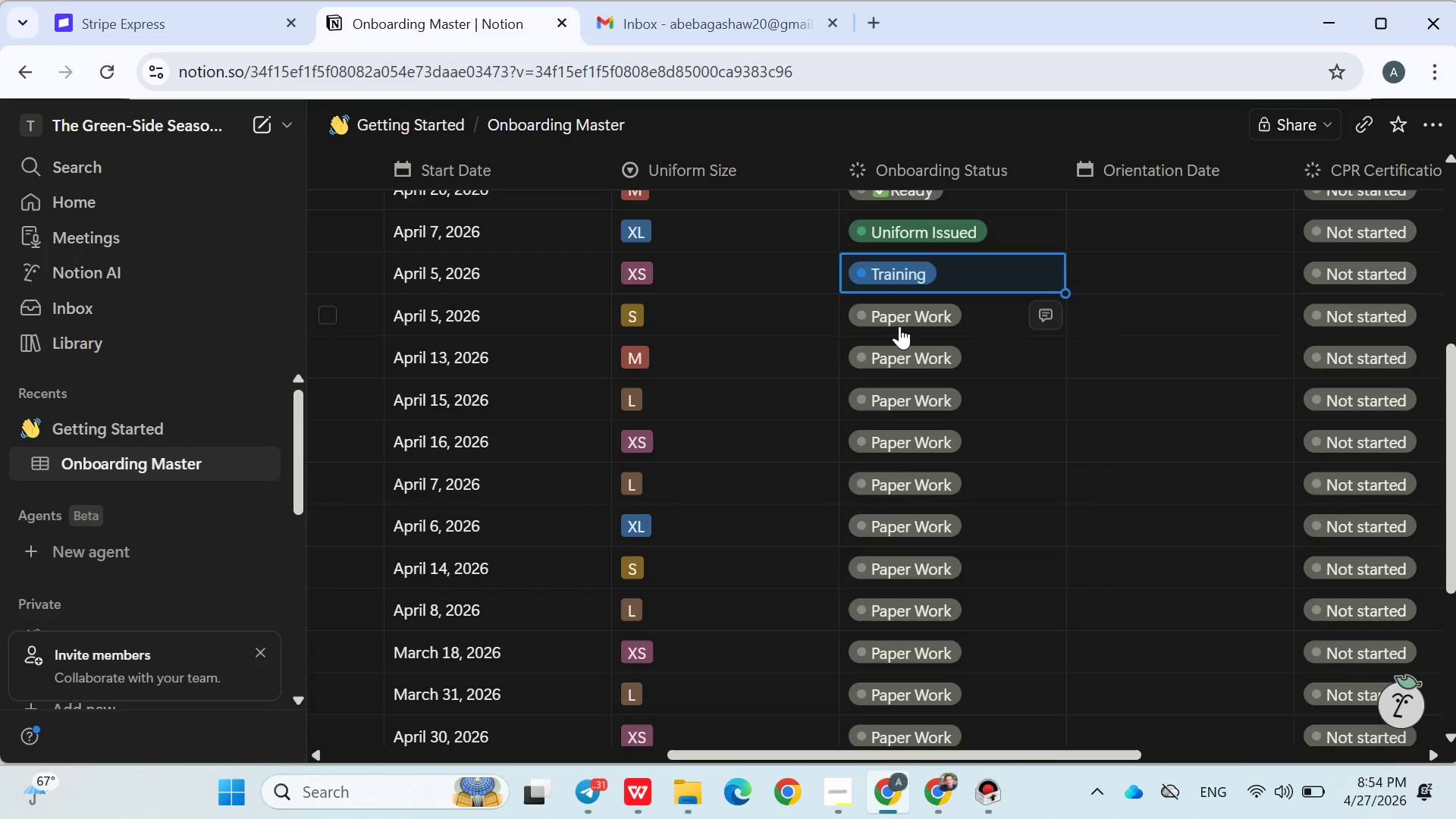 
left_click([899, 326])
 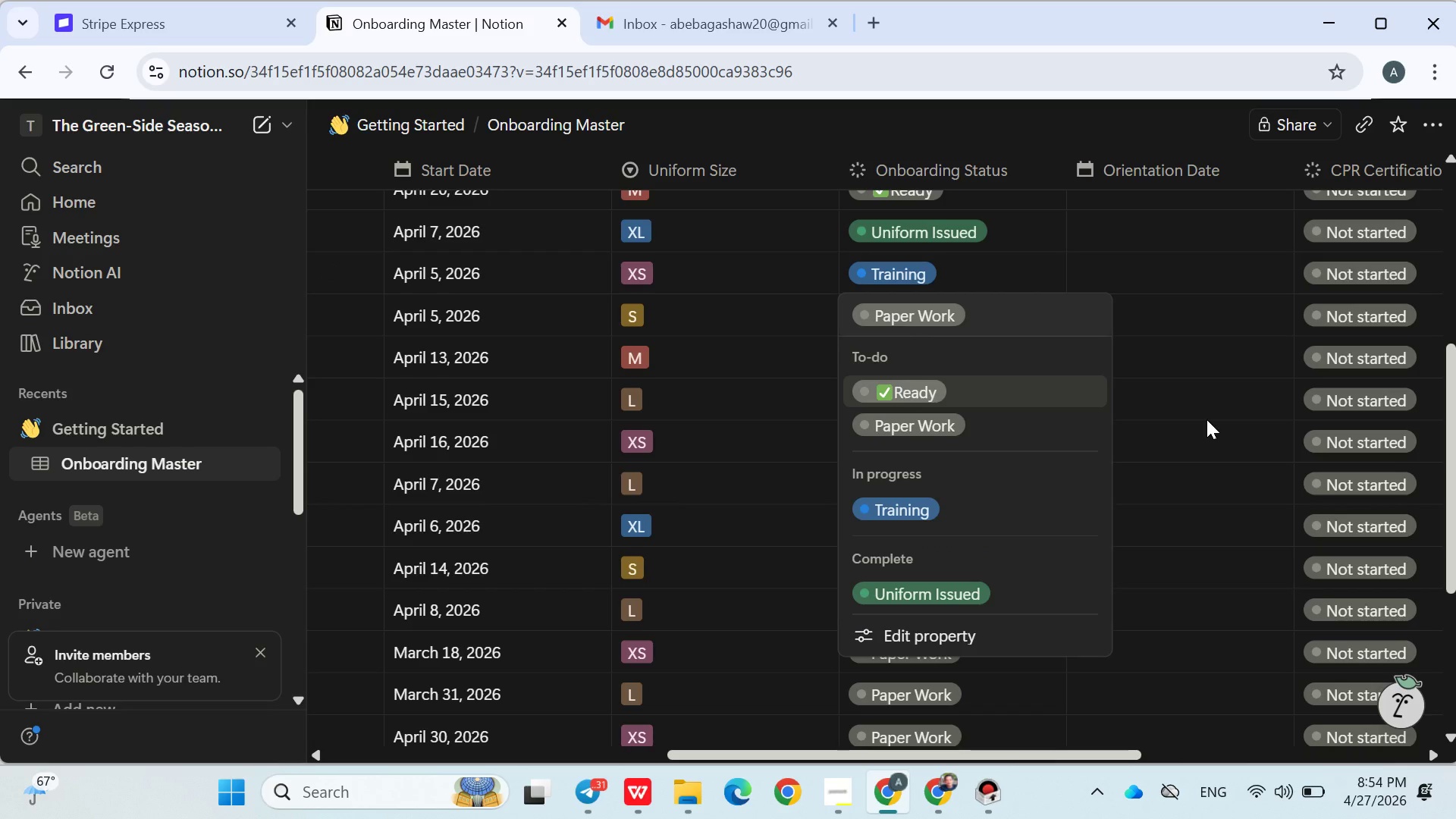 
left_click([1207, 419])
 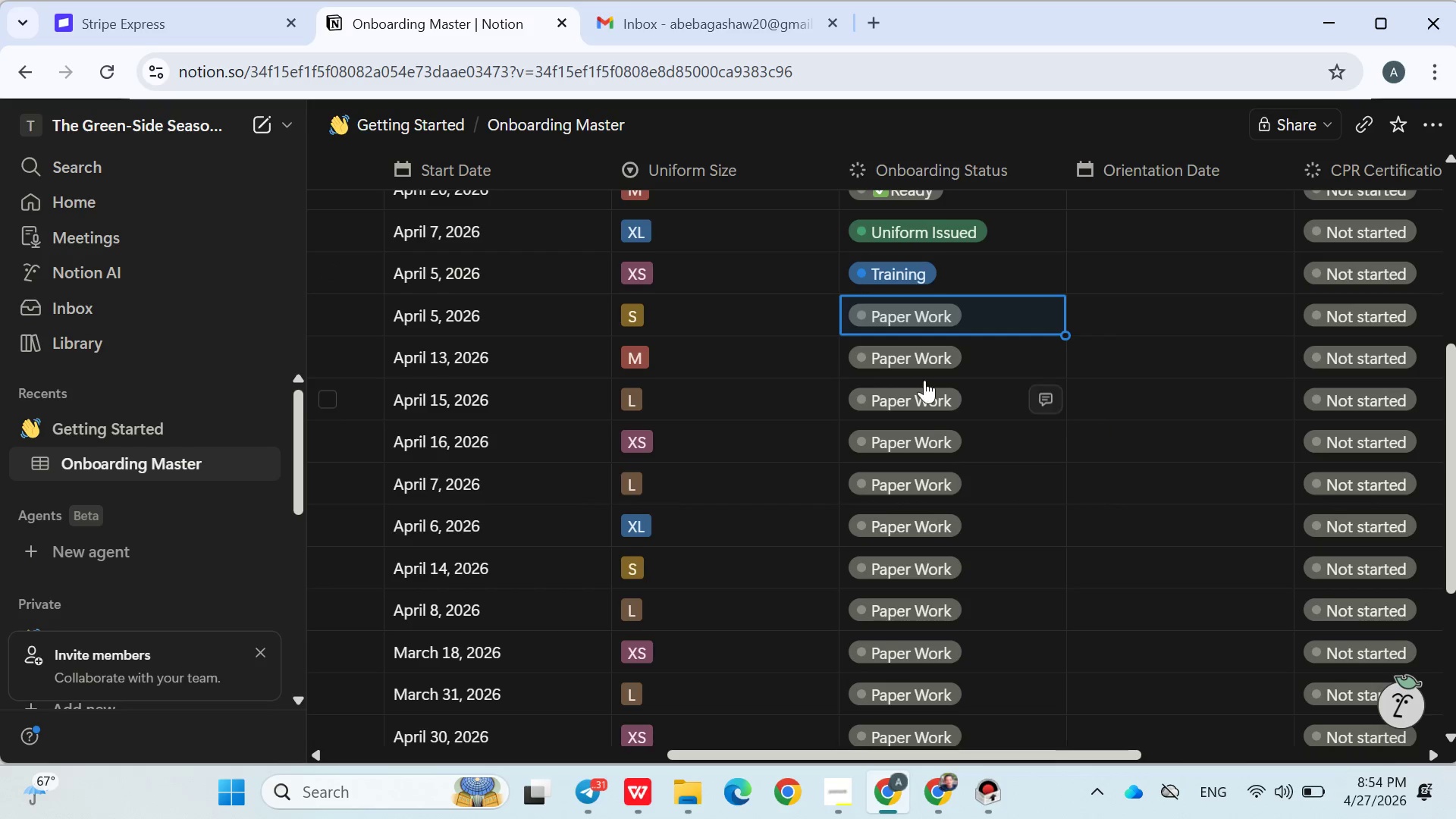 
left_click([908, 397])
 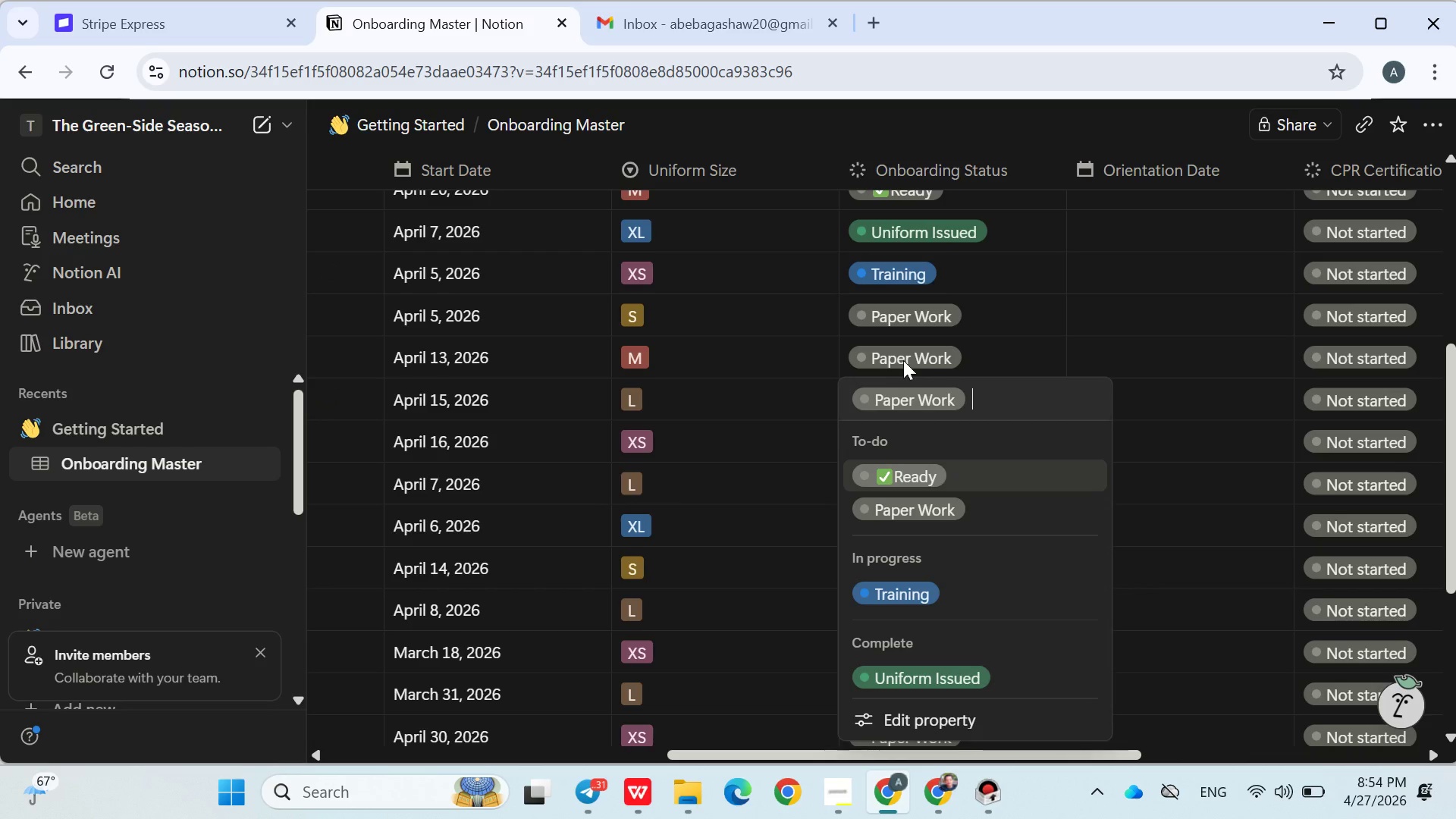 
double_click([903, 360])
 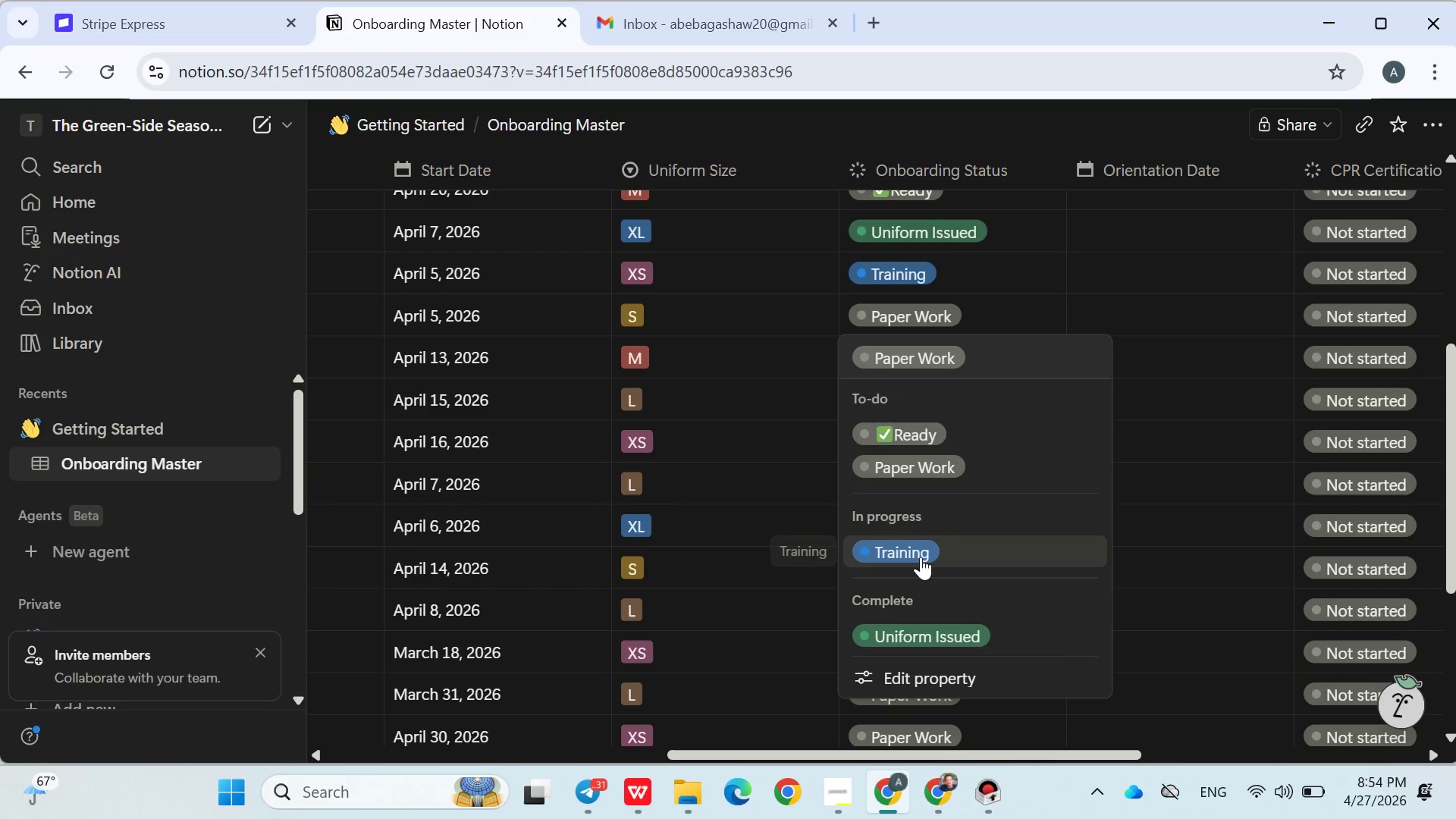 
left_click([921, 557])
 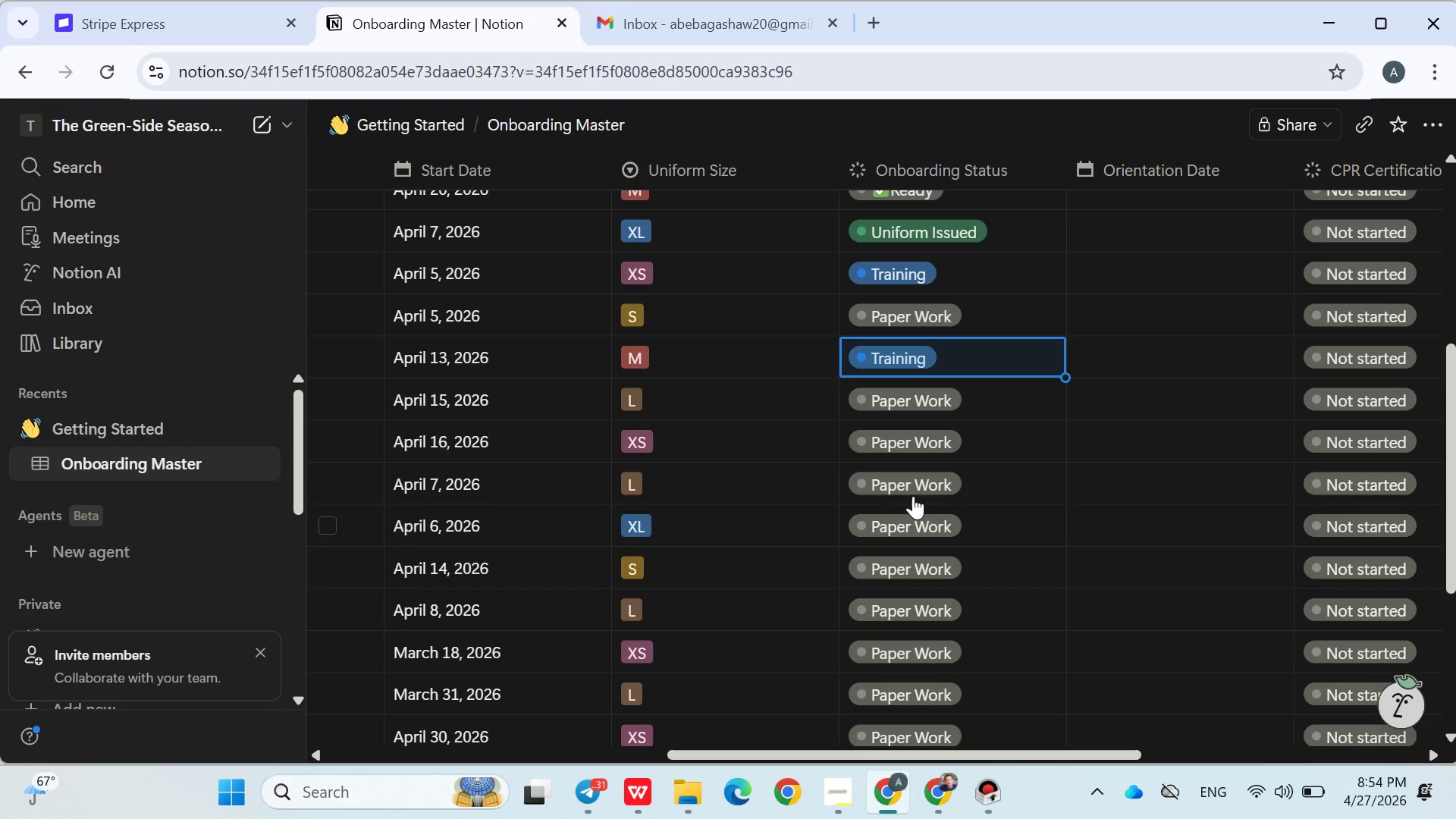 
left_click([890, 404])
 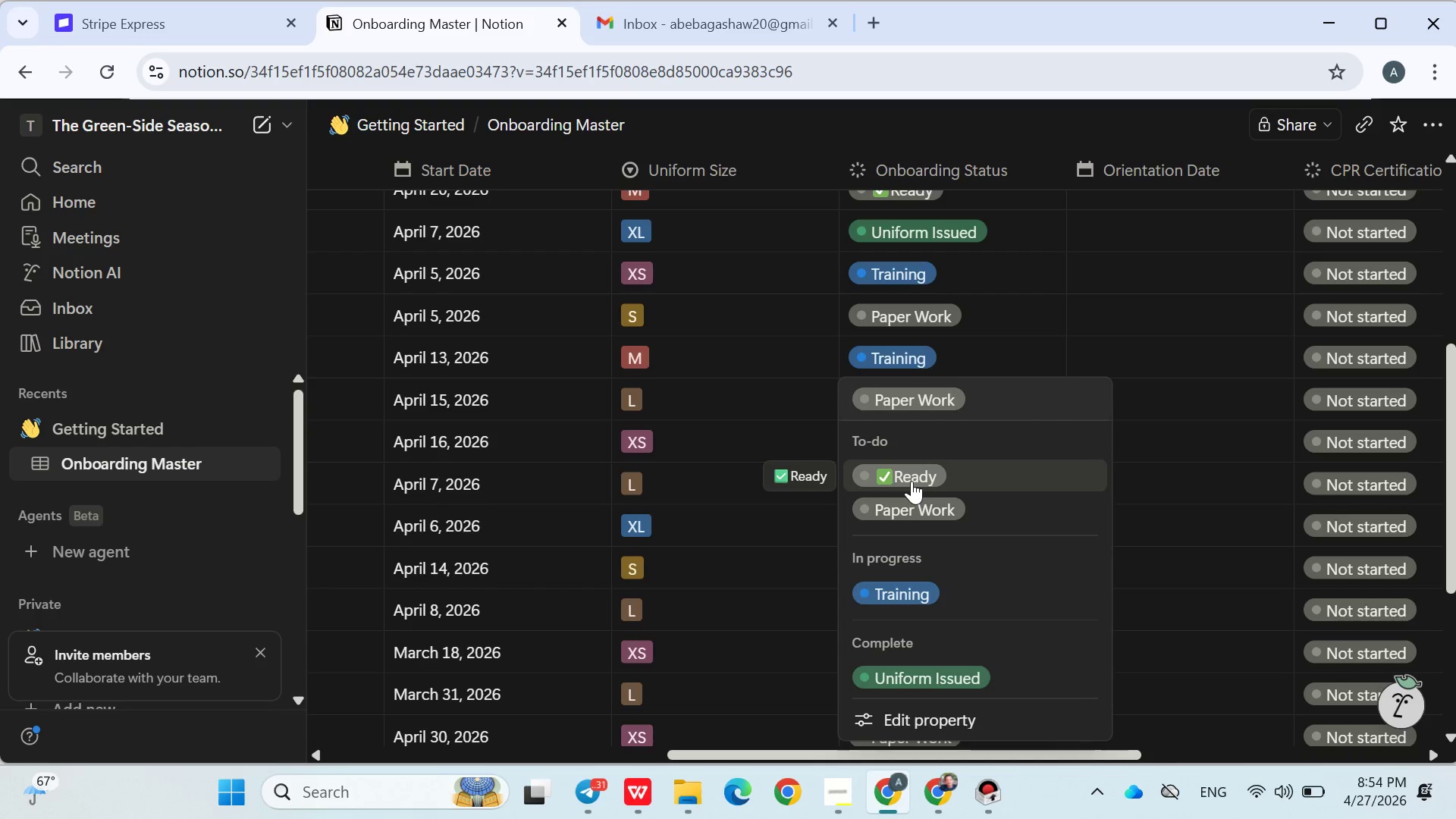 
left_click([912, 481])
 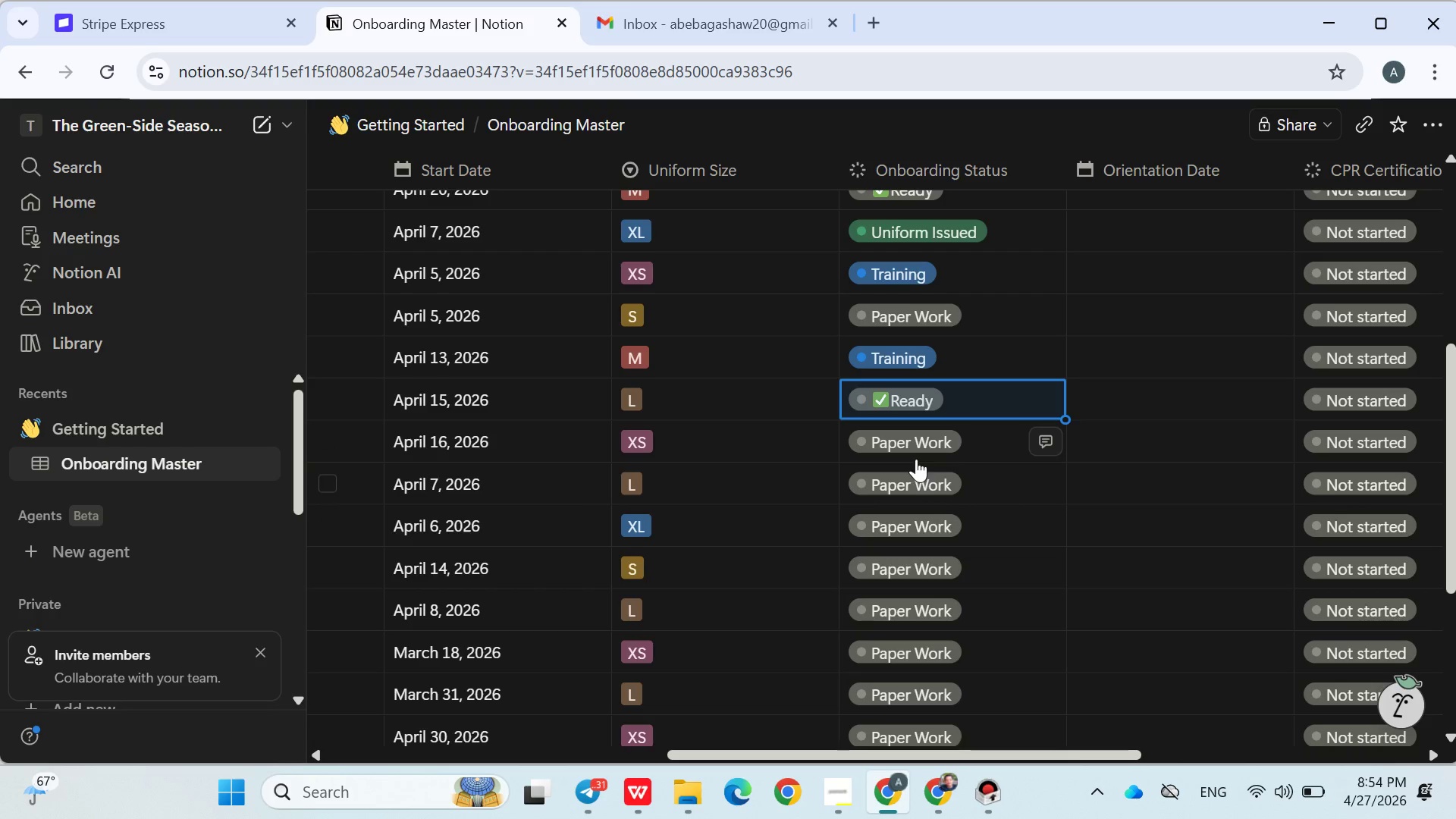 
left_click([916, 444])
 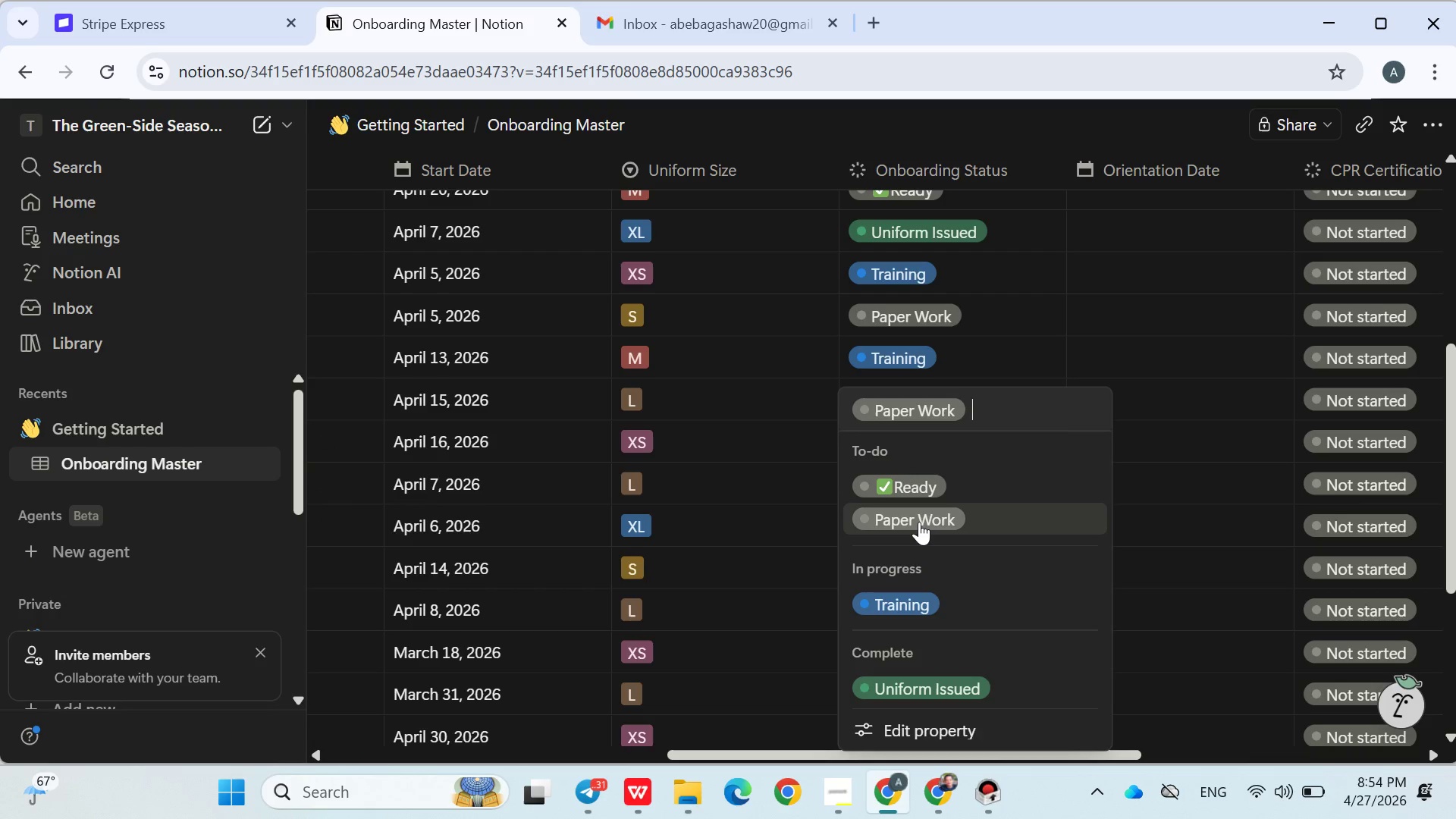 
left_click([919, 520])
 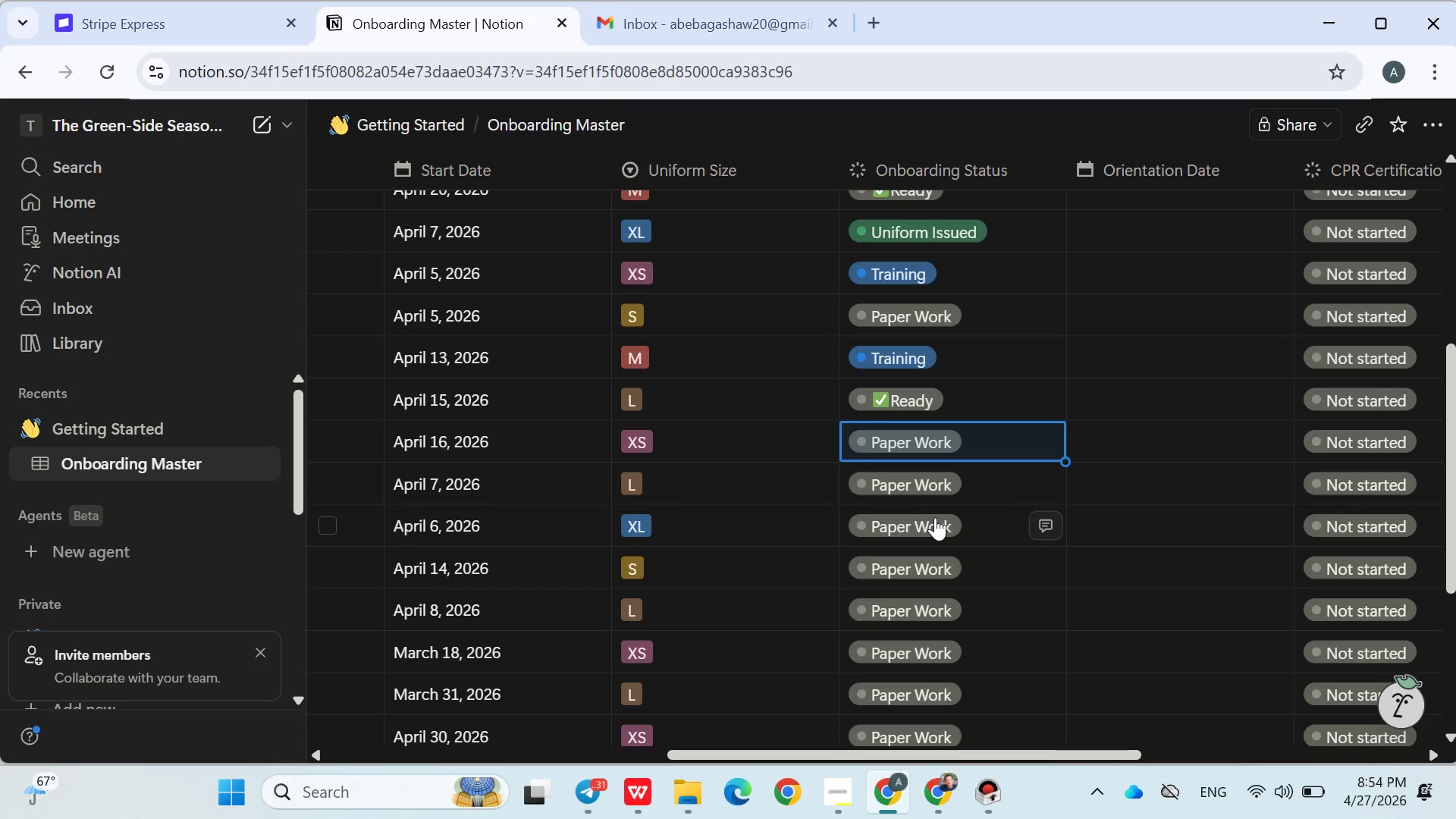 
scroll: coordinate [930, 535], scroll_direction: down, amount: 1.0
 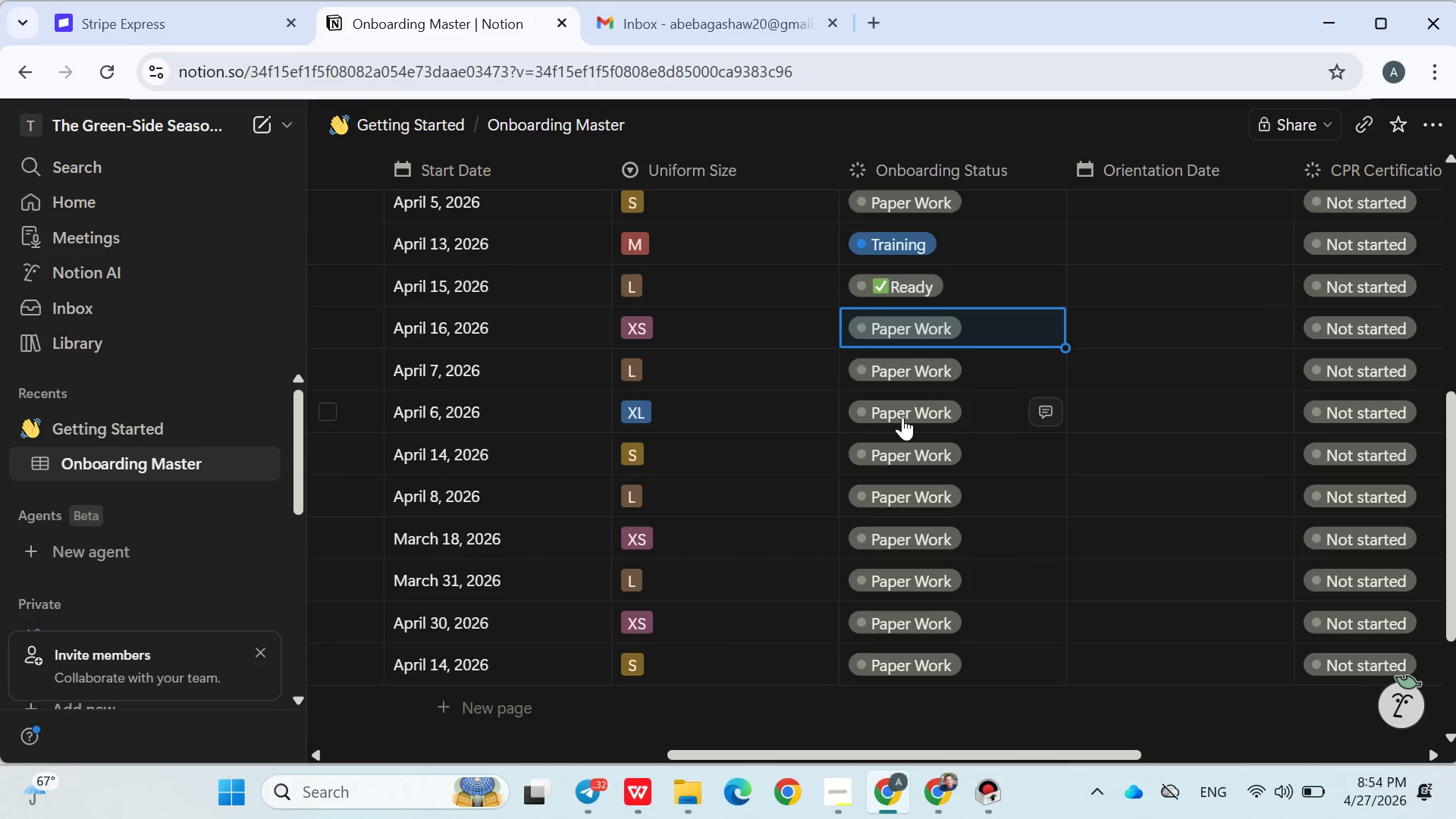 
left_click([902, 417])
 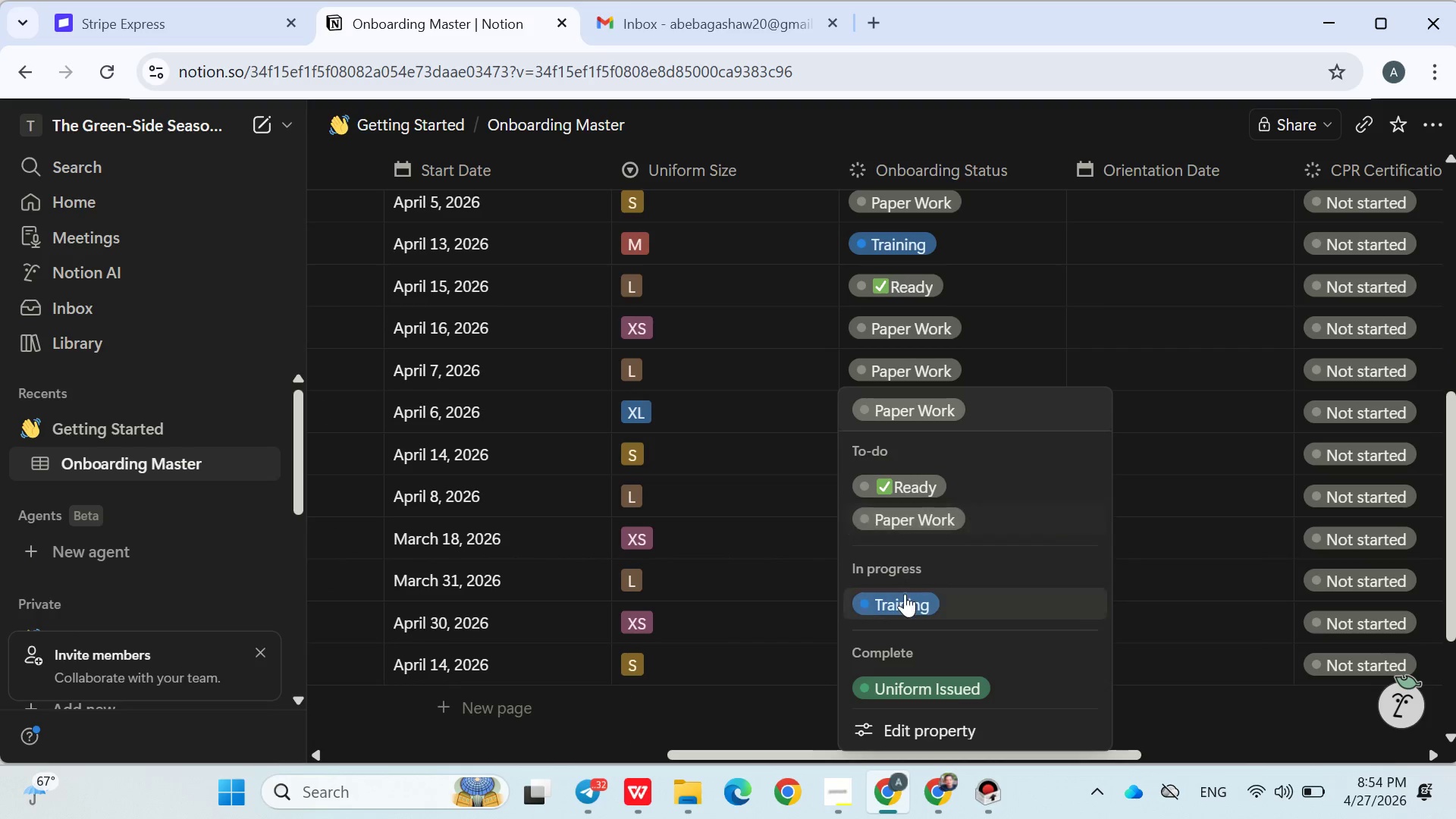 
left_click([905, 594])
 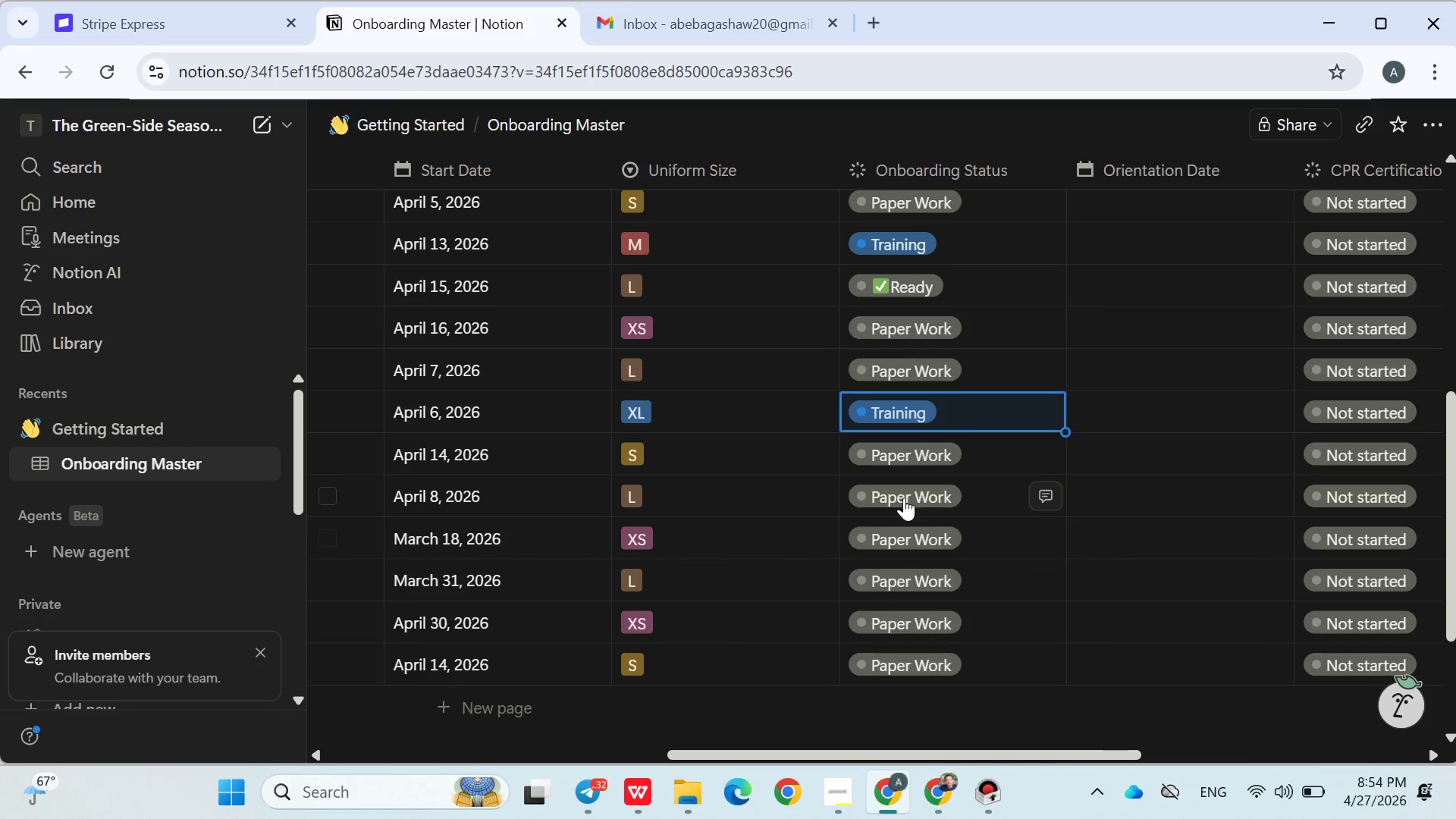 
left_click([904, 497])
 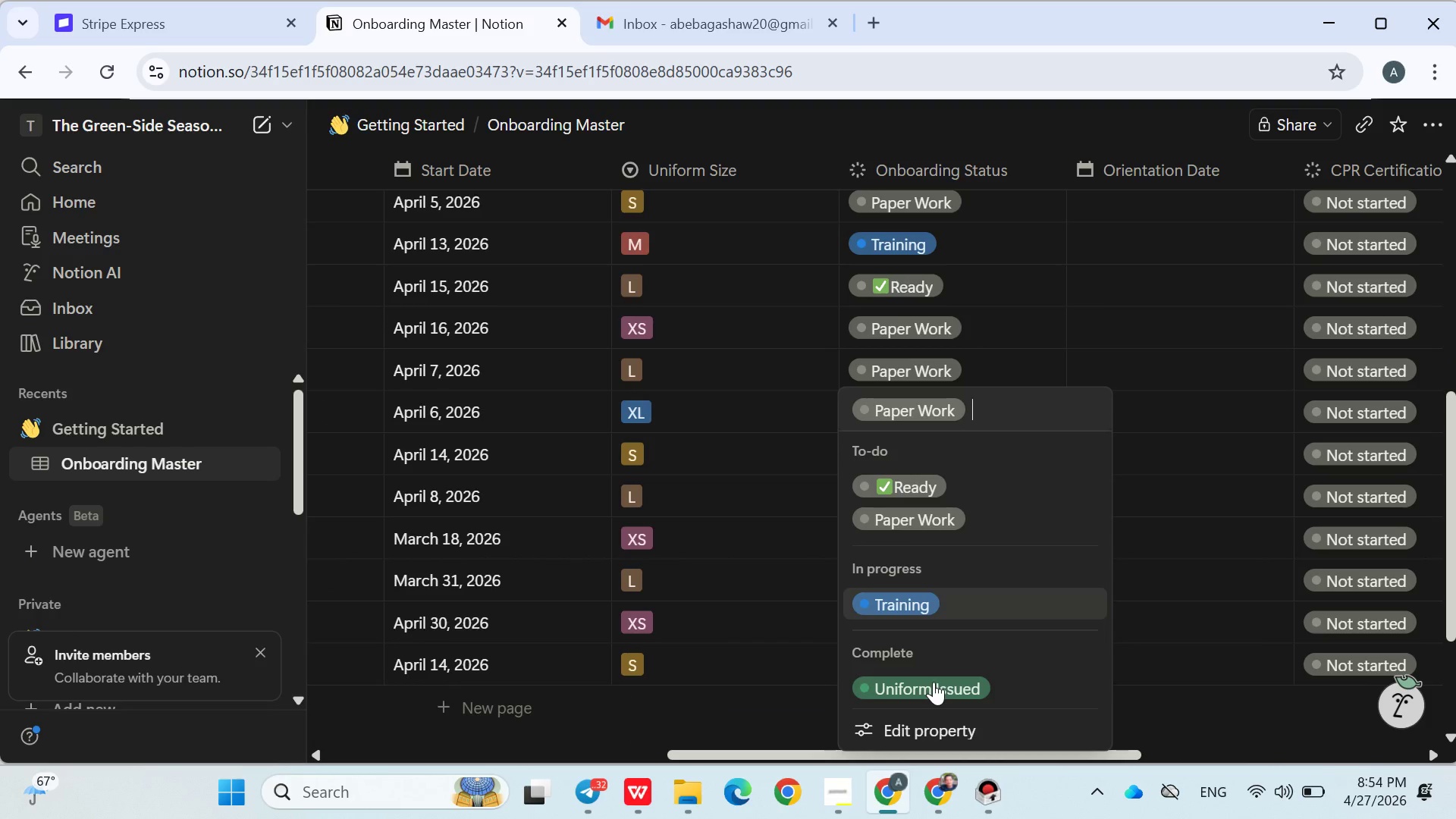 
left_click([934, 683])
 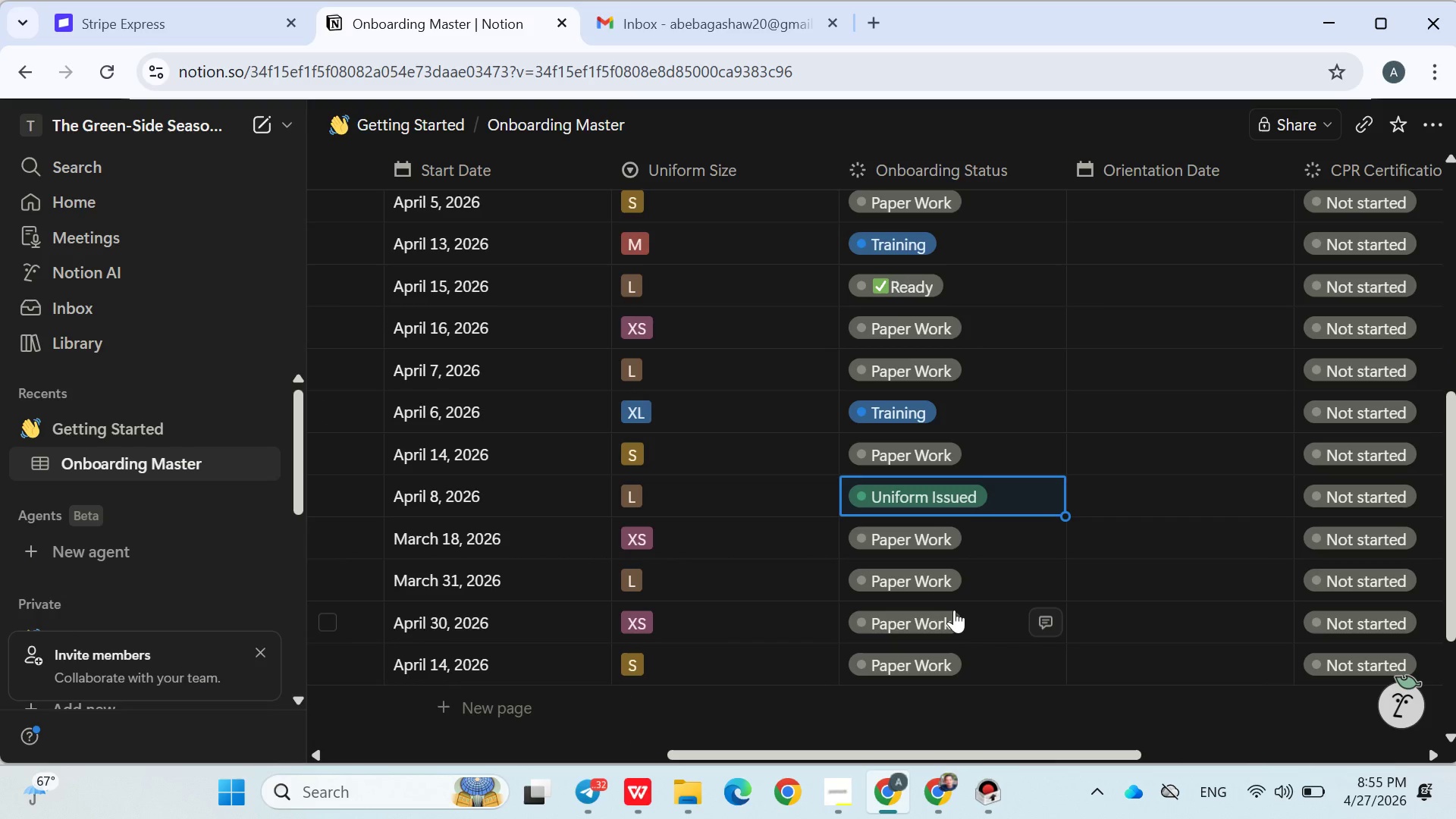 
wait(7.31)
 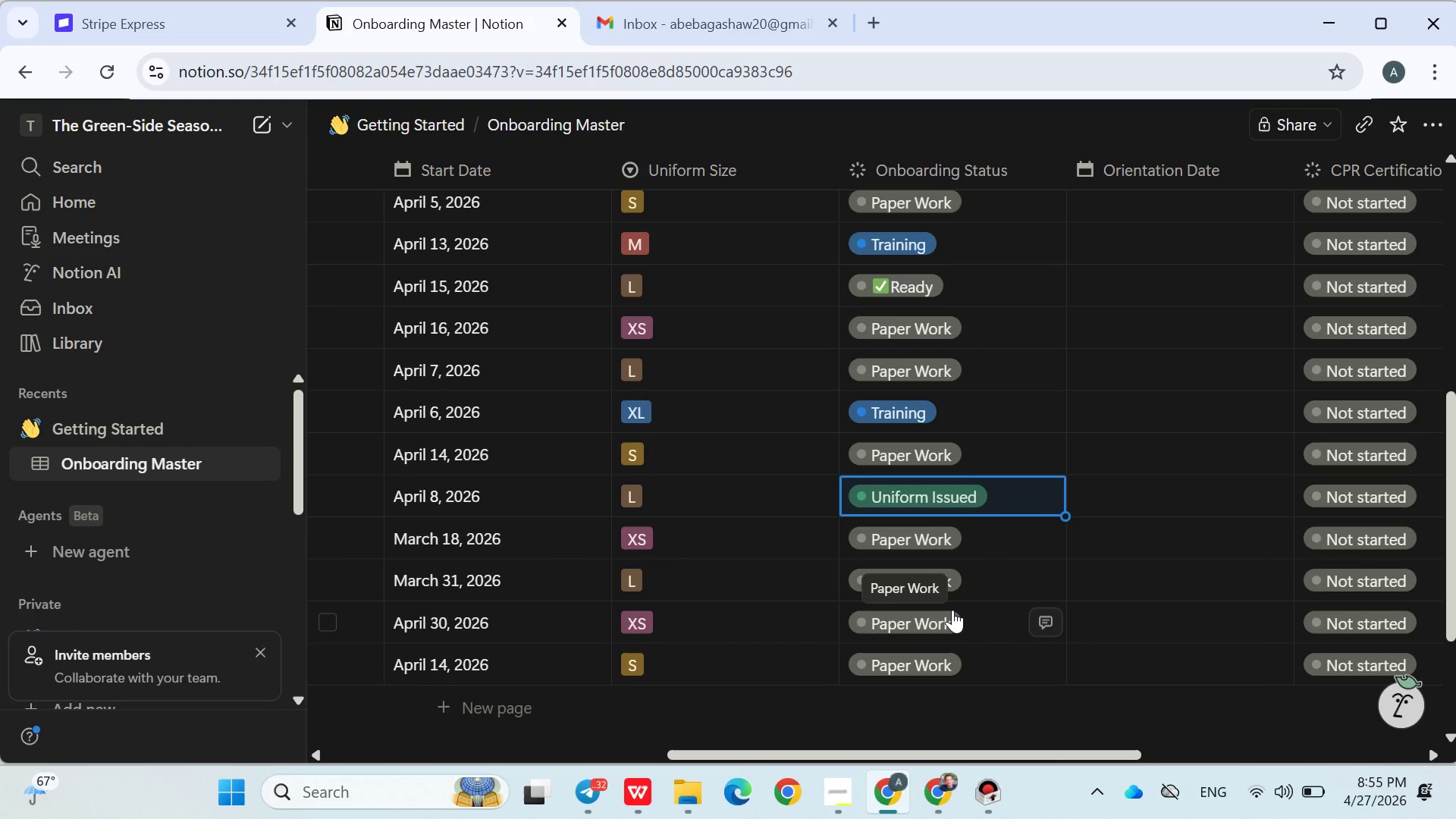 
scroll: coordinate [896, 614], scroll_direction: down, amount: 3.0
 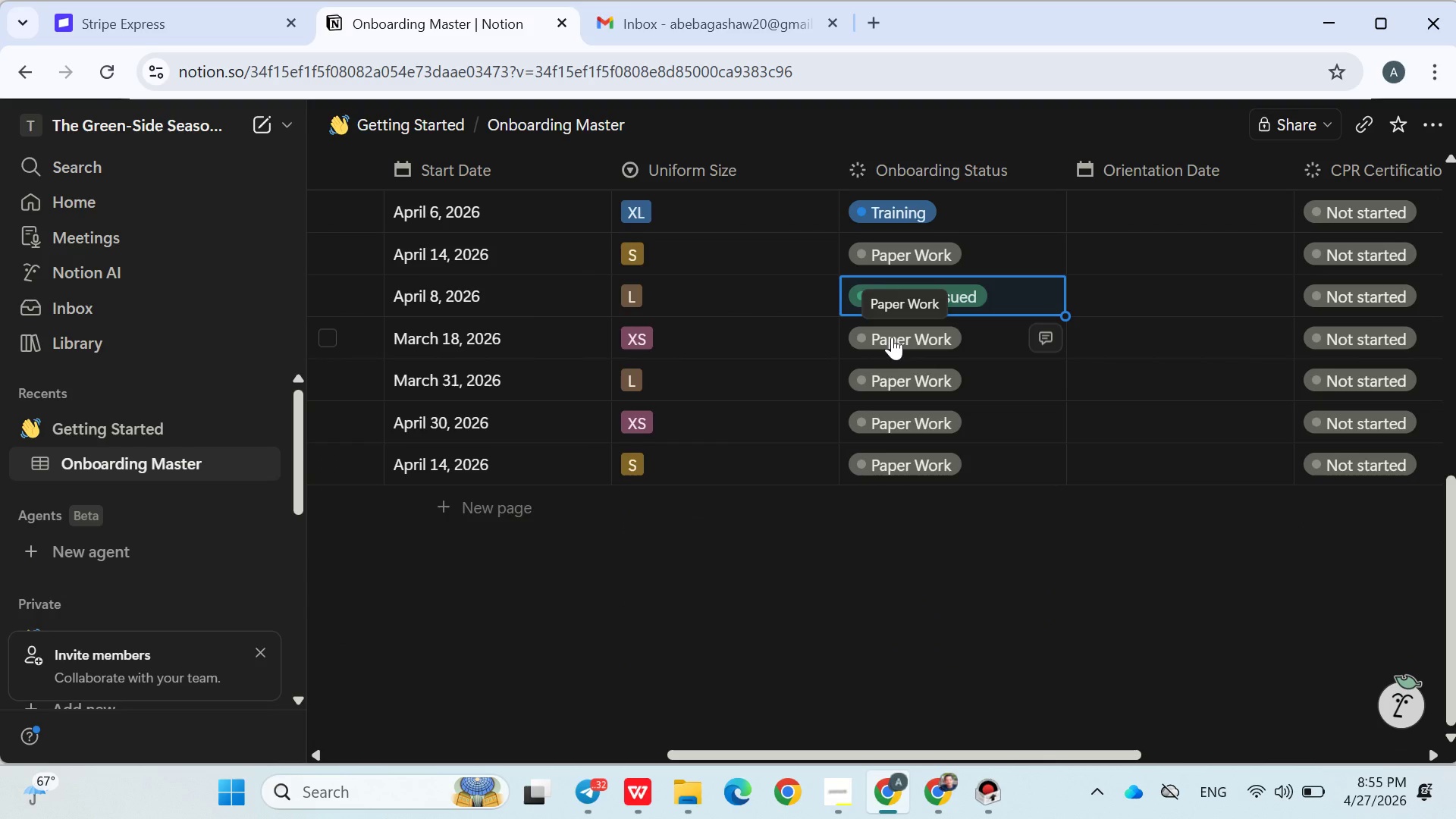 
left_click([892, 337])
 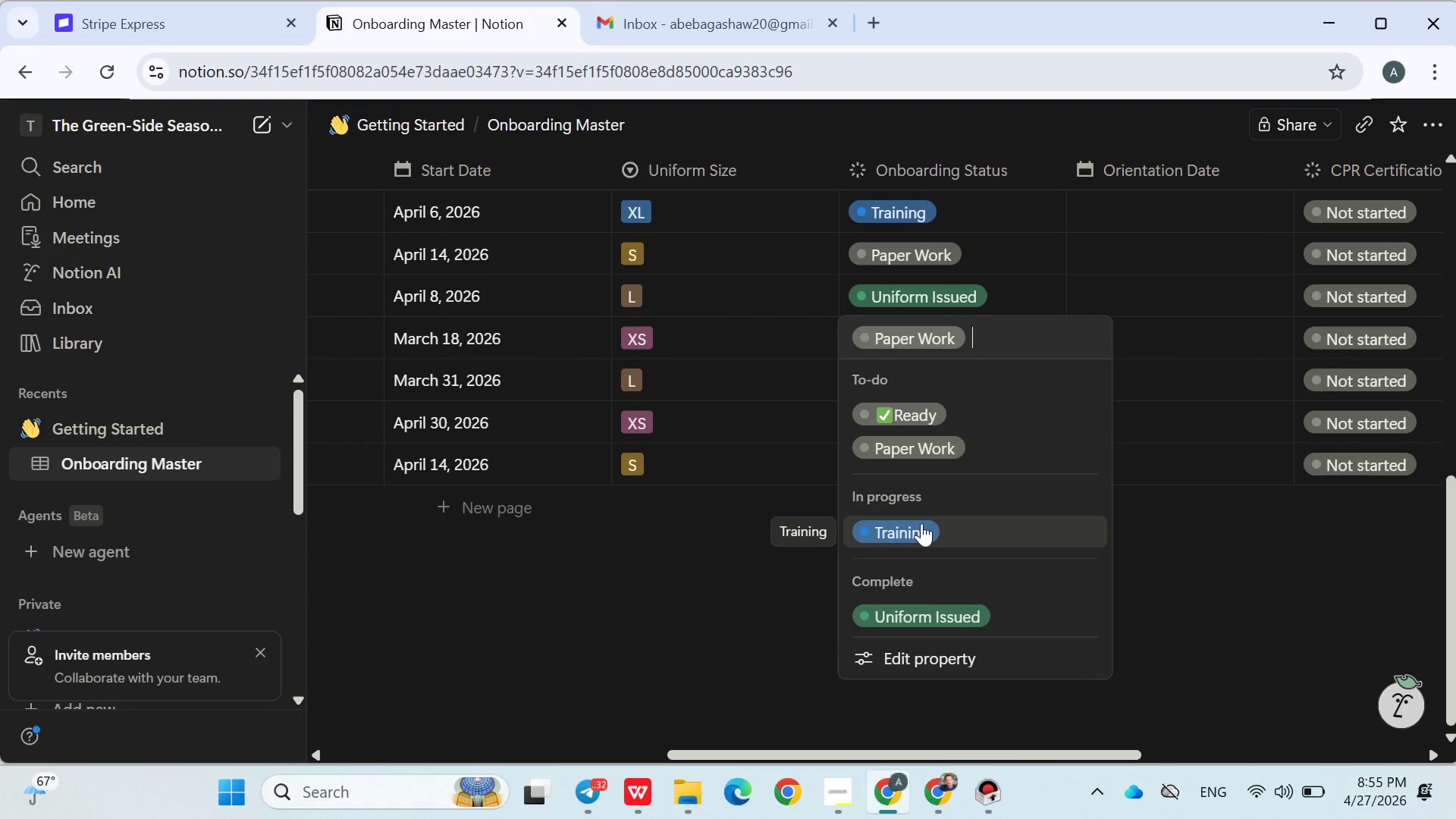 
left_click([921, 523])
 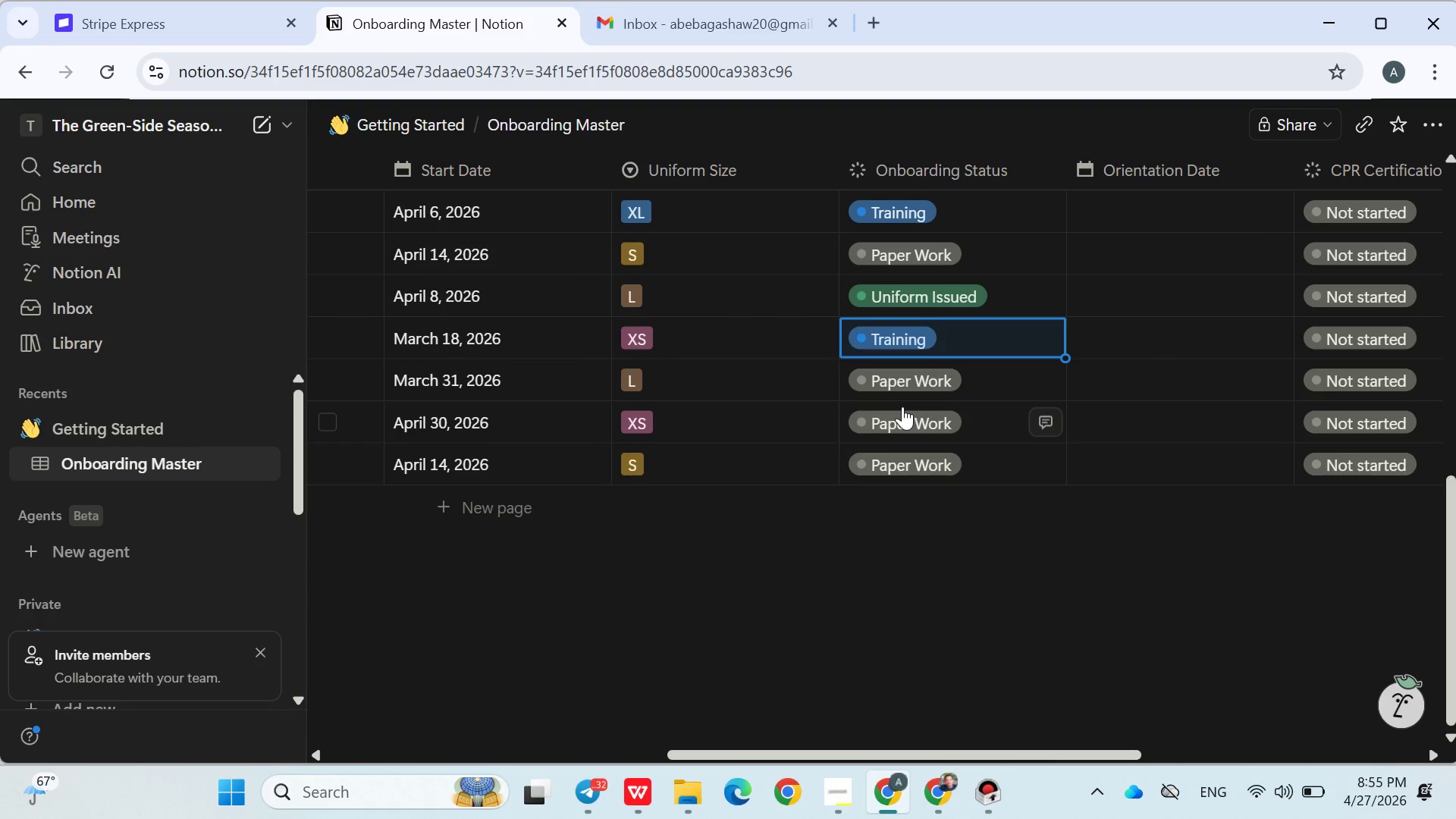 
left_click([902, 405])
 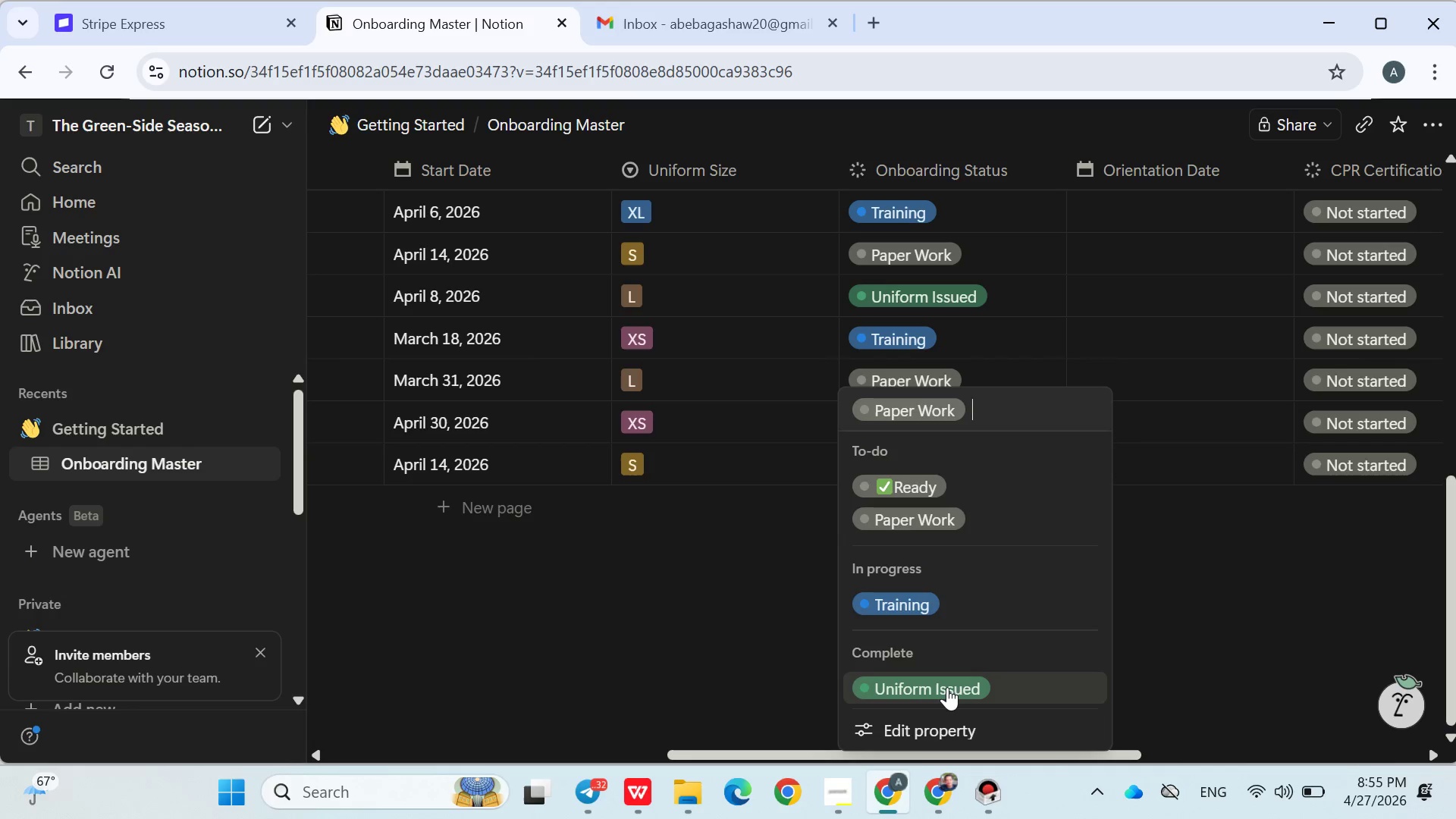 
left_click([947, 687])
 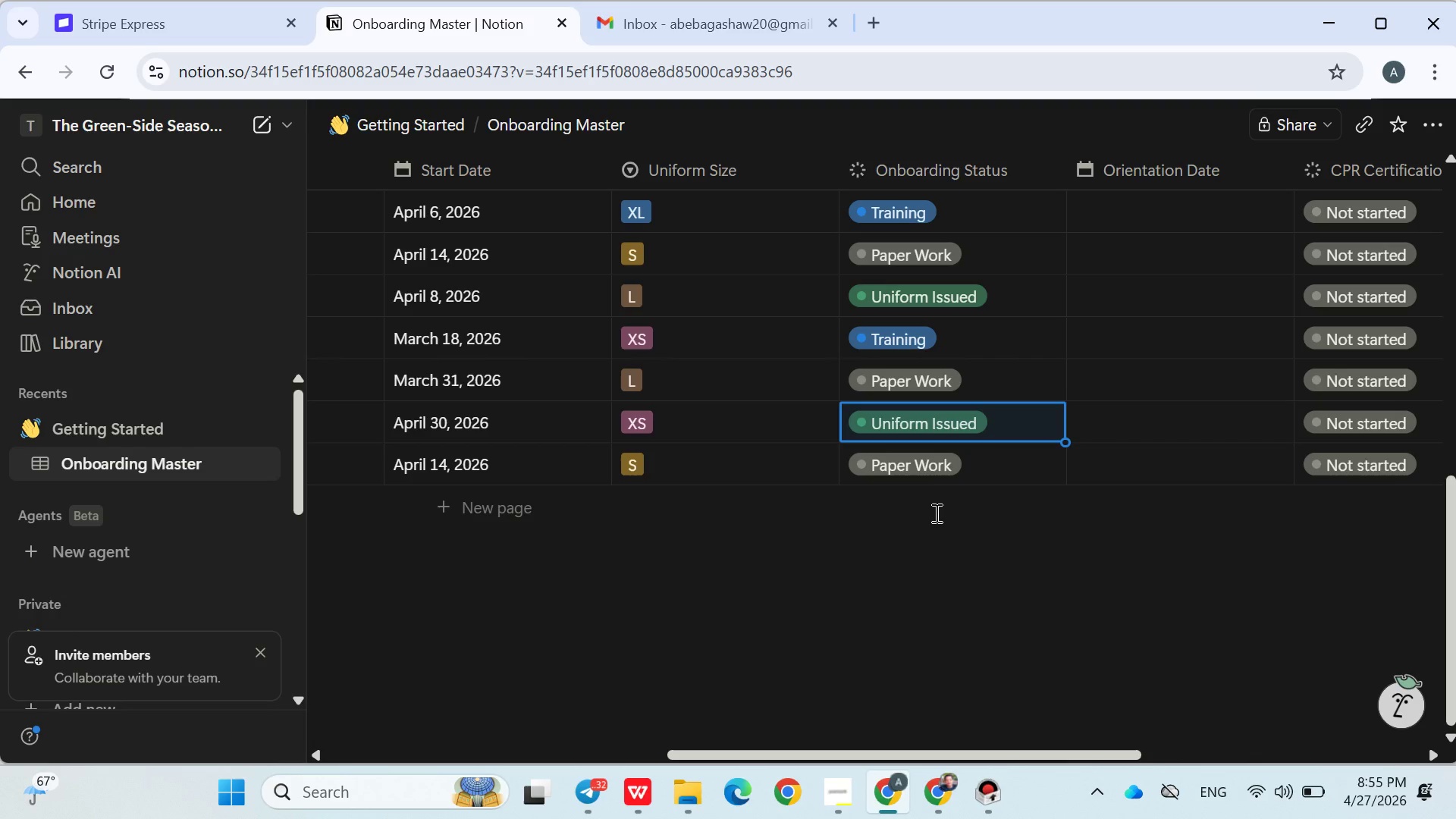 
left_click([927, 469])
 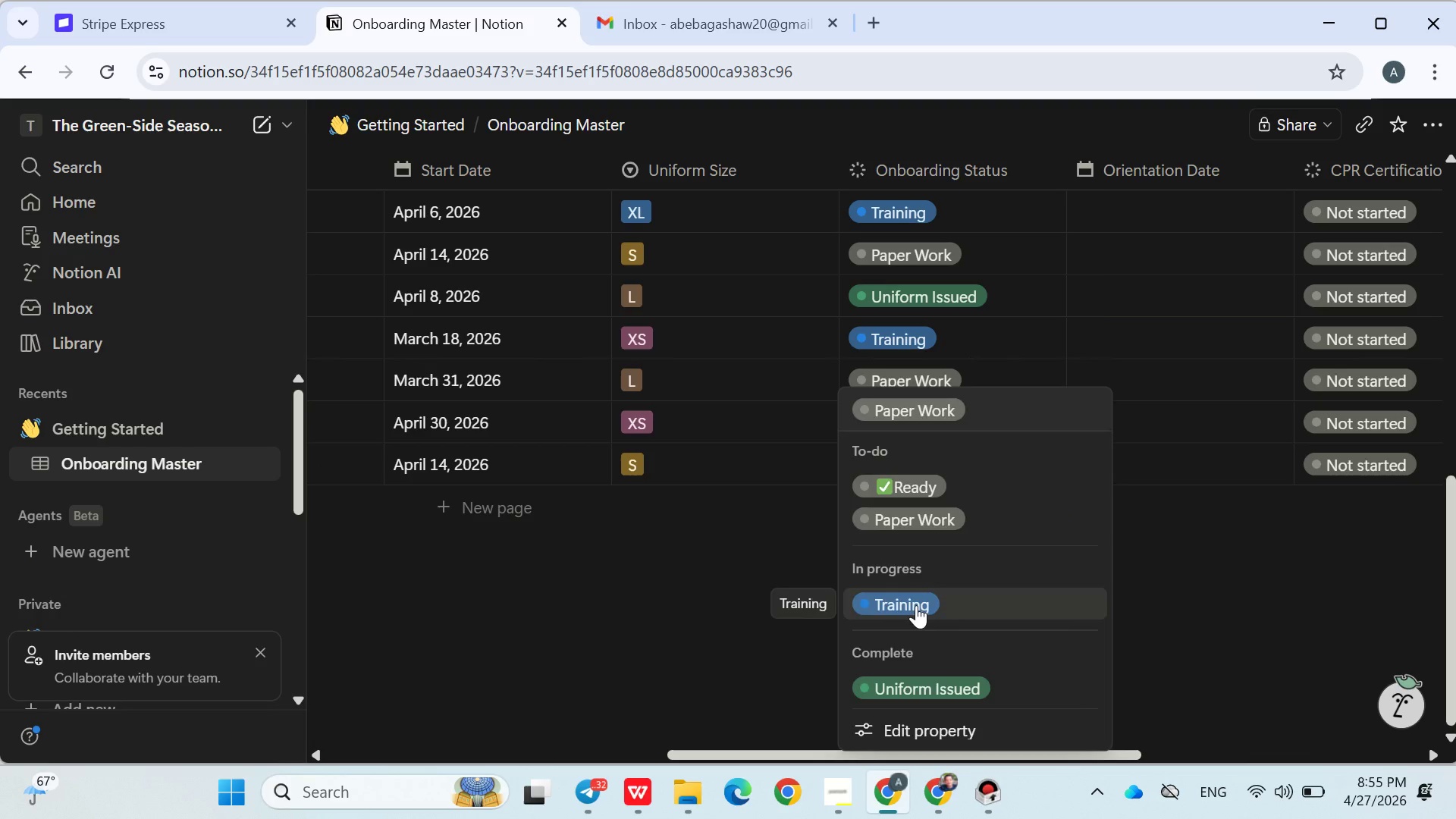 
left_click([916, 605])
 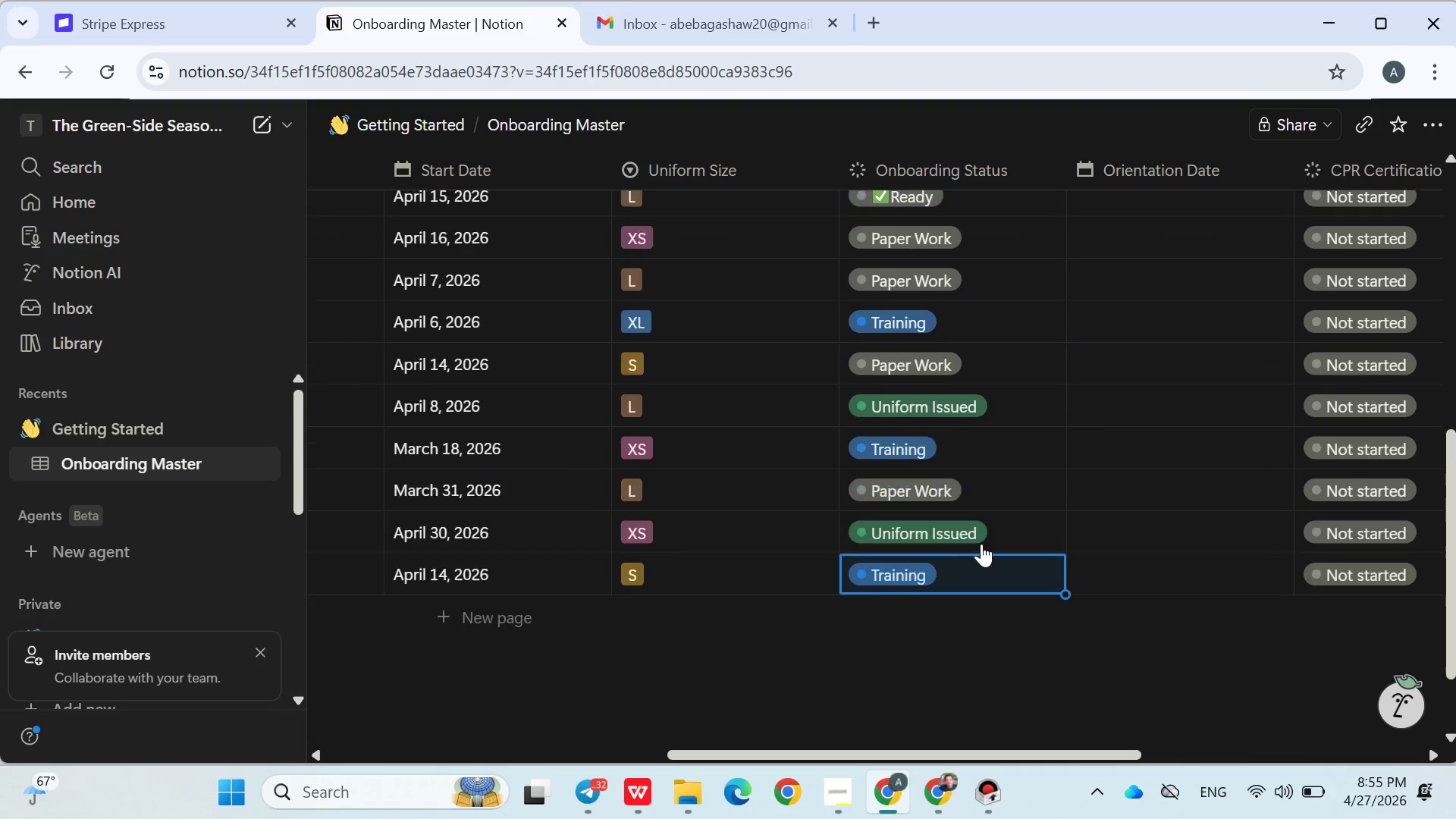 
scroll: coordinate [983, 543], scroll_direction: up, amount: 7.0
 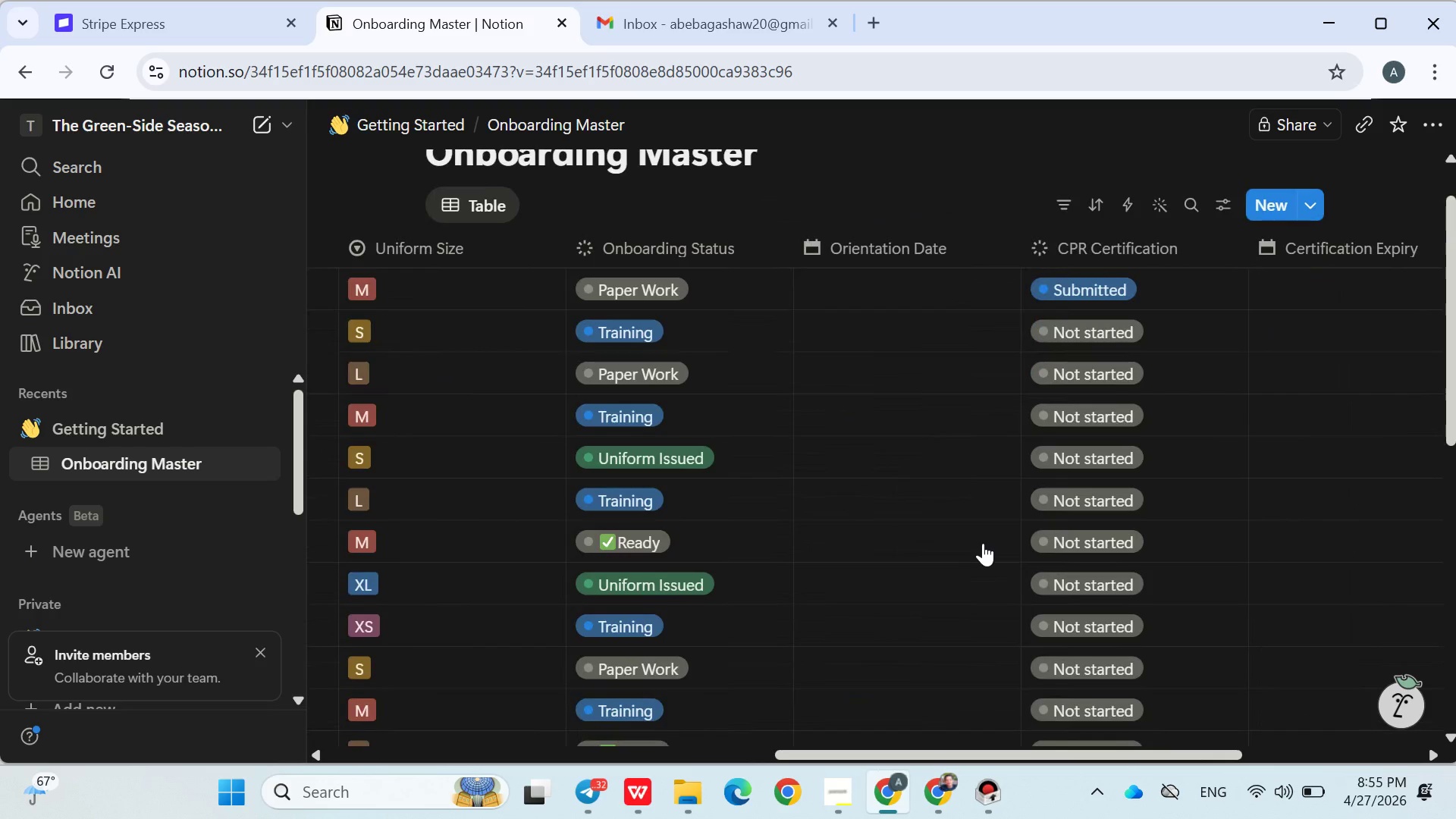 
wait(10.46)
 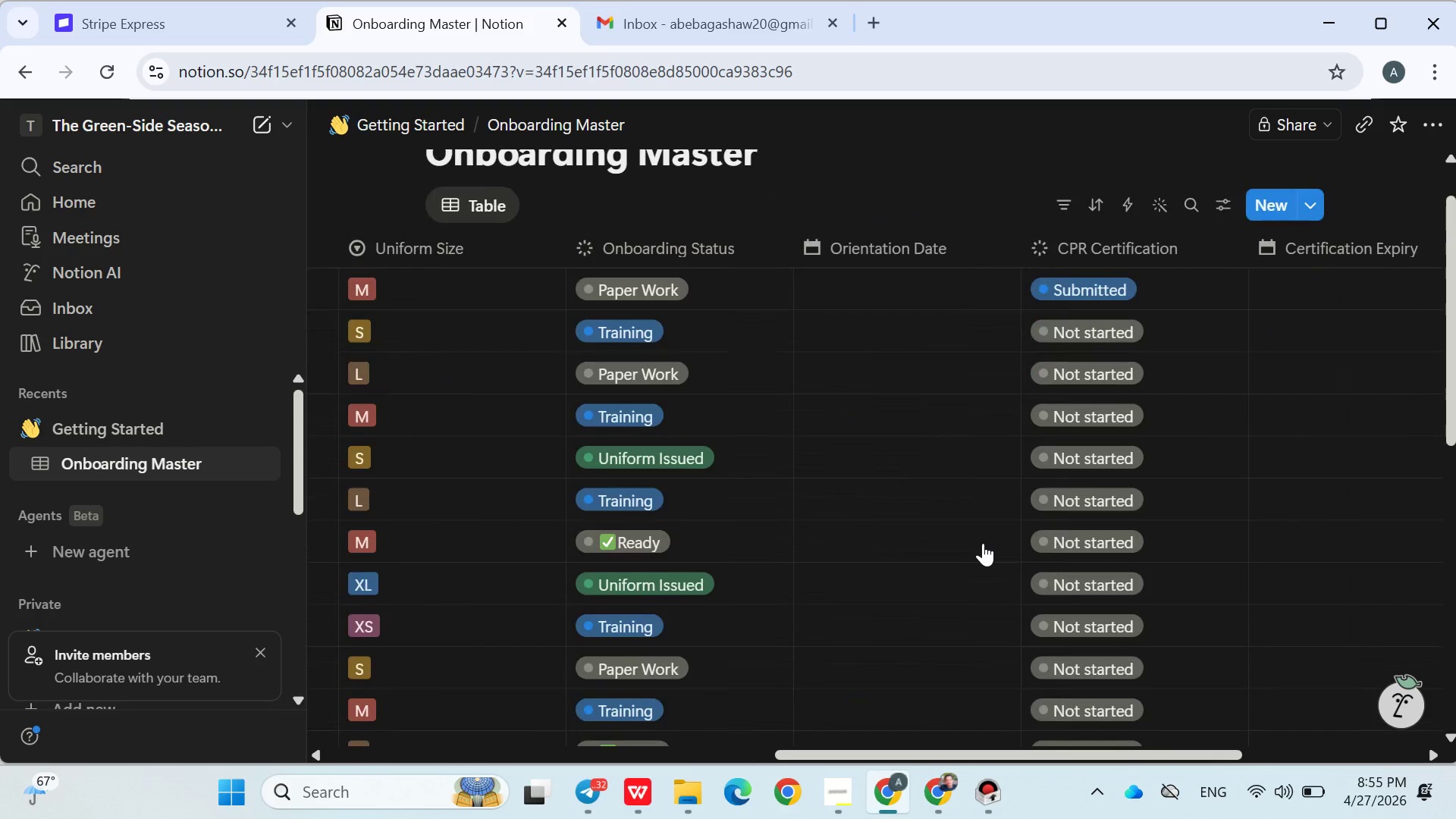 
mouse_move([1082, 366])
 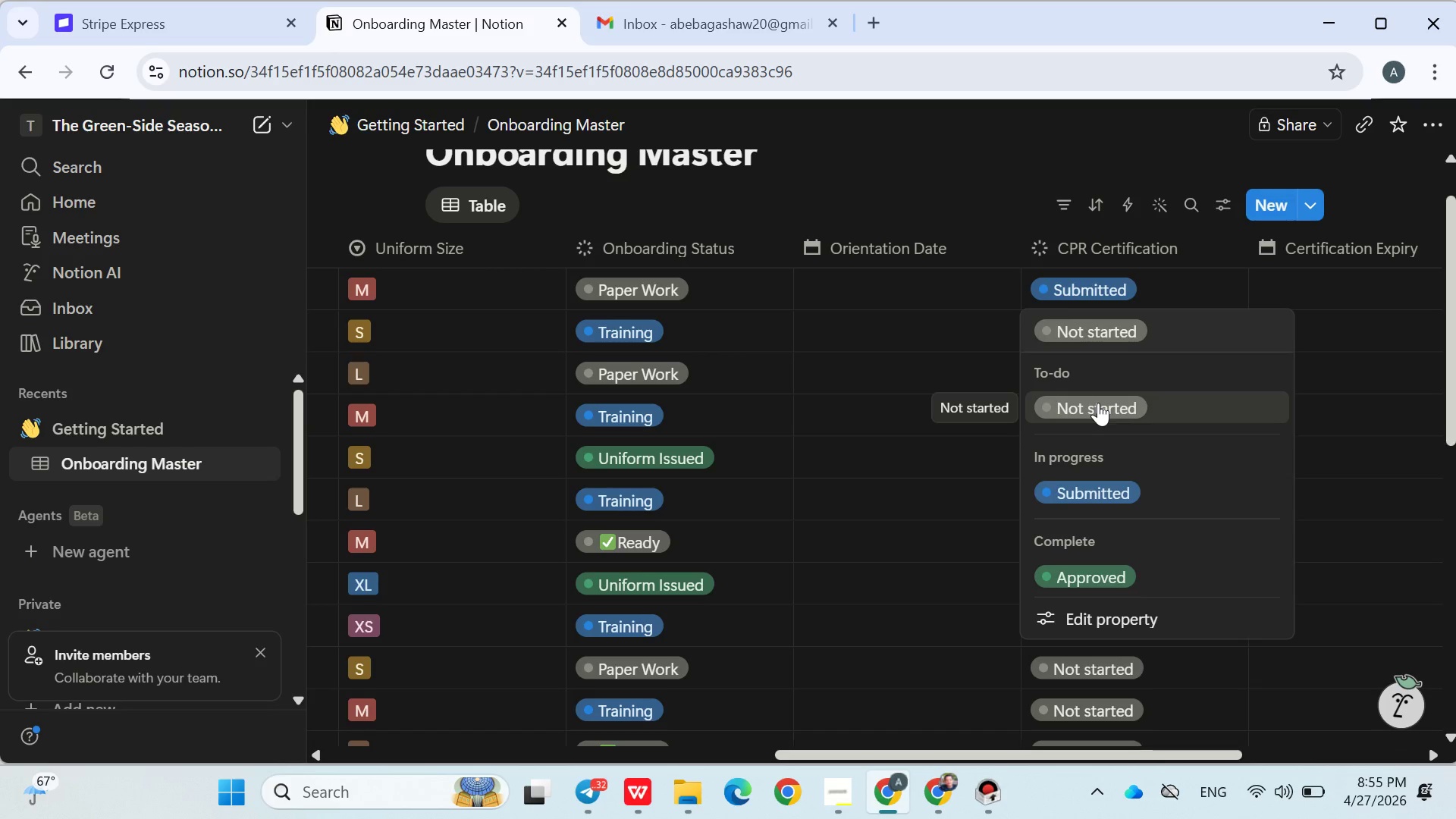 
left_click([1098, 403])
 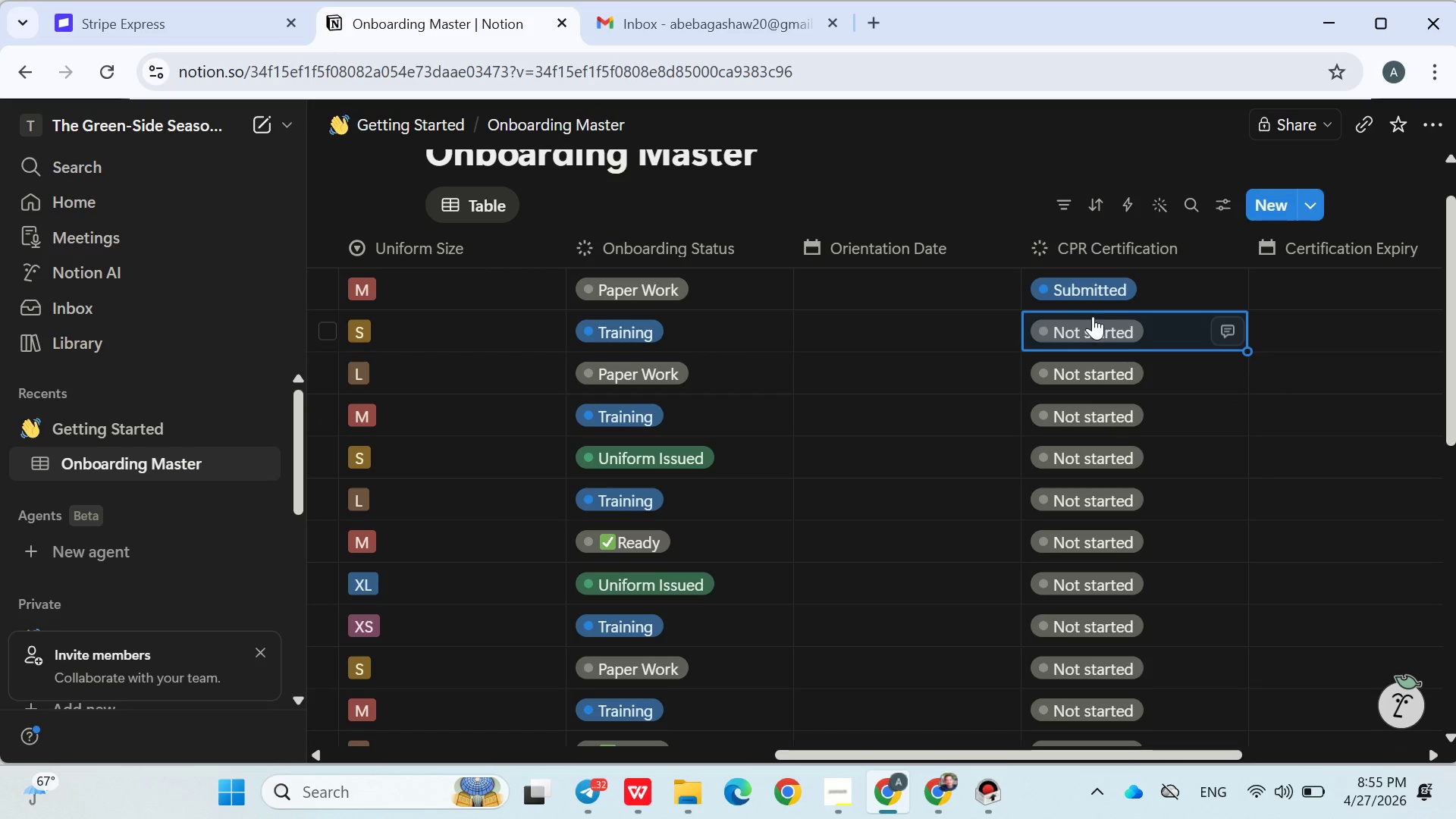 
left_click([1091, 287])
 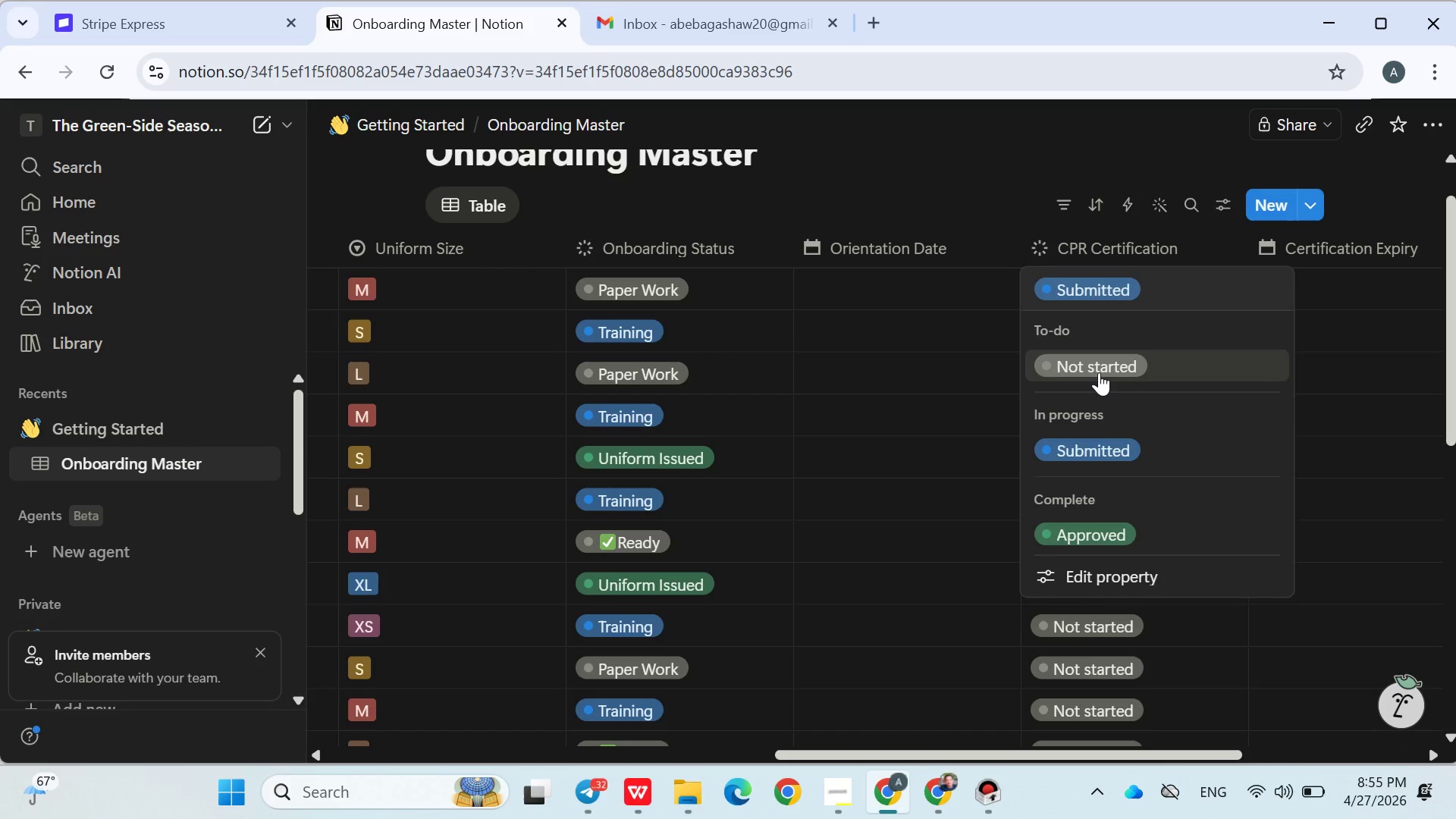 
left_click([1099, 372])
 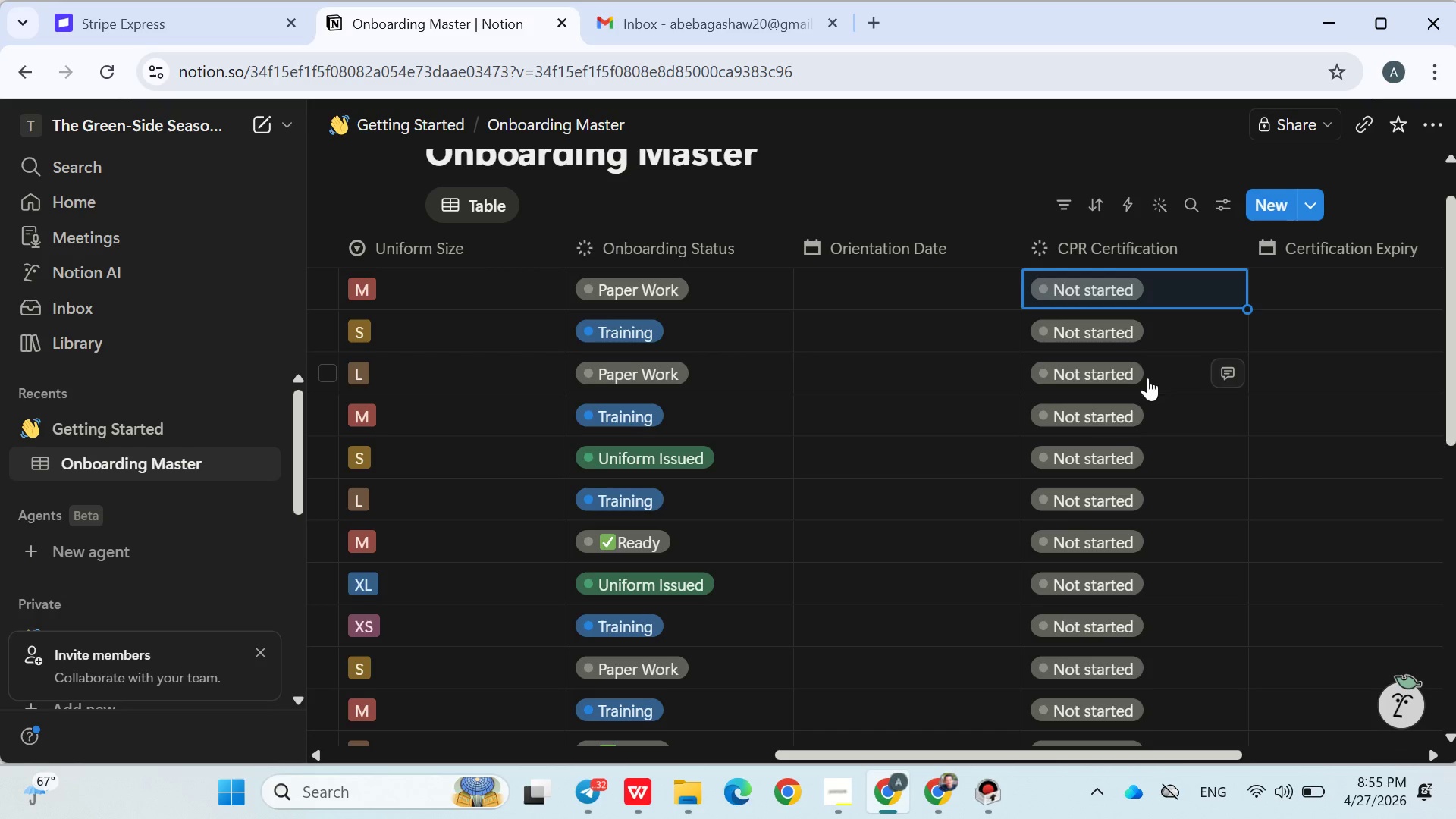 
left_click([1162, 379])
 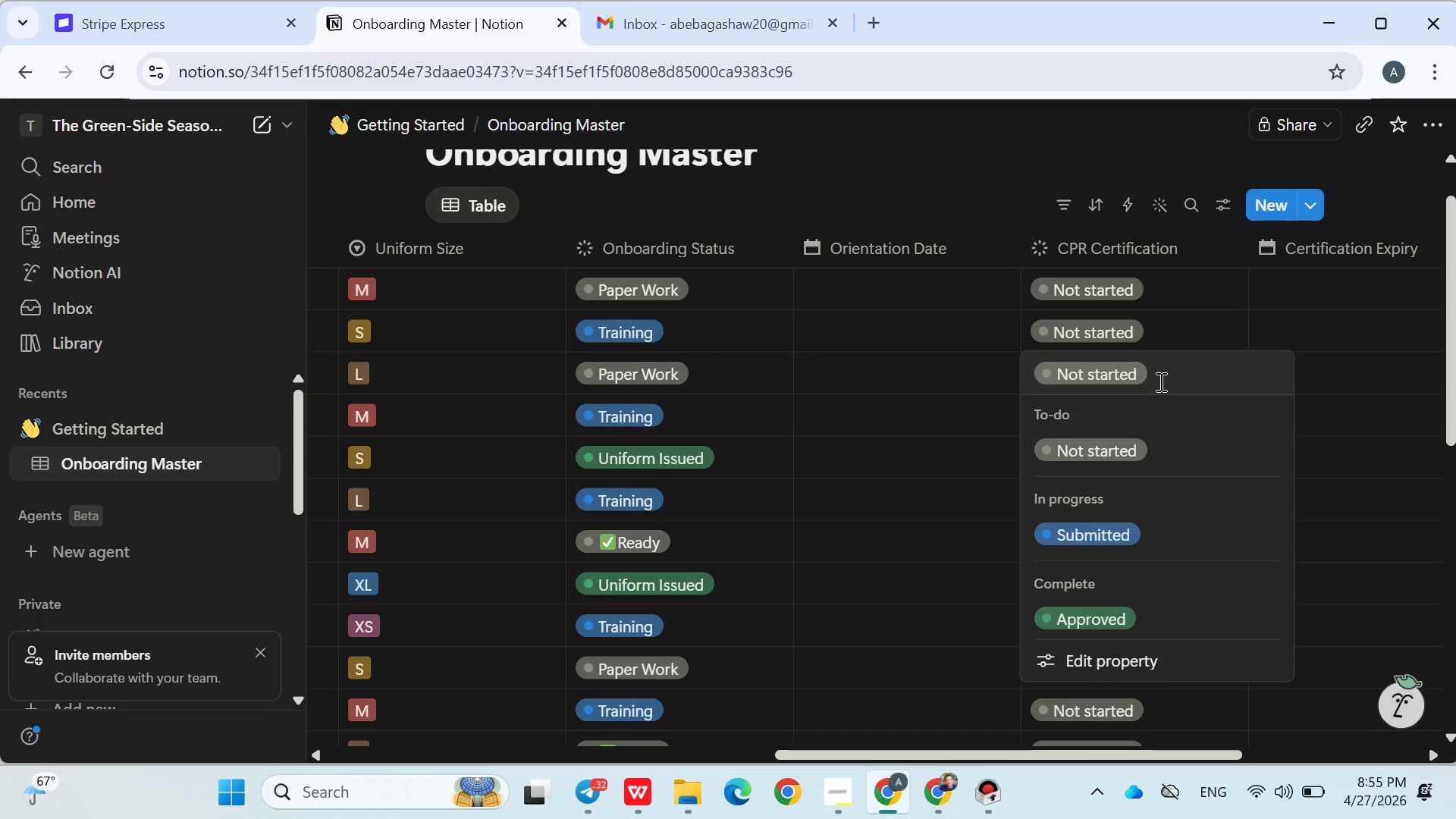 
key(Shift+N)
 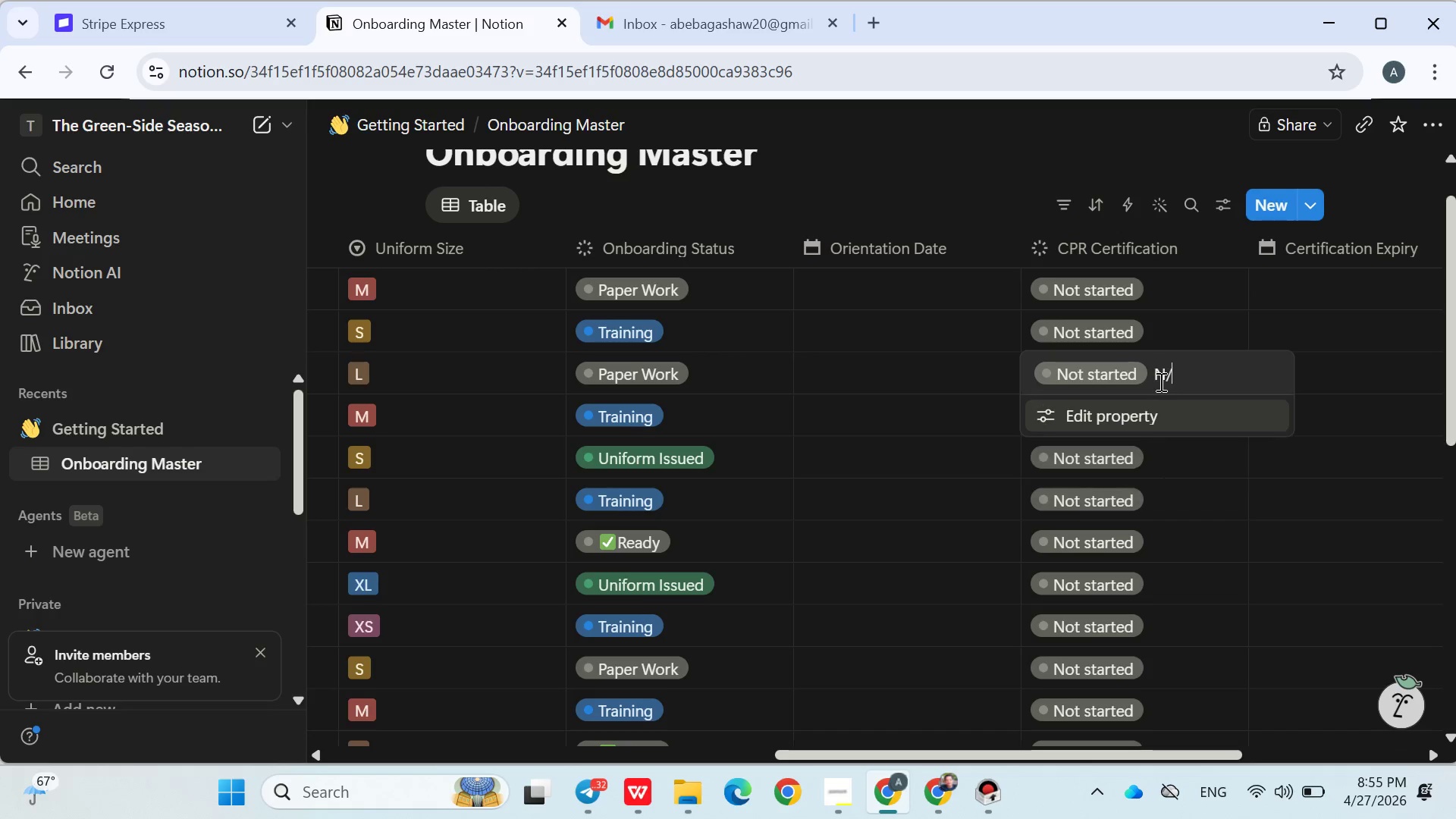 
key(Slash)
 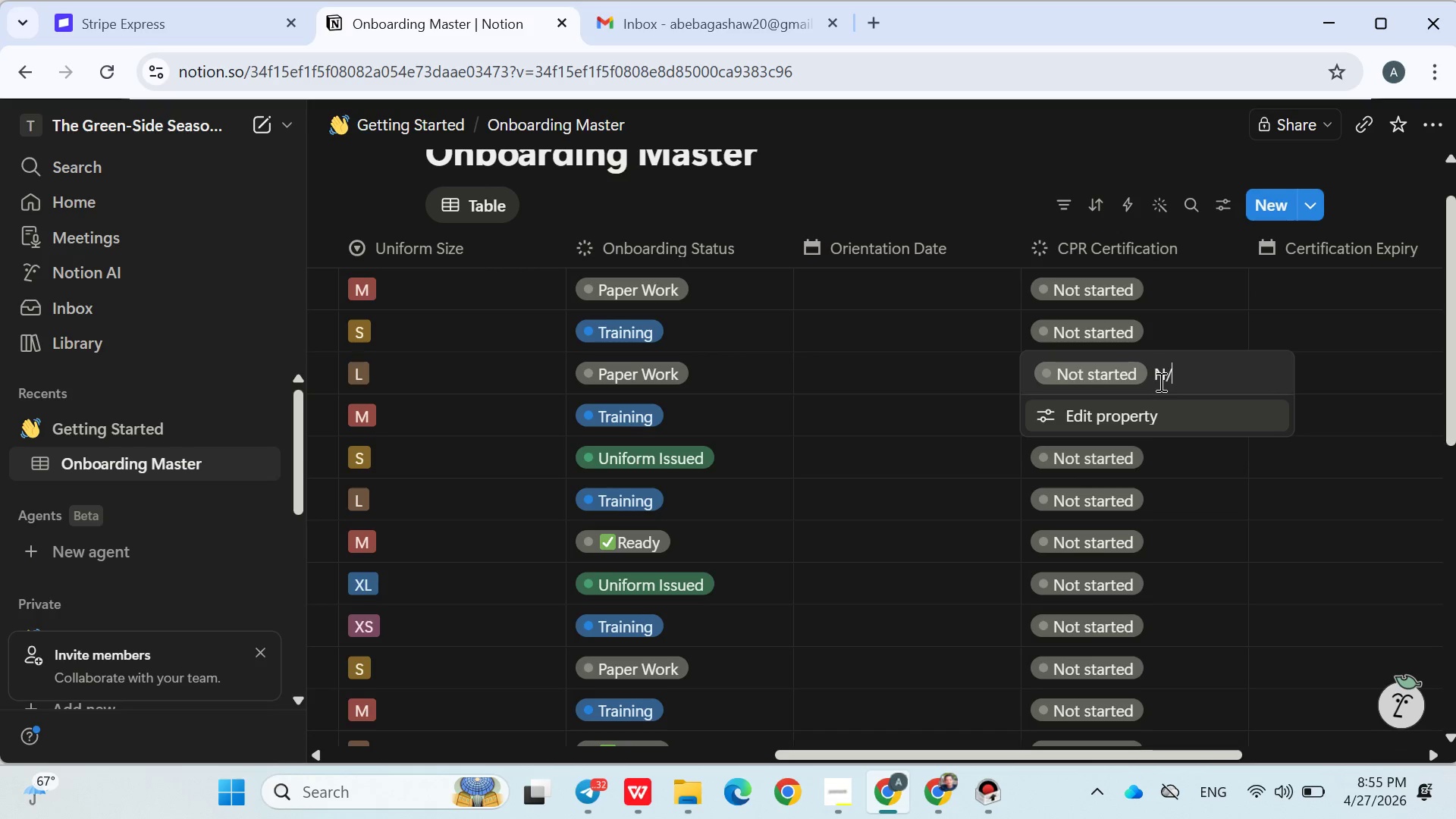 
key(Shift+A)
 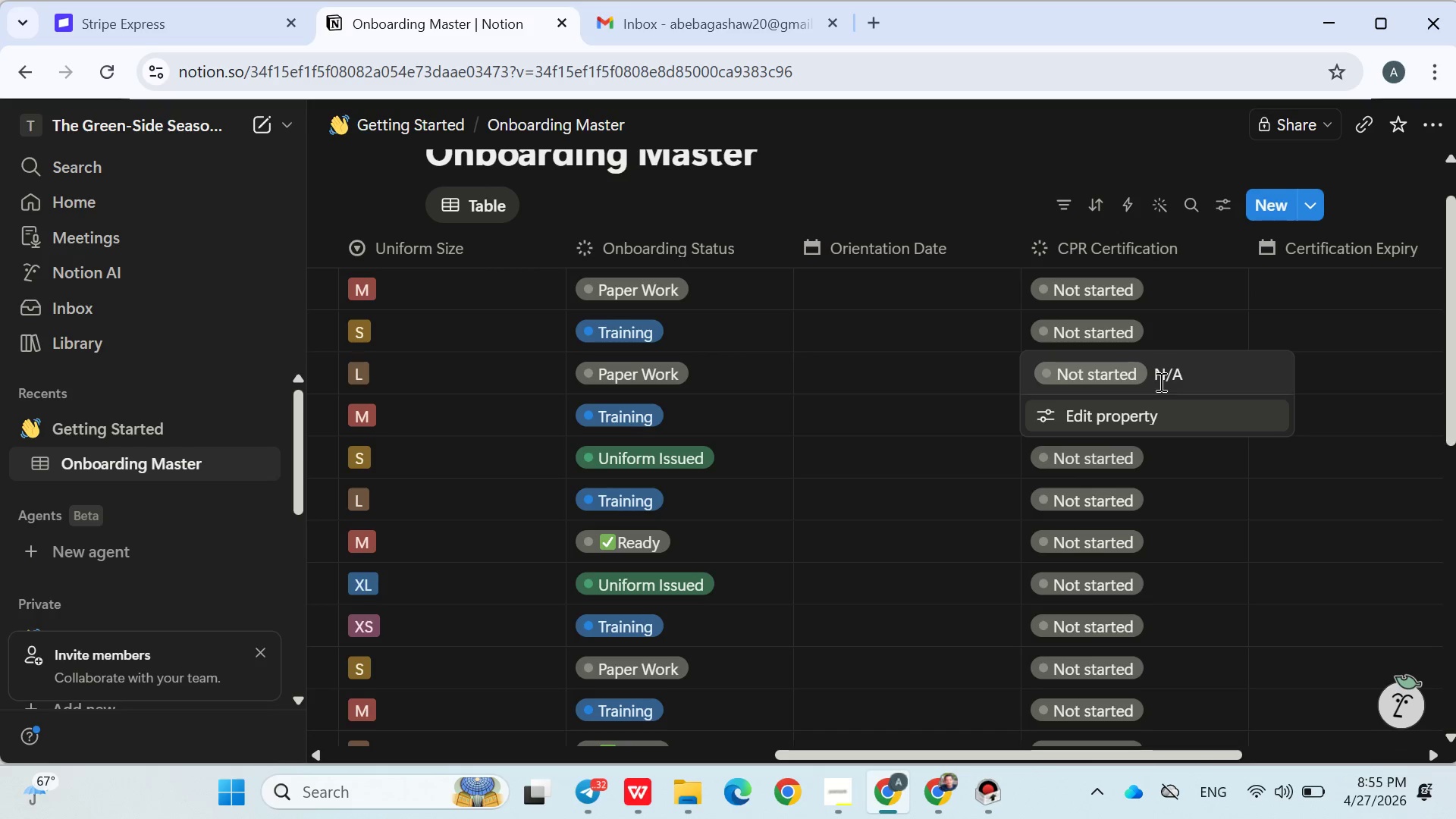 
key(Enter)
 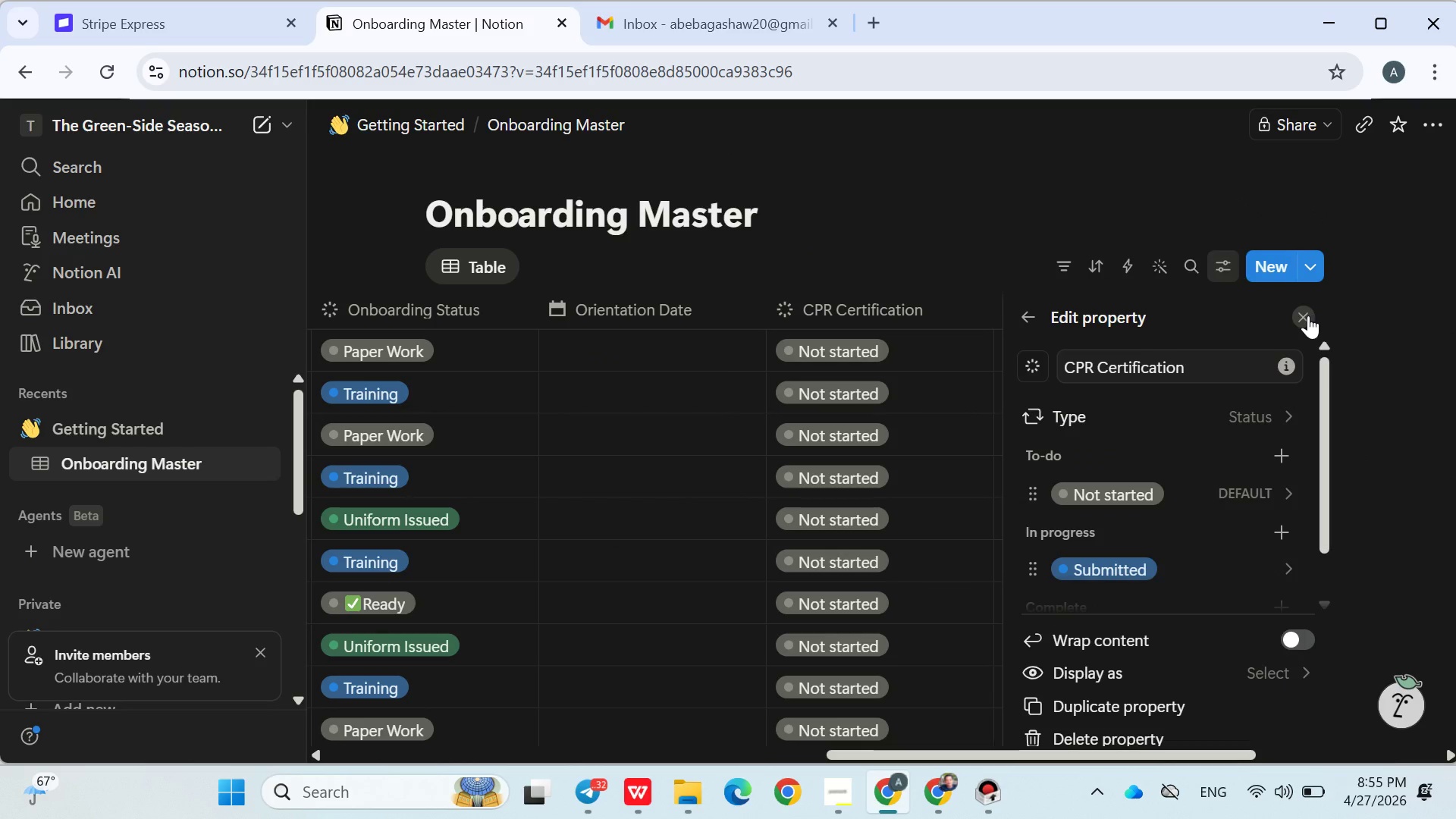 
left_click([1308, 315])
 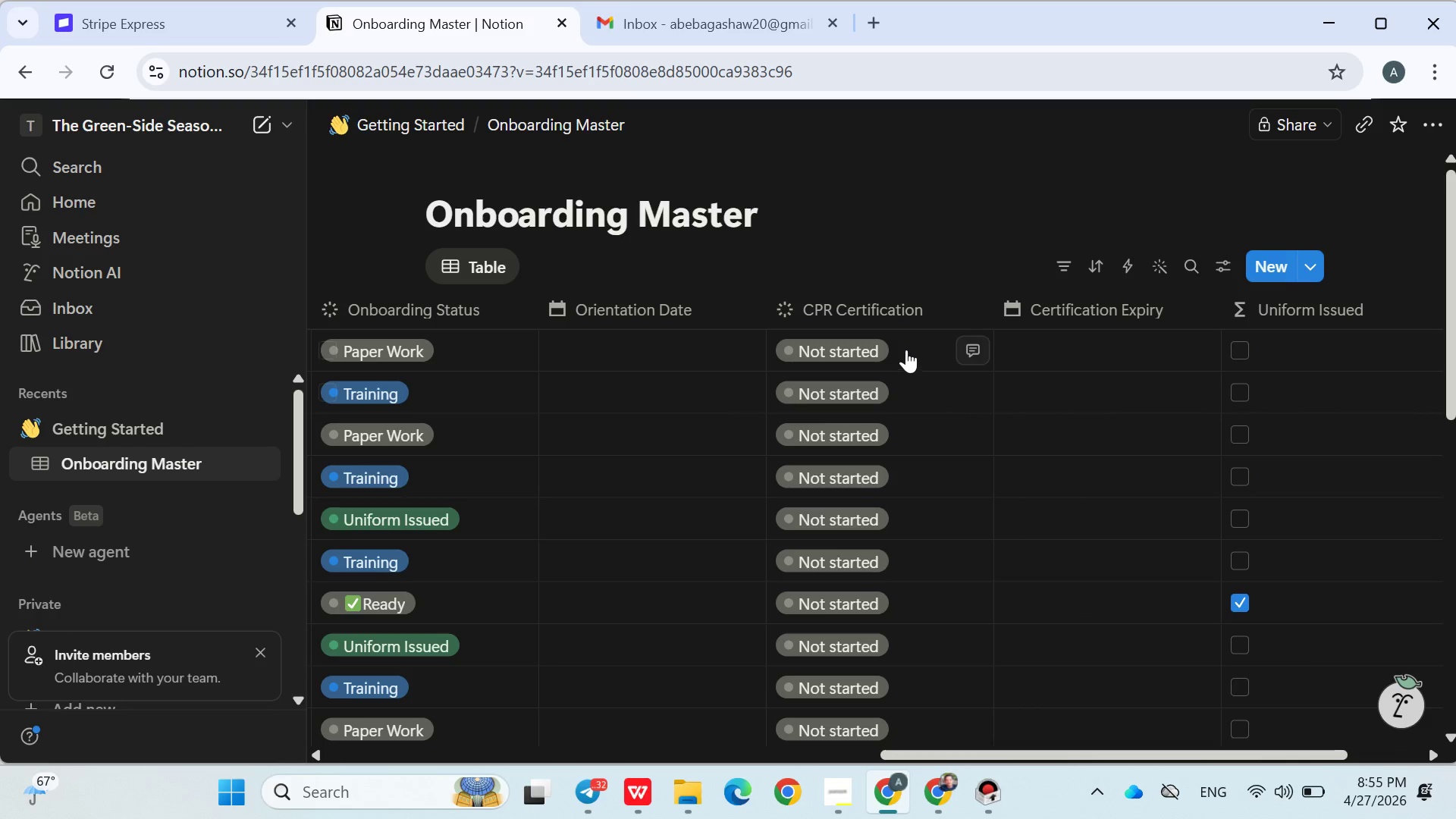 
left_click([906, 350])
 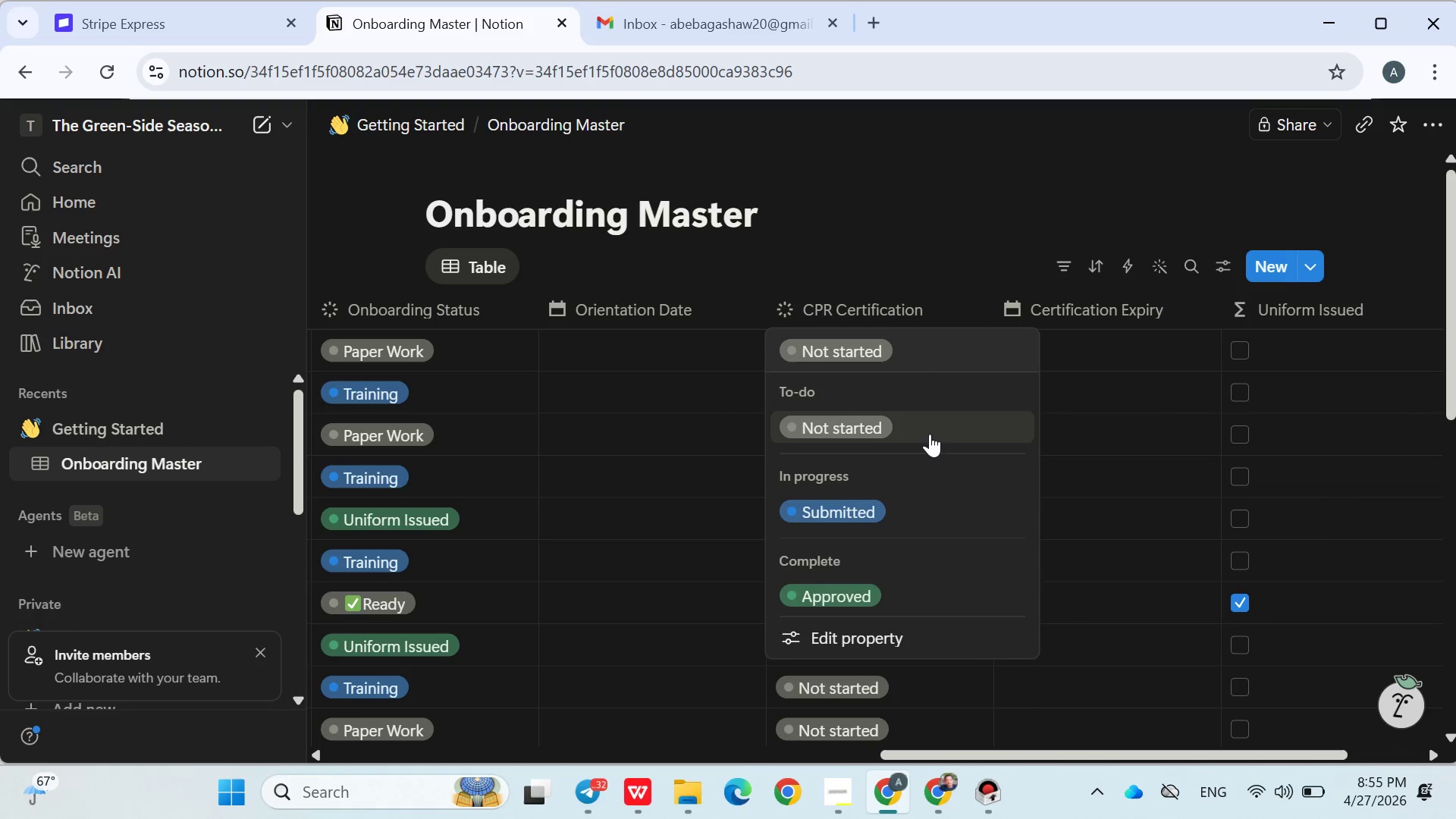 
scroll: coordinate [921, 450], scroll_direction: down, amount: 1.0
 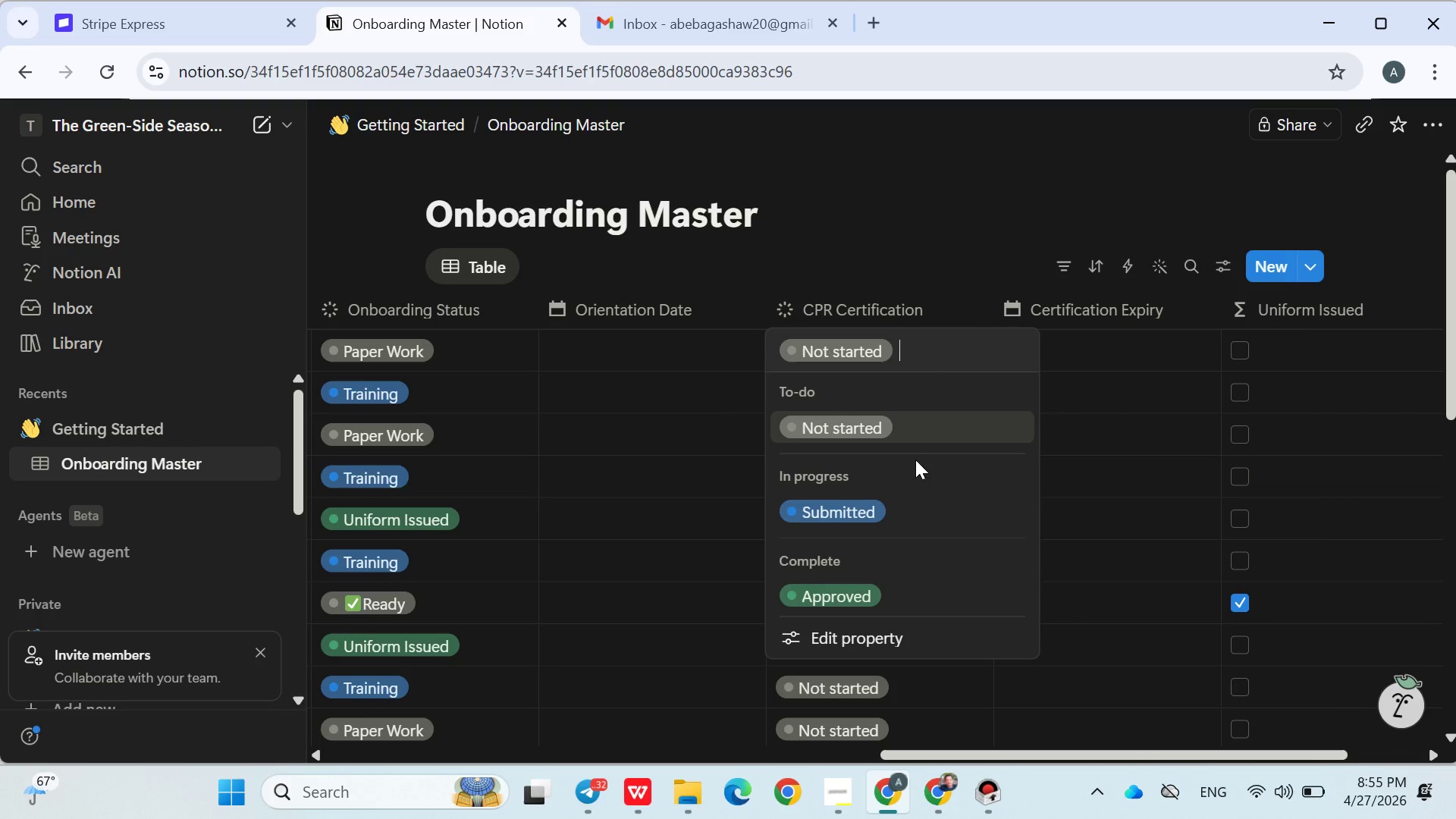 
hold_key(key=ShiftLeft, duration=0.86)
 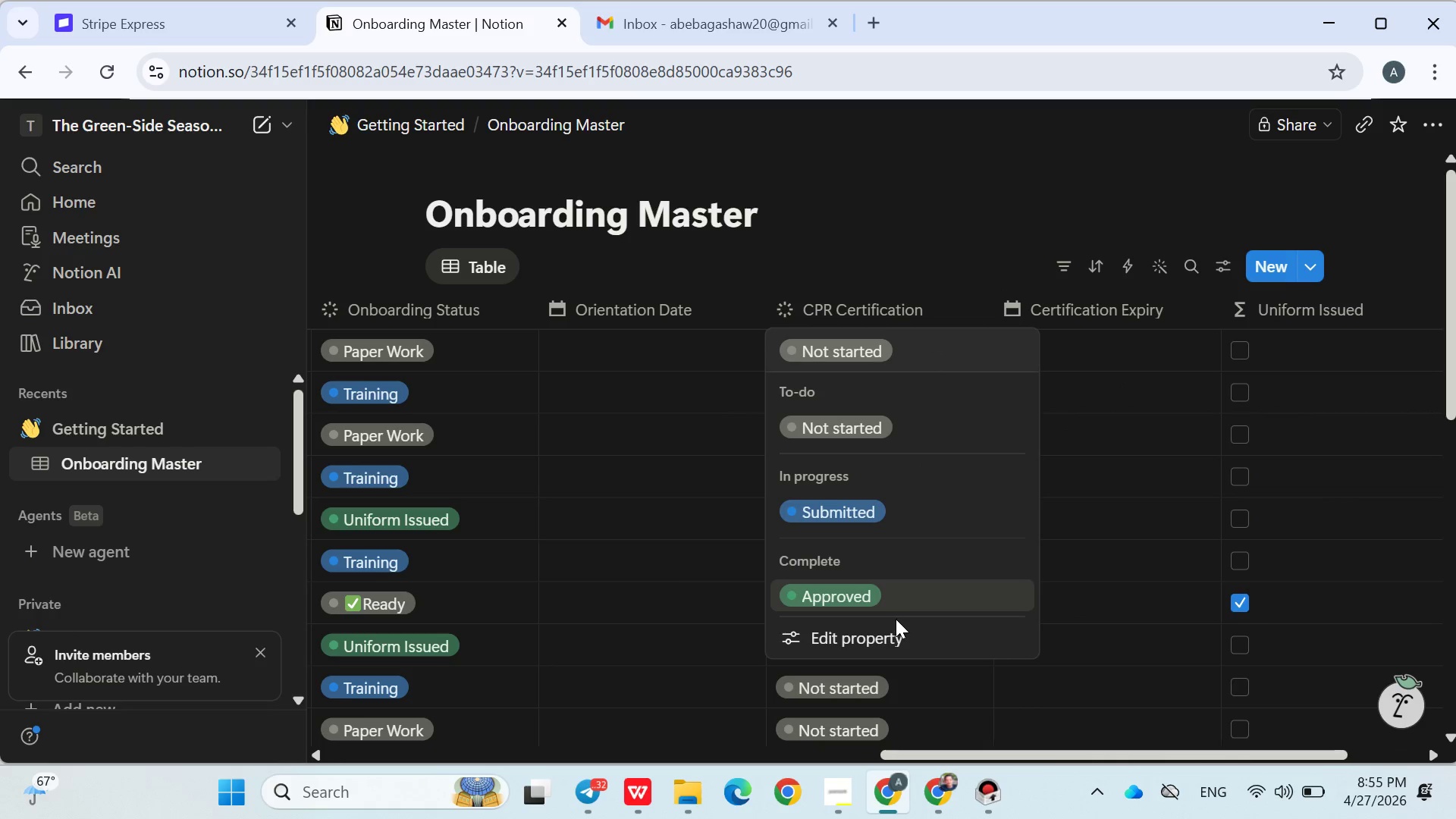 
left_click([896, 619])
 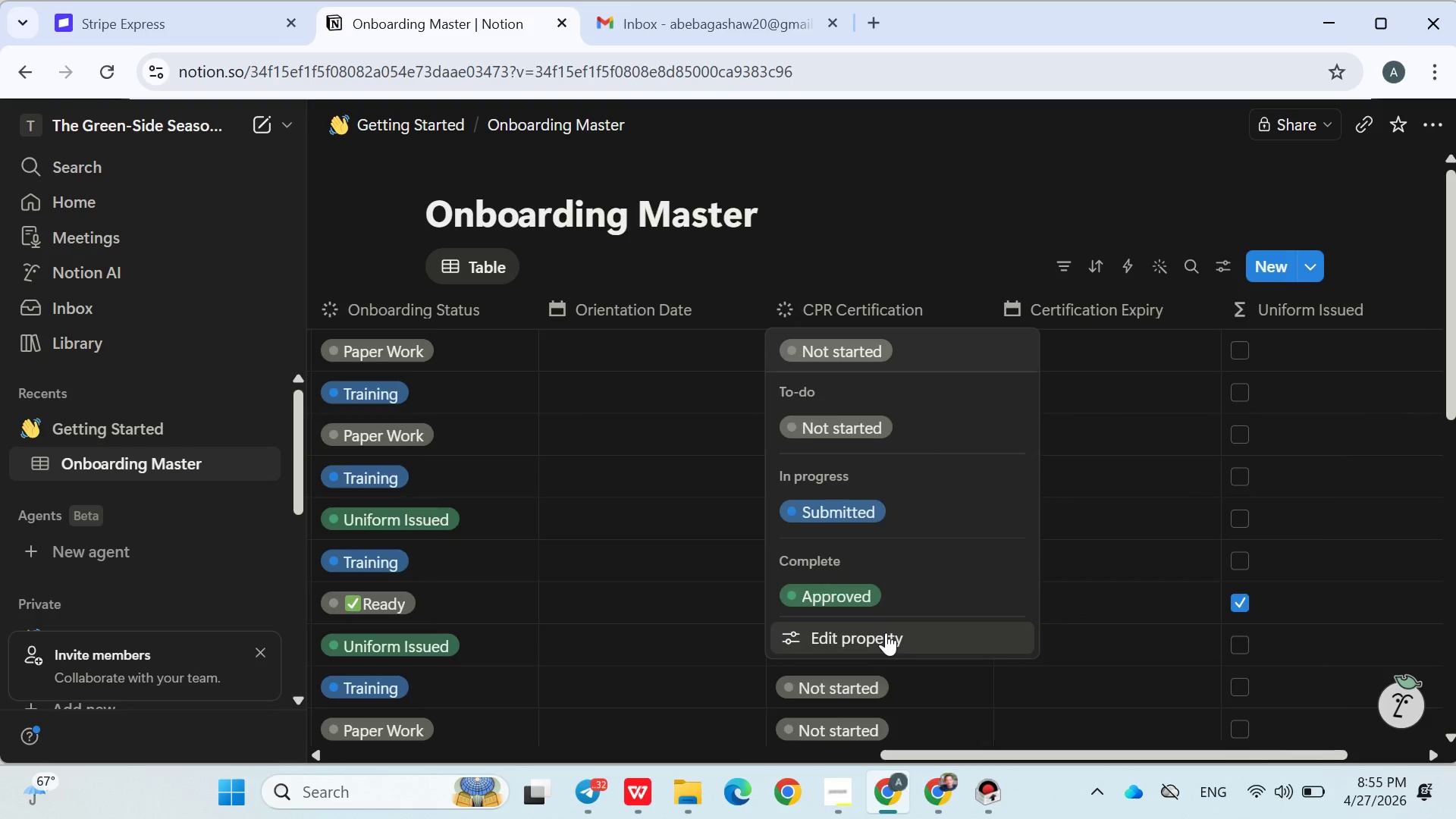 
left_click([886, 632])
 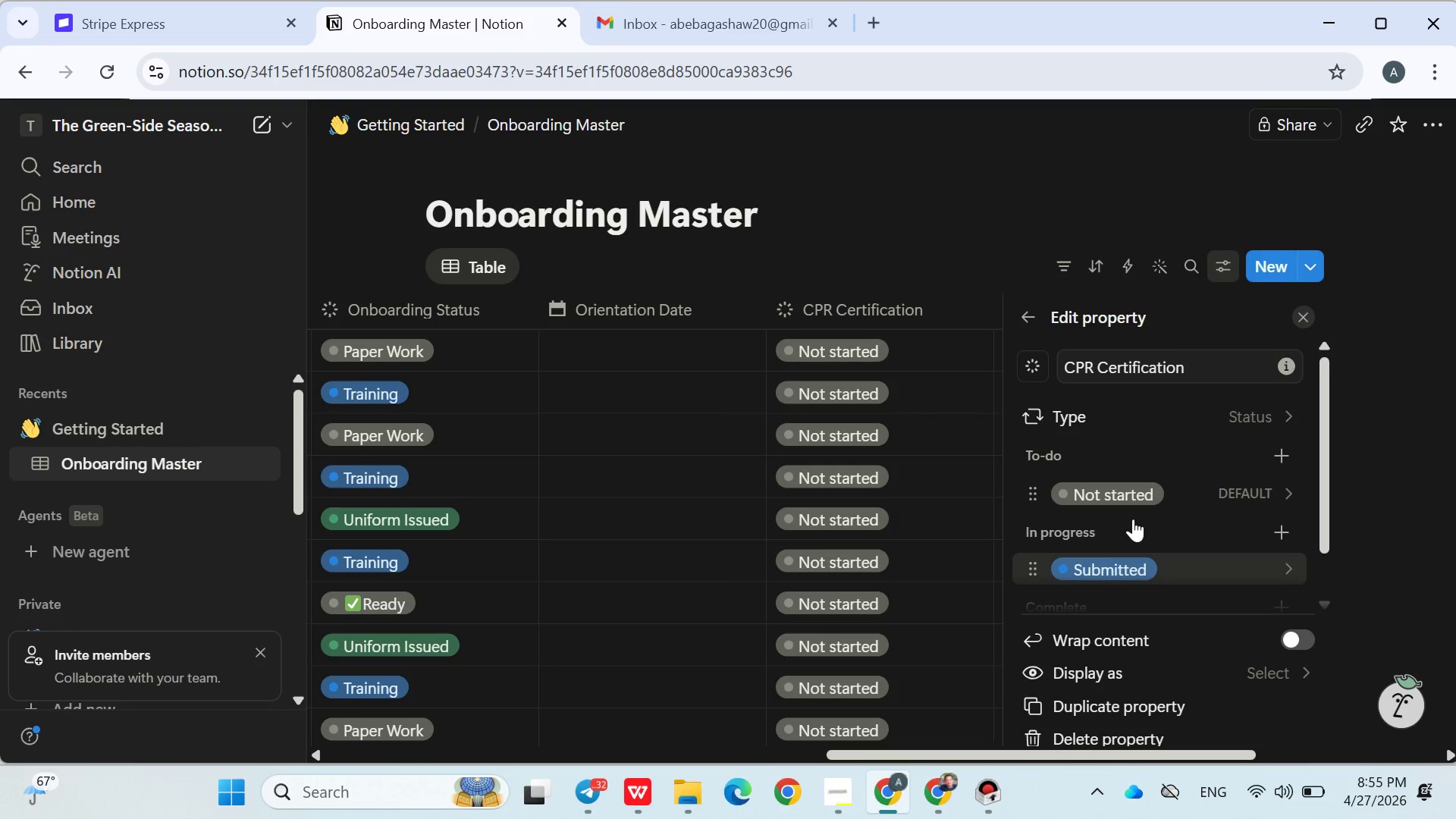 
left_click([1276, 447])
 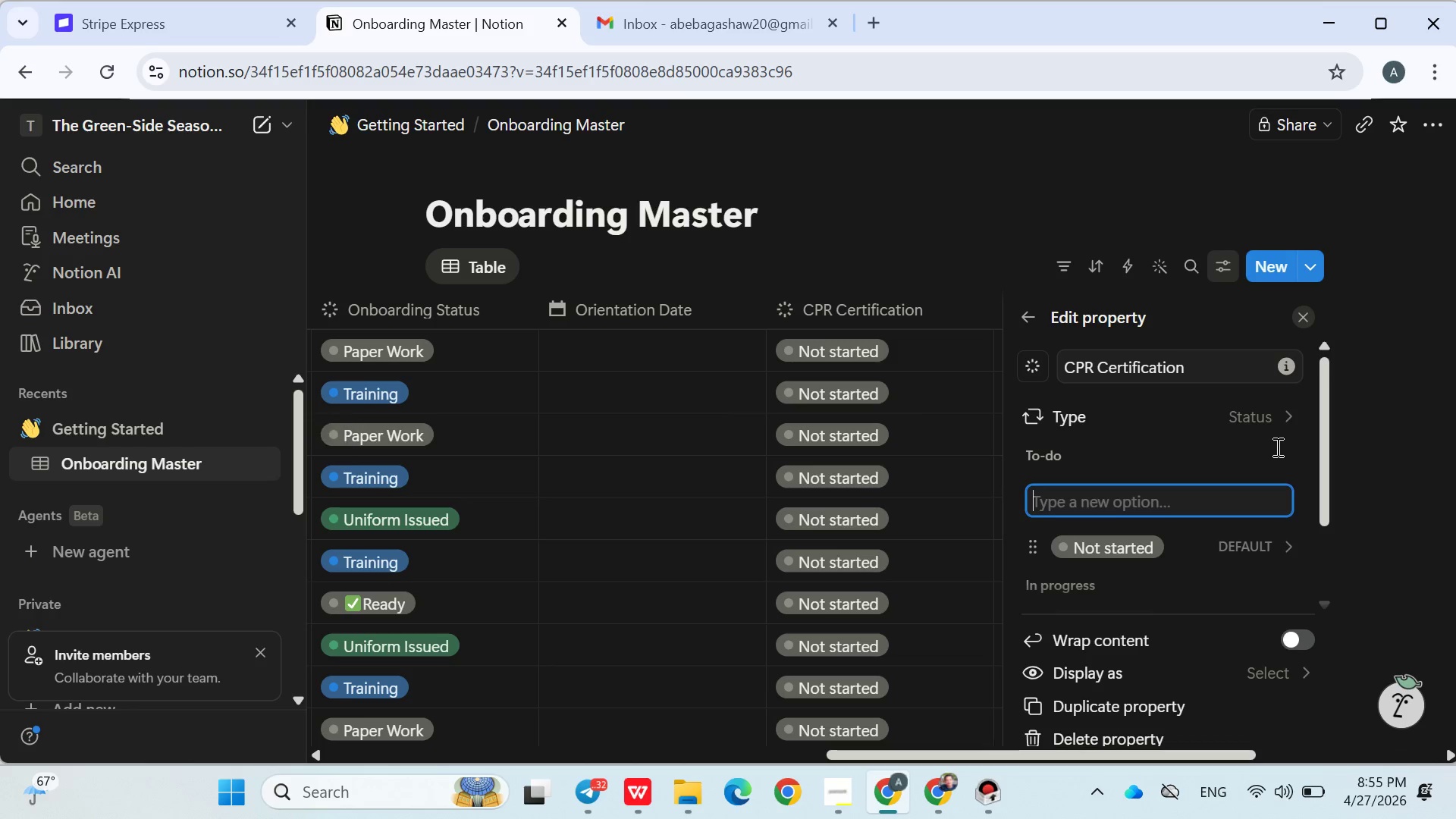 
key(Shift+N)
 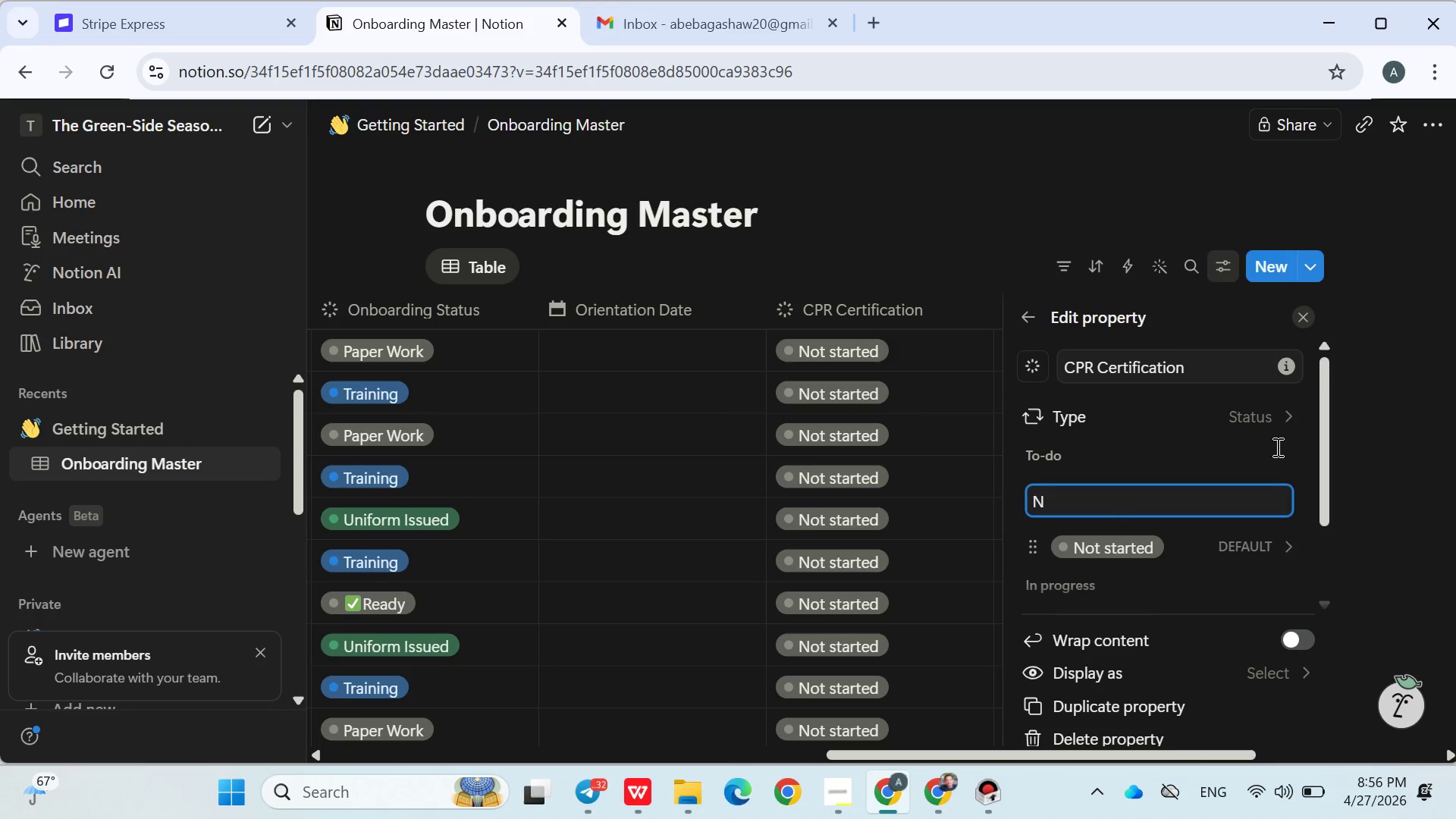 
key(Slash)
 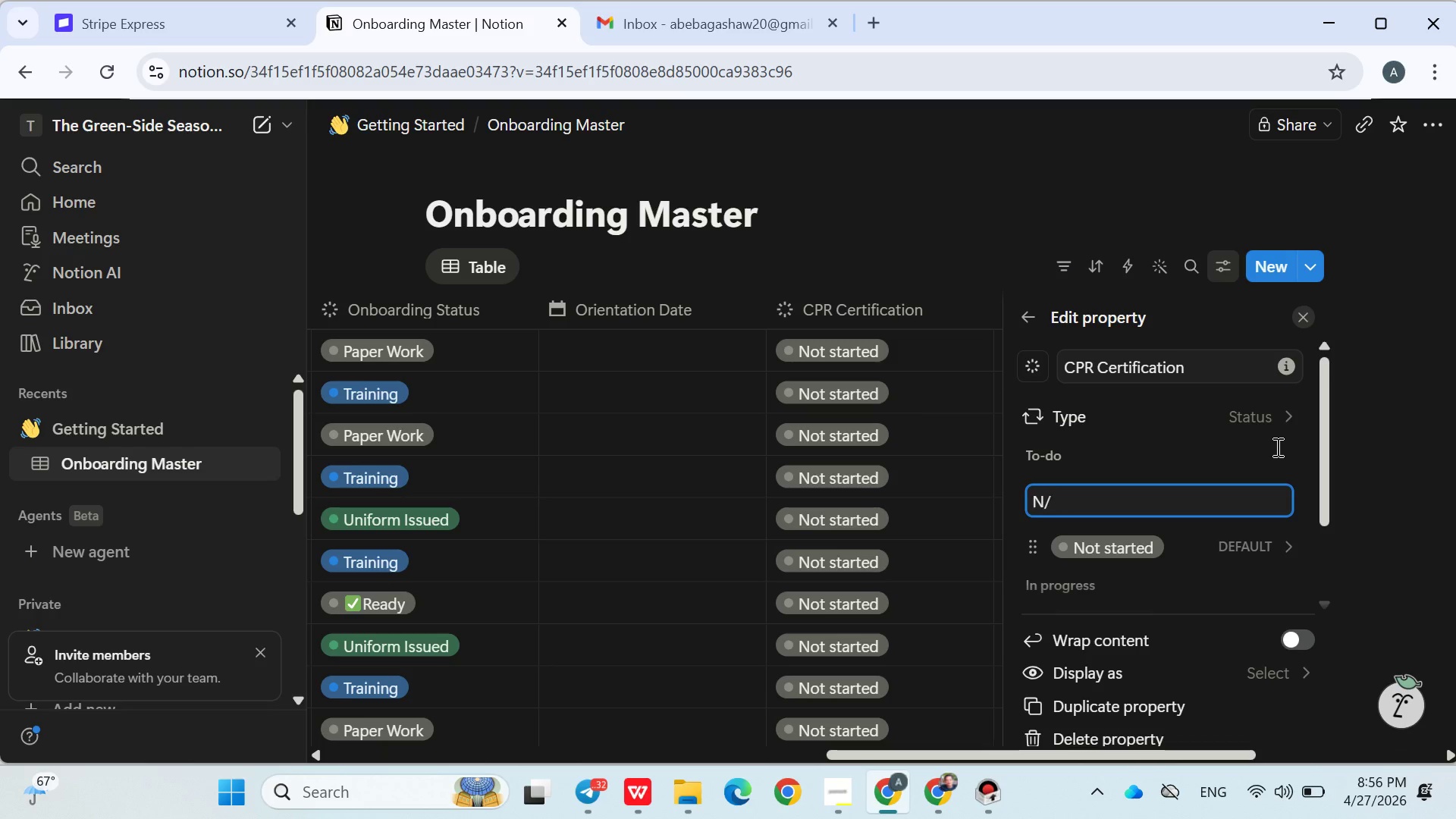 
key(Shift+ShiftLeft)
 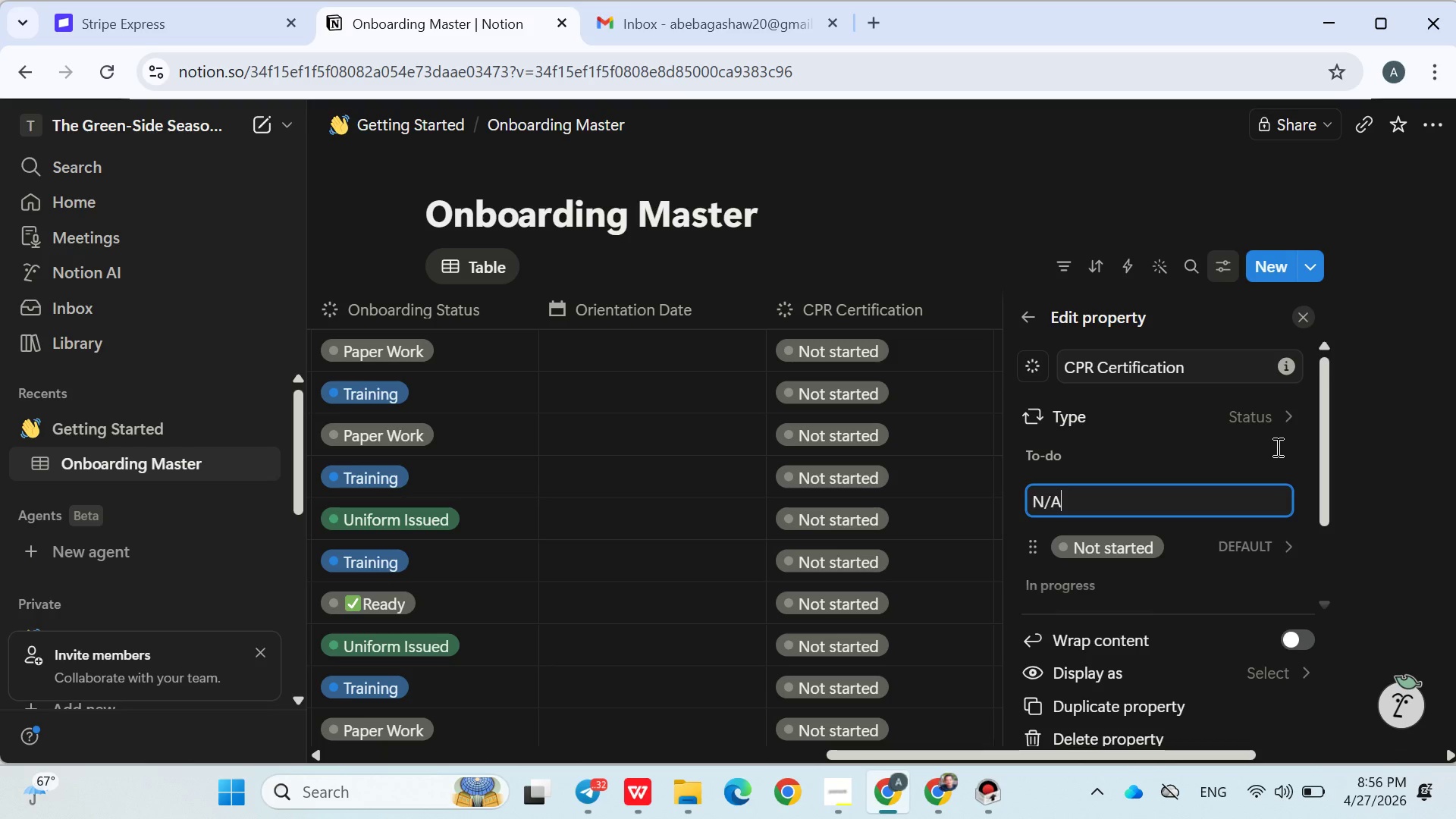 
key(Shift+A)
 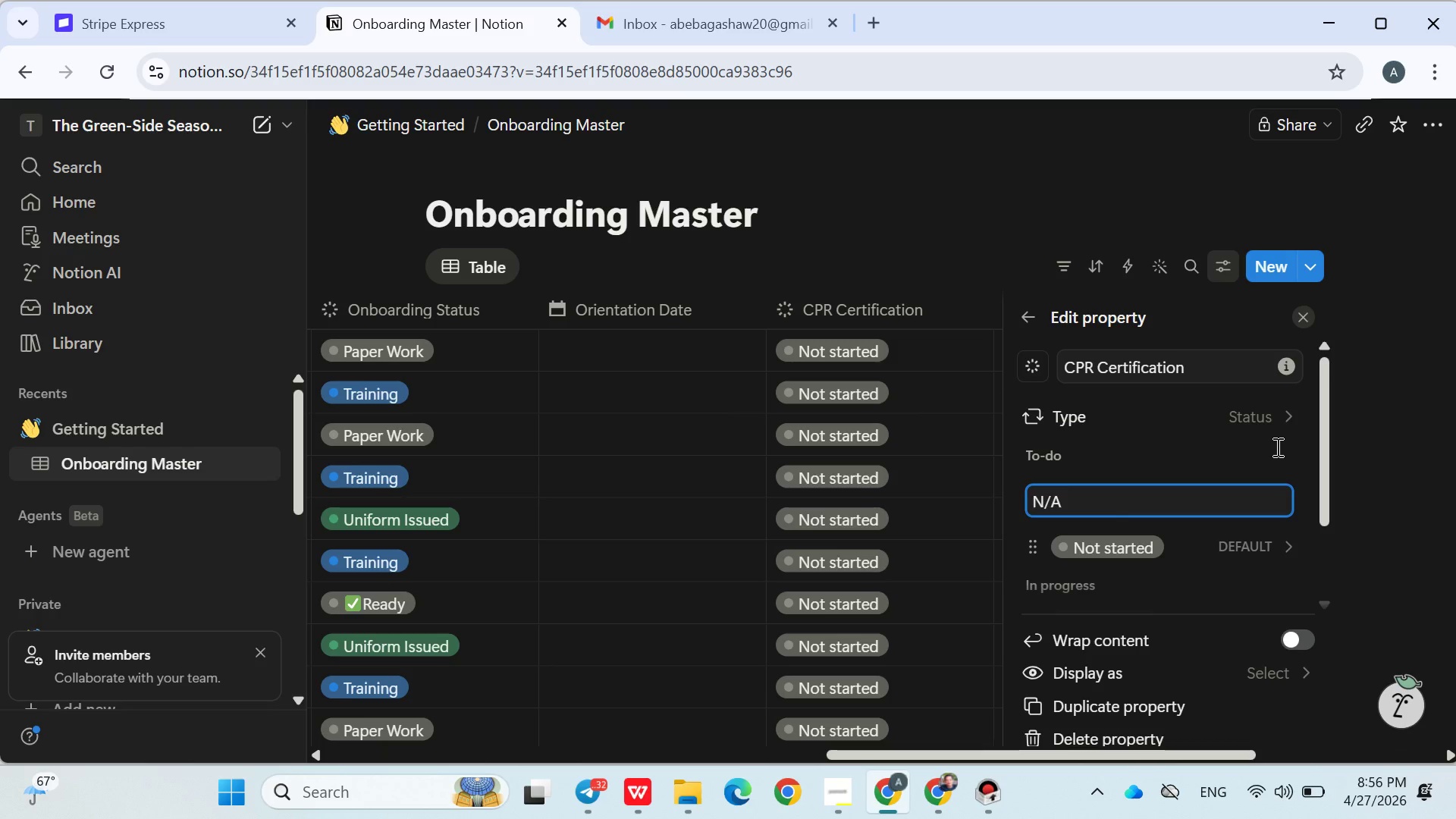 
key(Enter)
 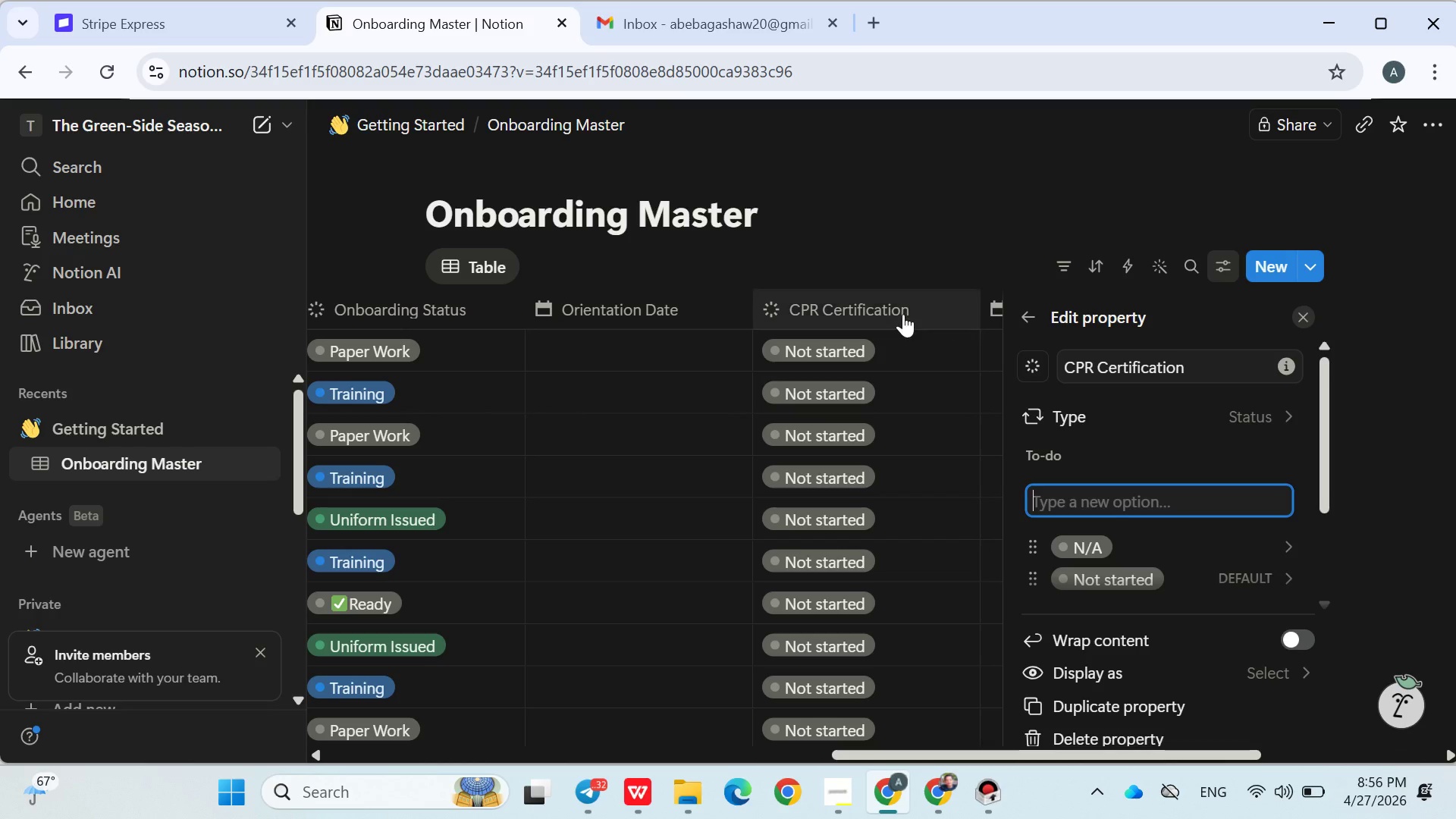 
left_click([856, 355])
 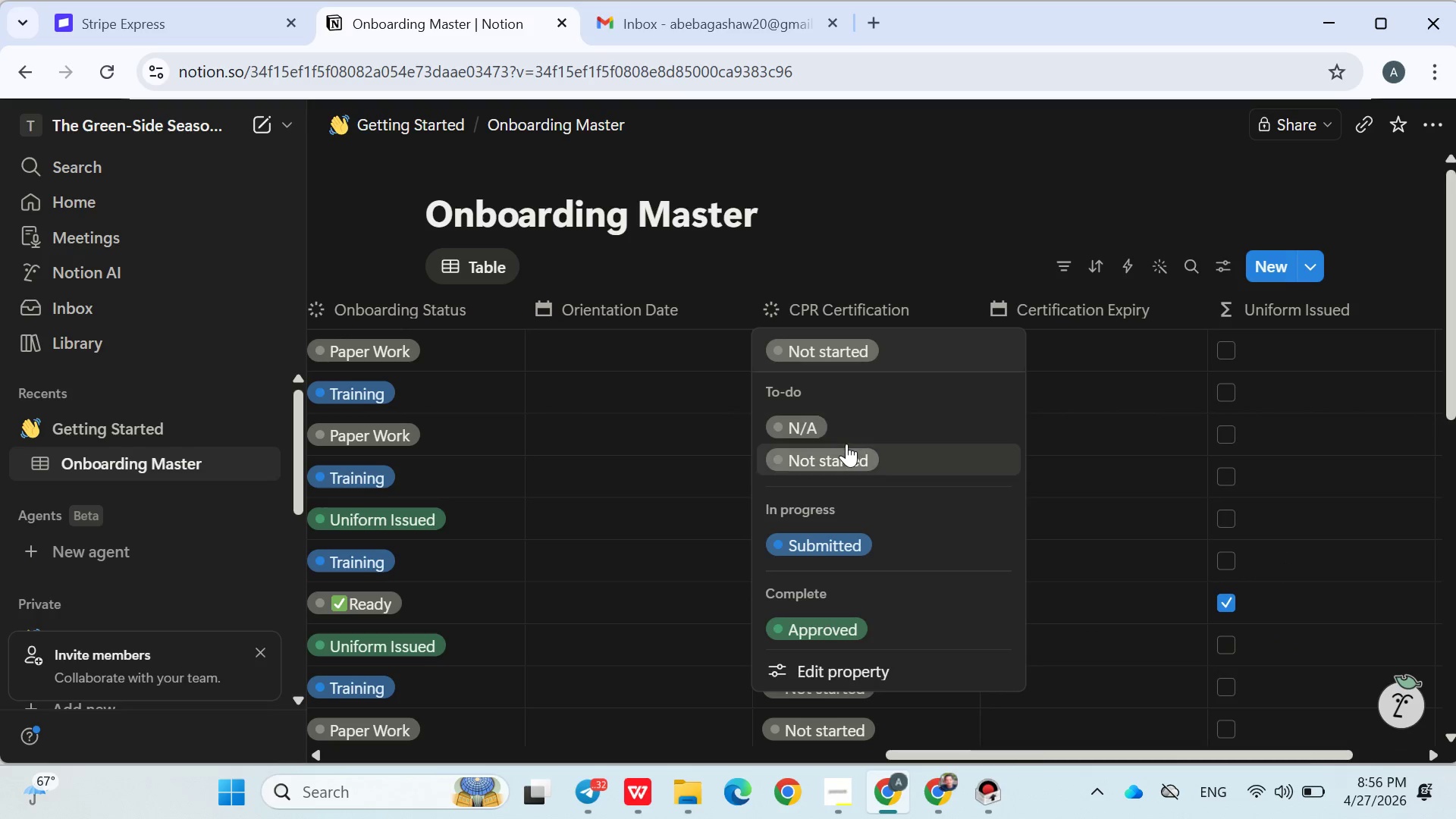 
left_click([846, 444])
 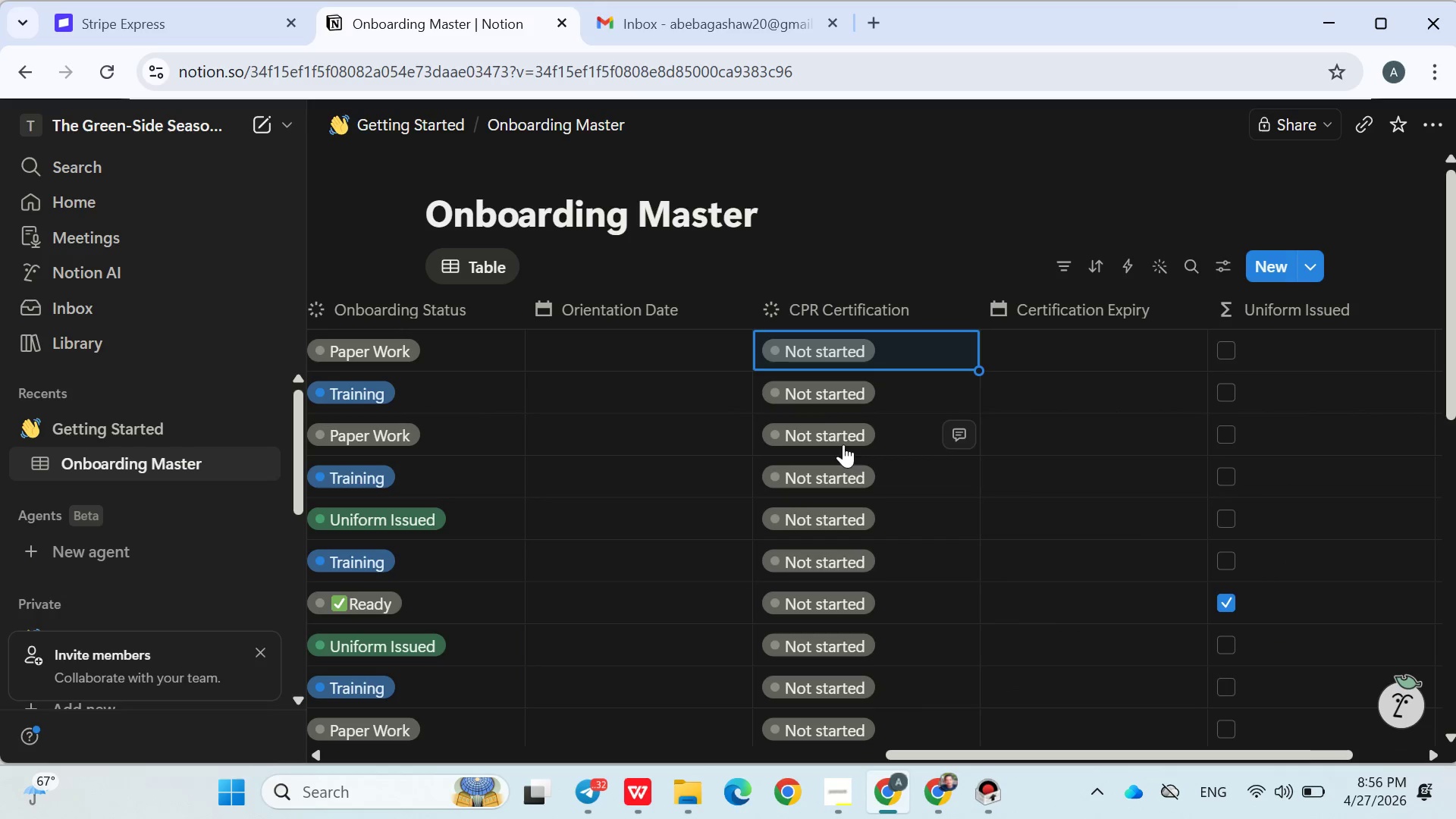 
left_click([827, 403])
 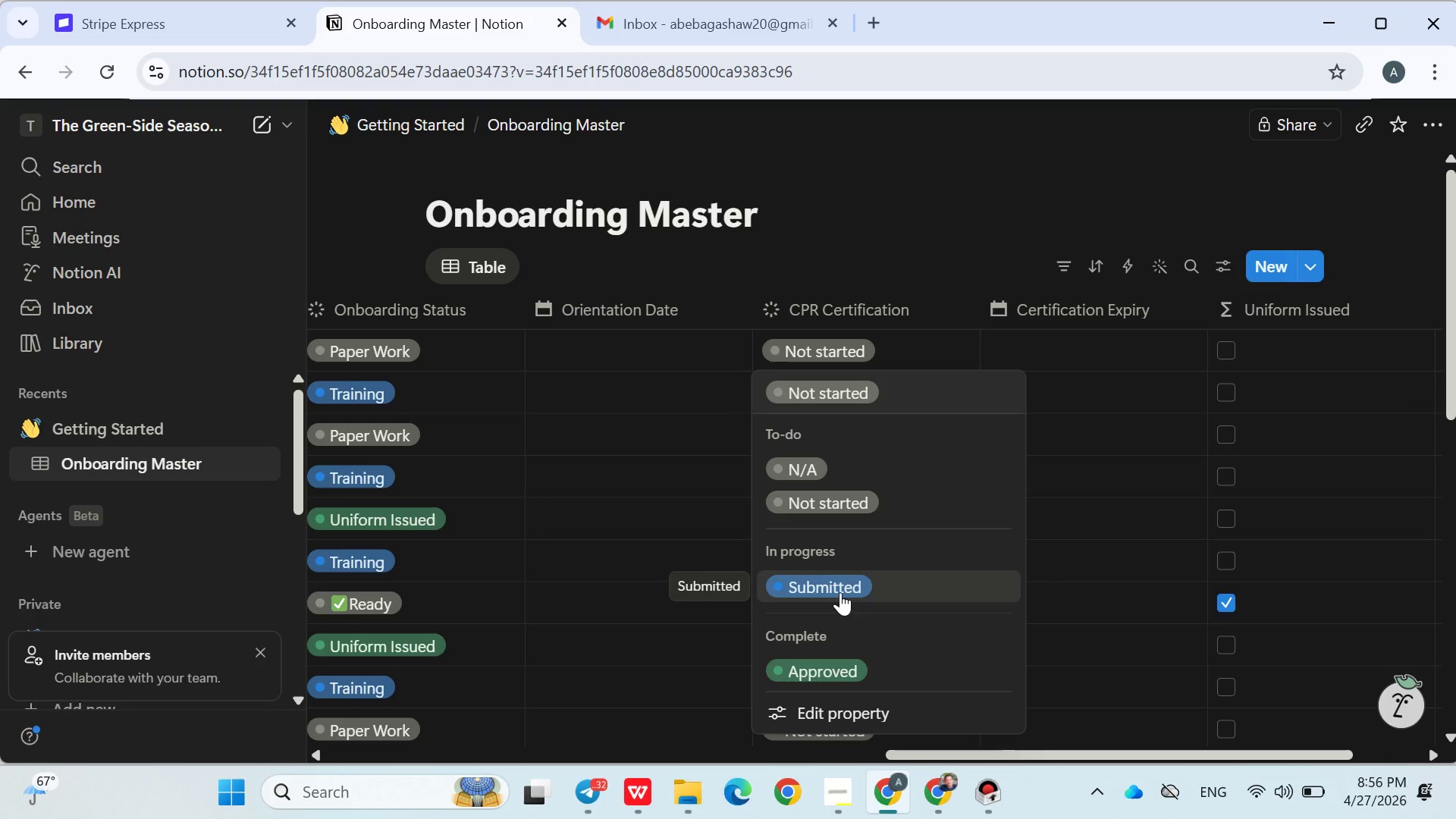 
left_click([840, 588])
 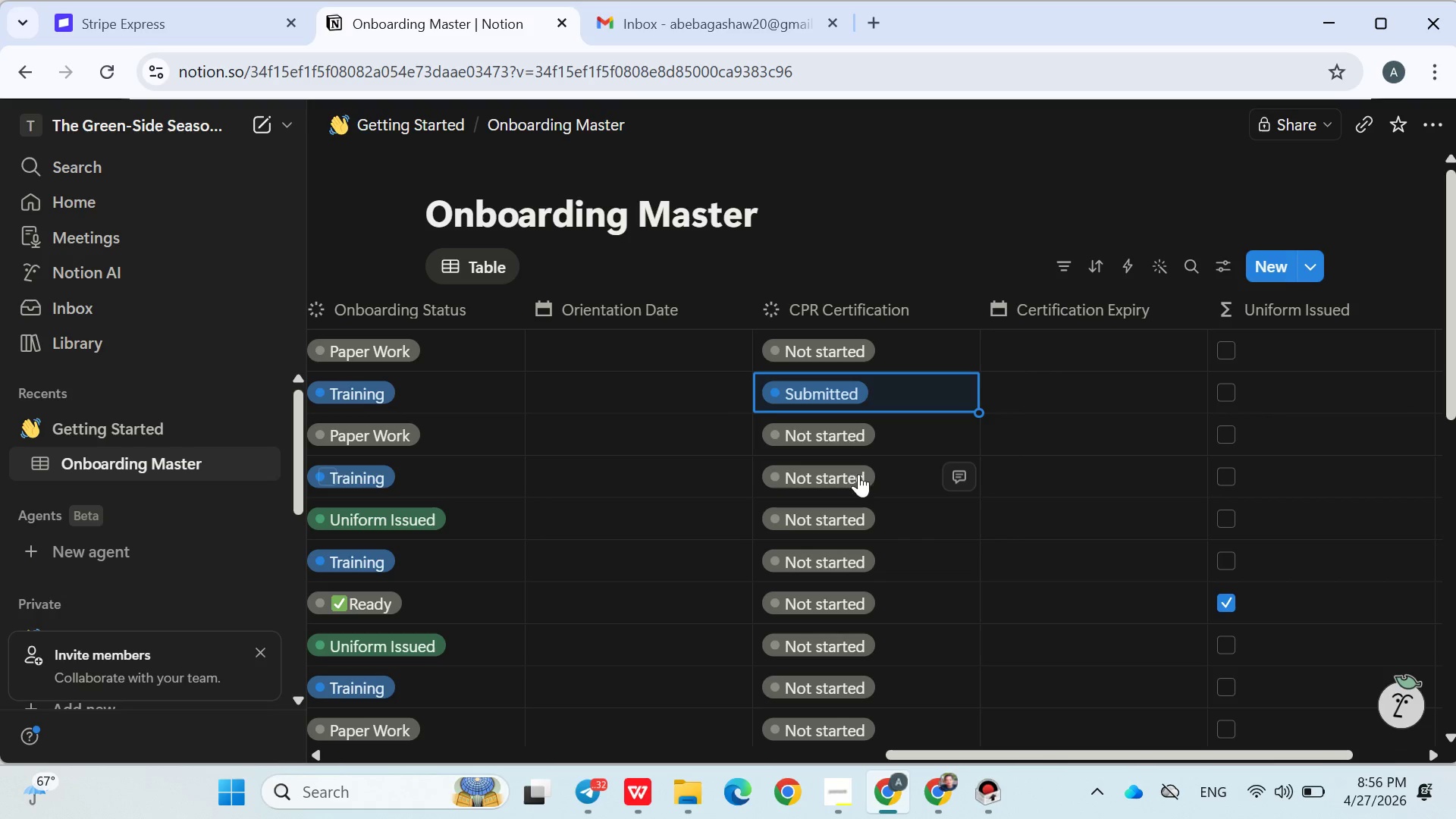 
left_click([838, 432])
 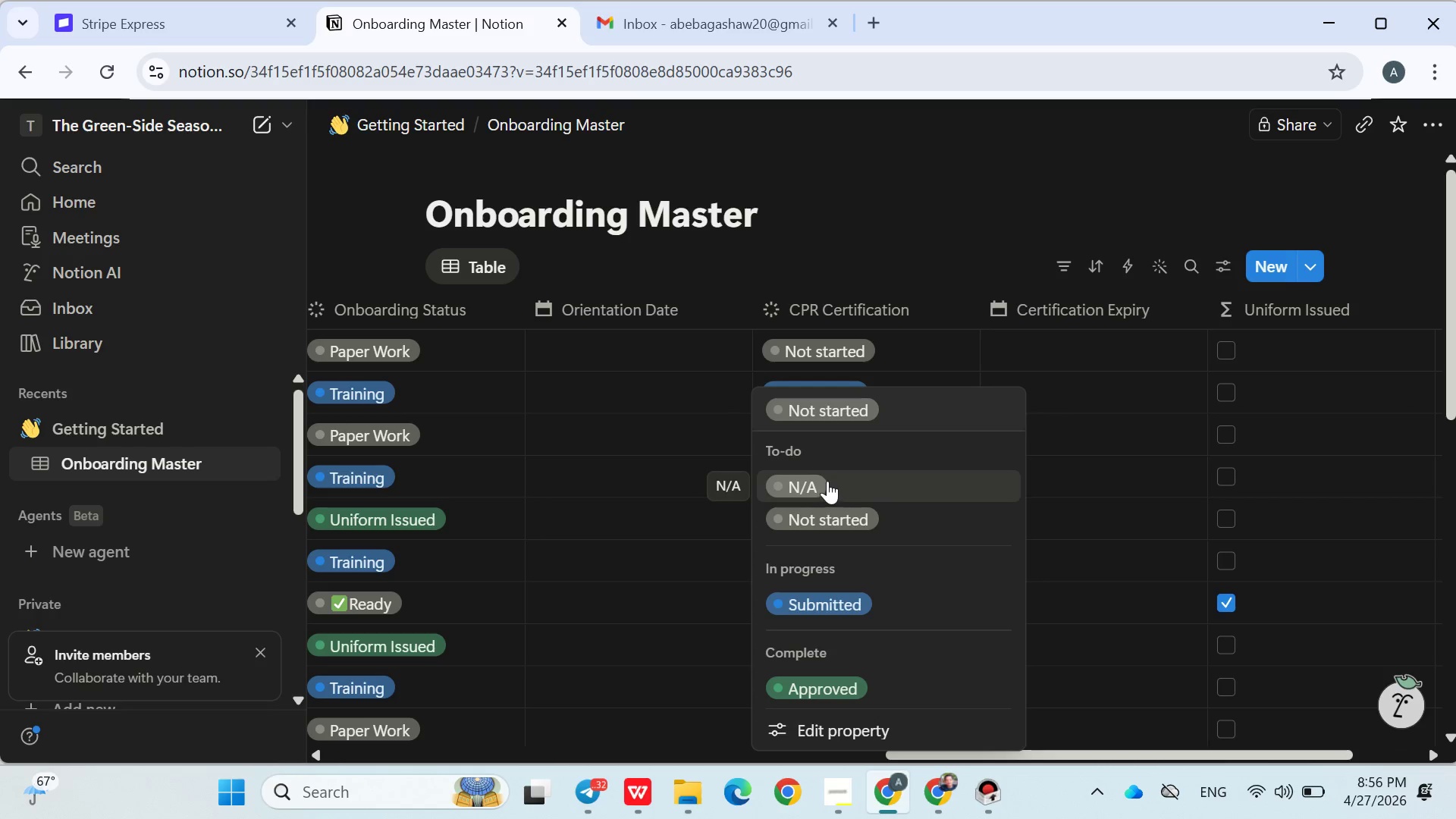 
left_click([827, 481])
 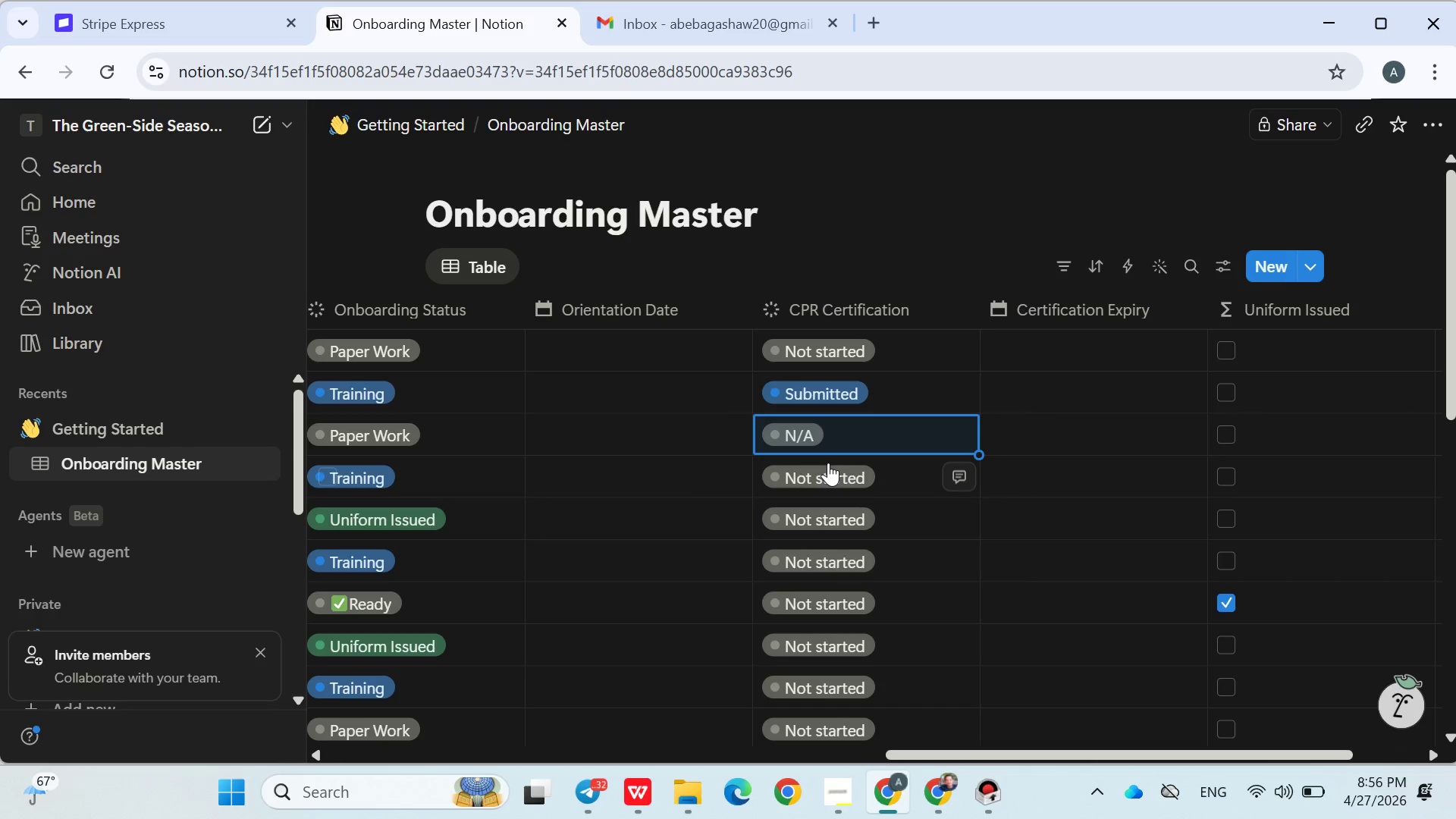 
left_click([828, 463])
 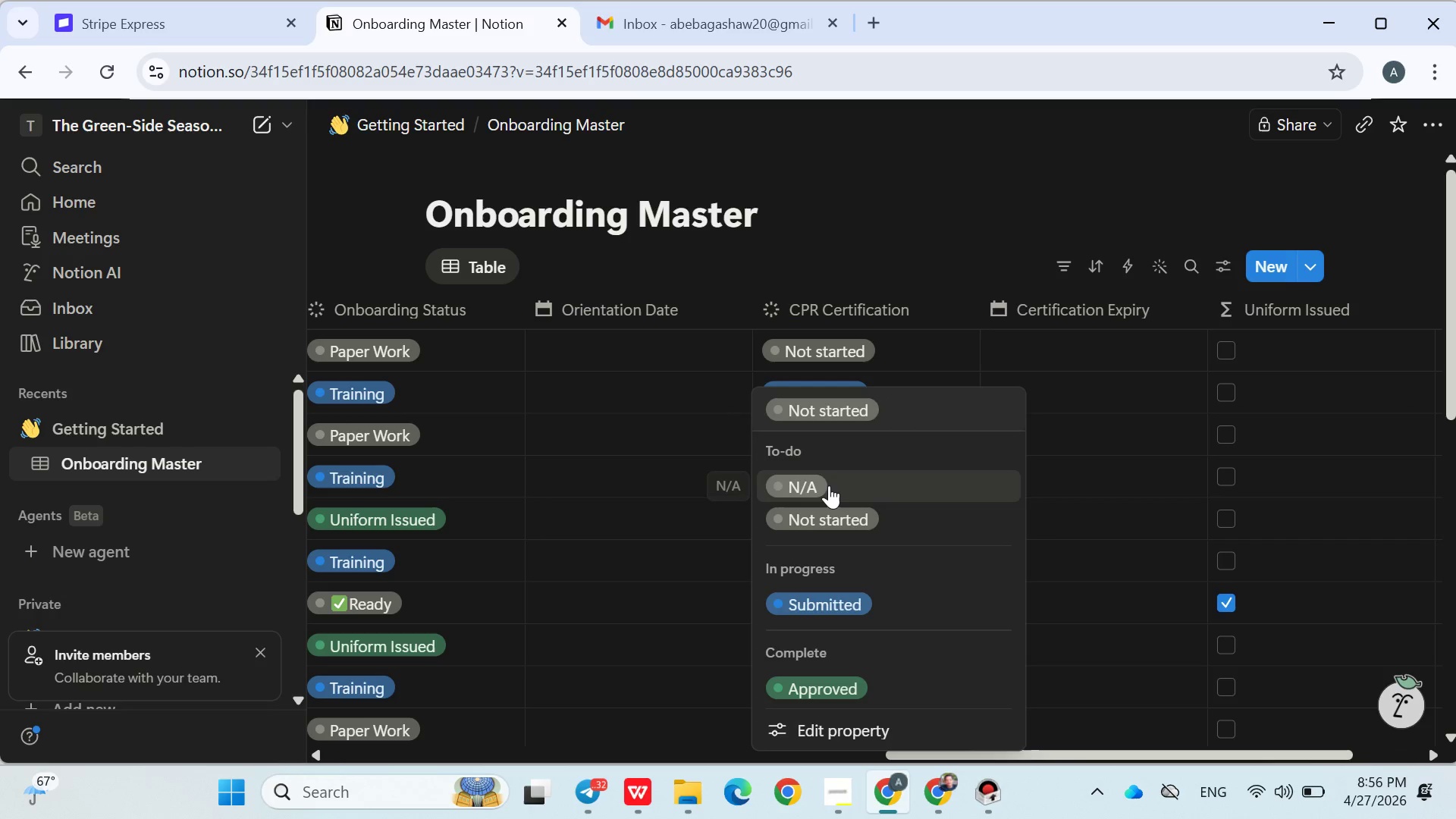 
left_click([829, 485])
 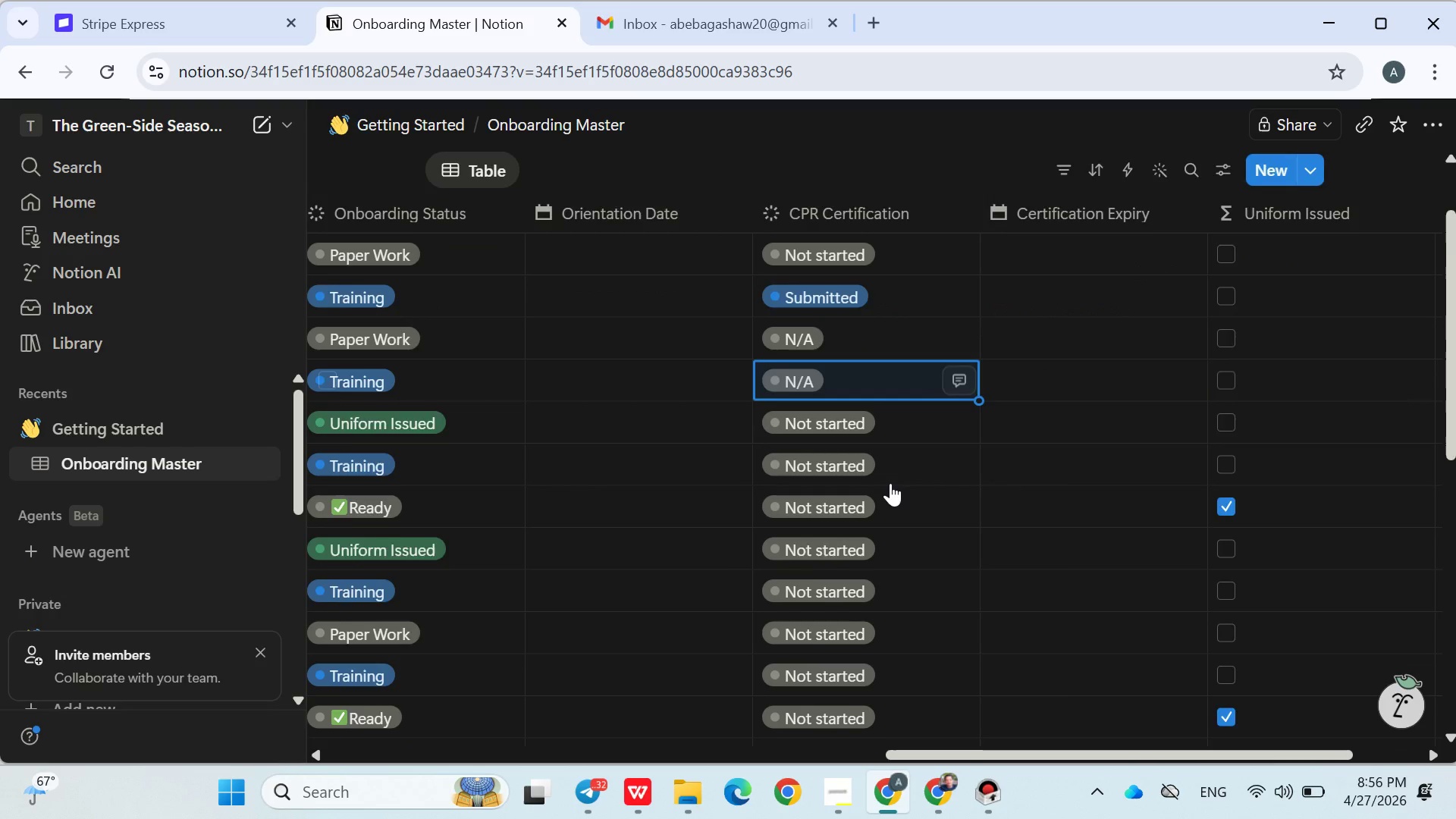 
scroll: coordinate [890, 483], scroll_direction: down, amount: 2.0
 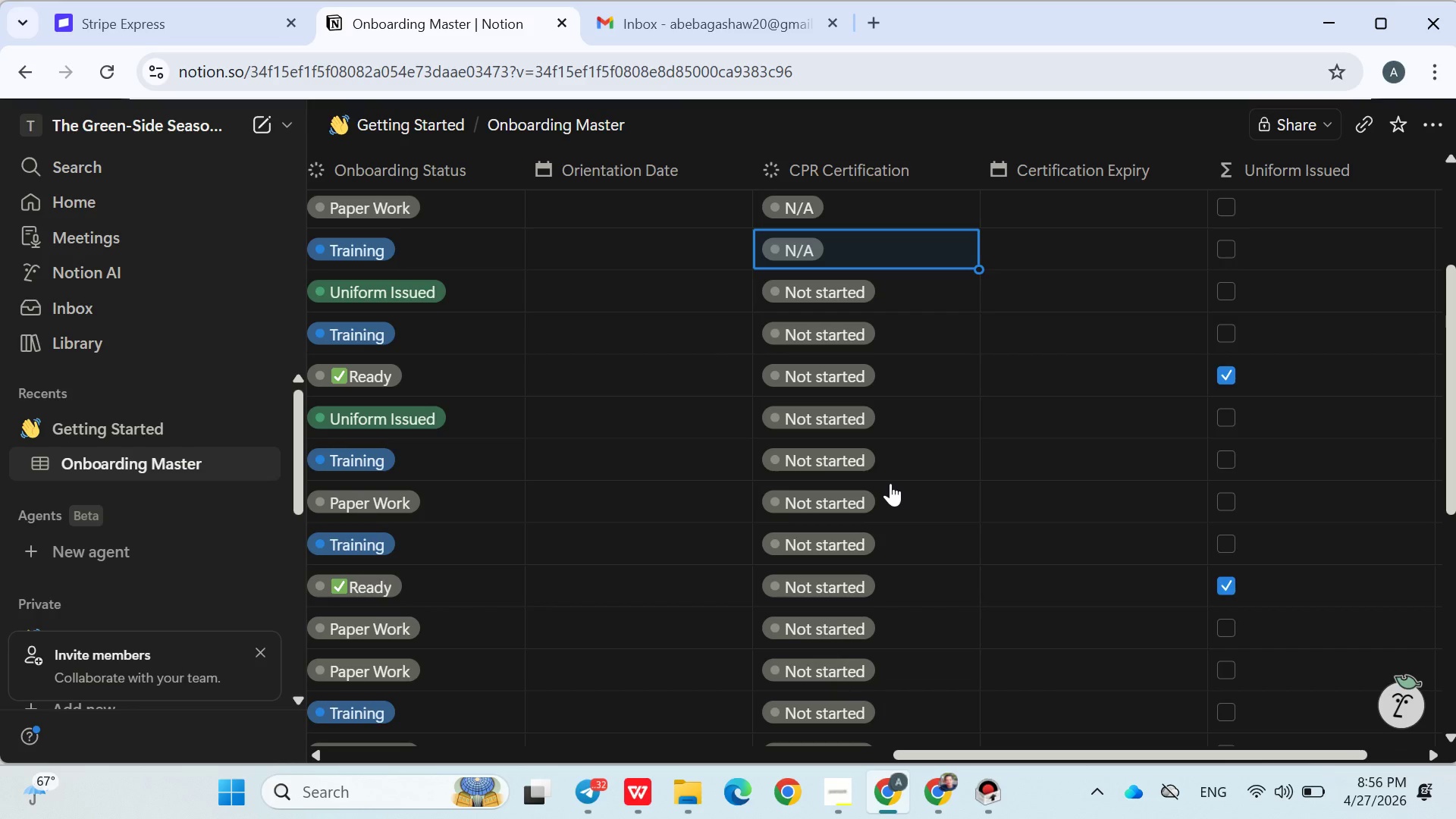 
wait(6.49)
 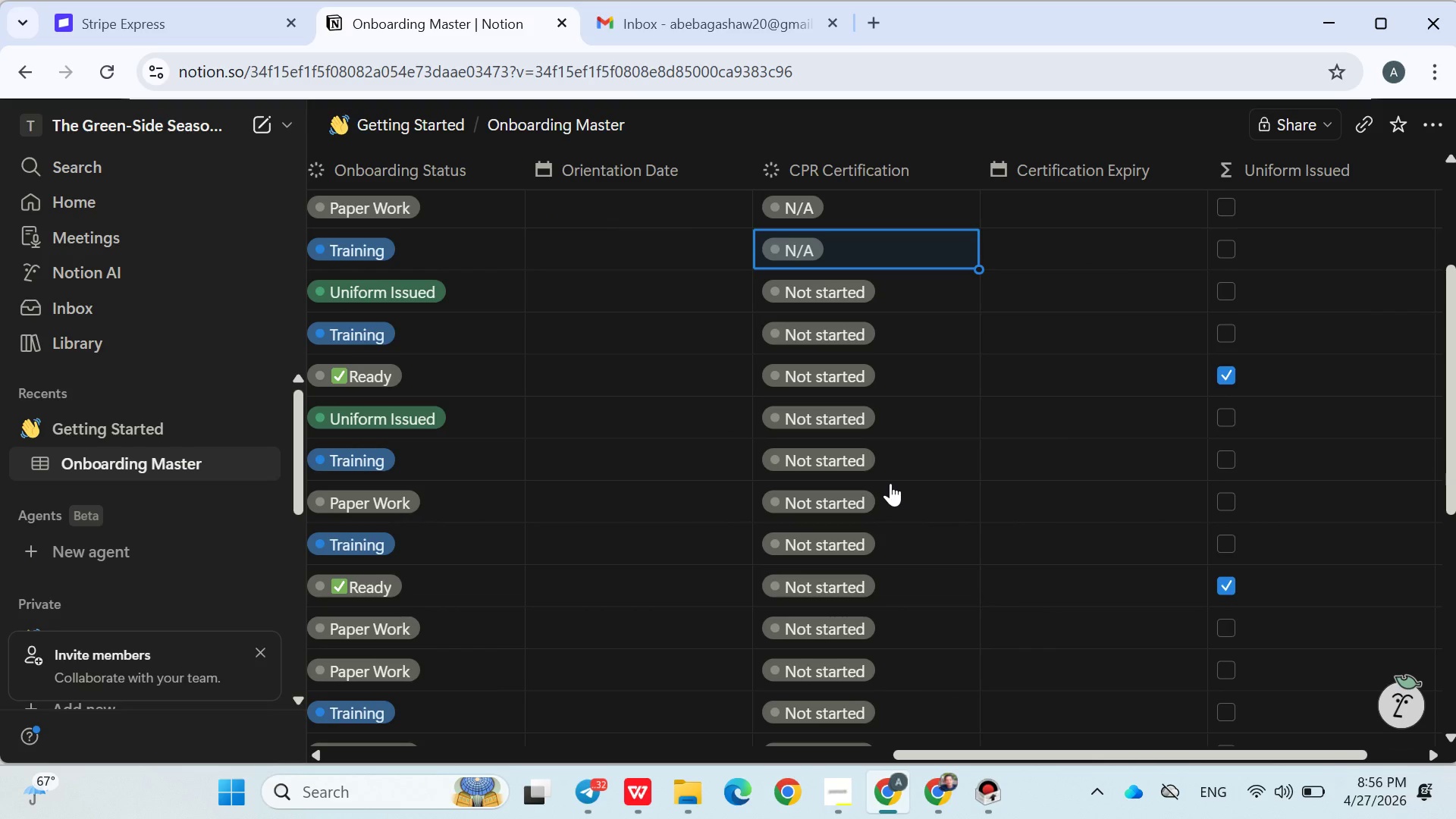 
scroll: coordinate [846, 369], scroll_direction: up, amount: 2.0
 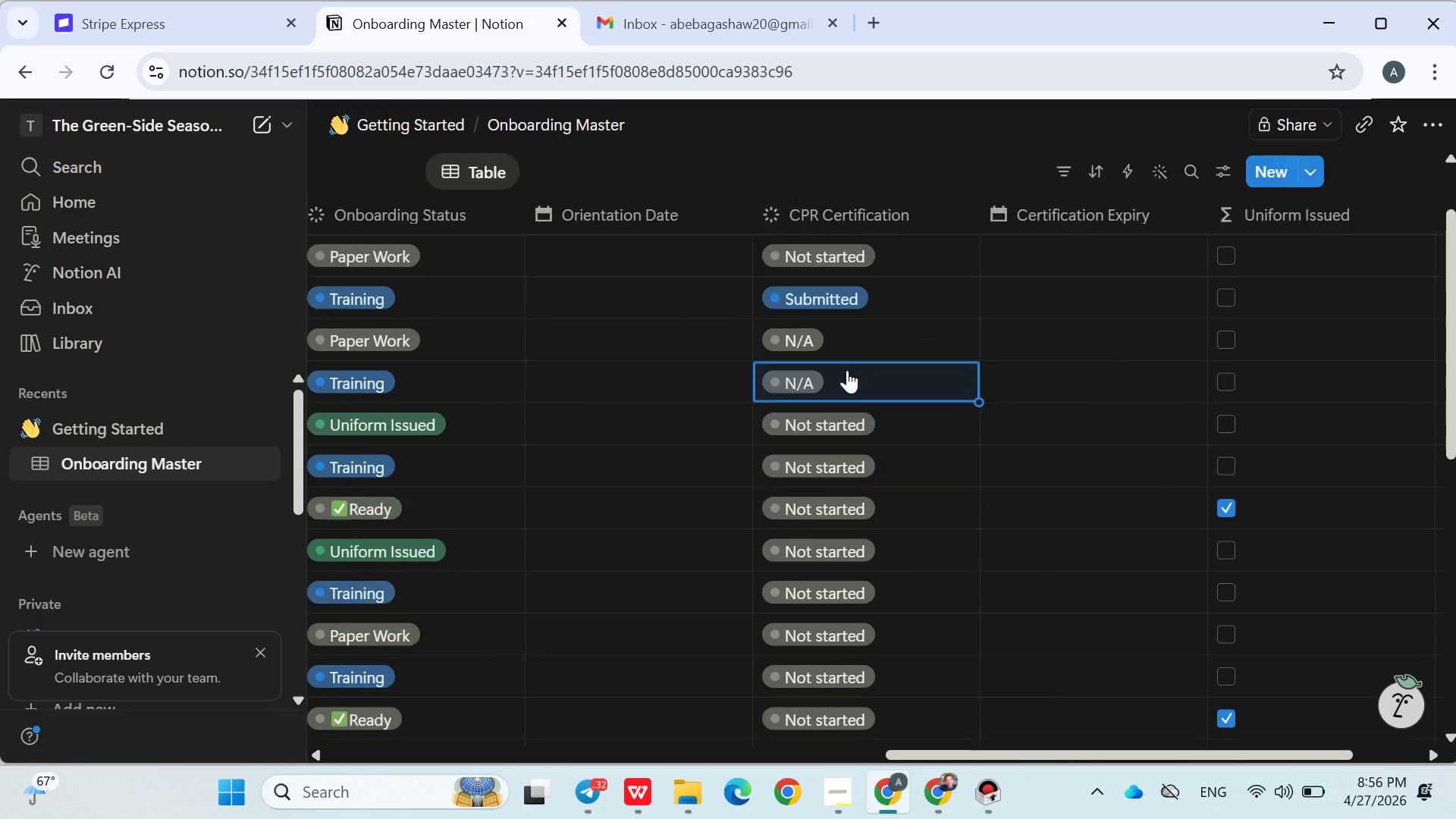 
scroll: coordinate [849, 370], scroll_direction: down, amount: 1.0
 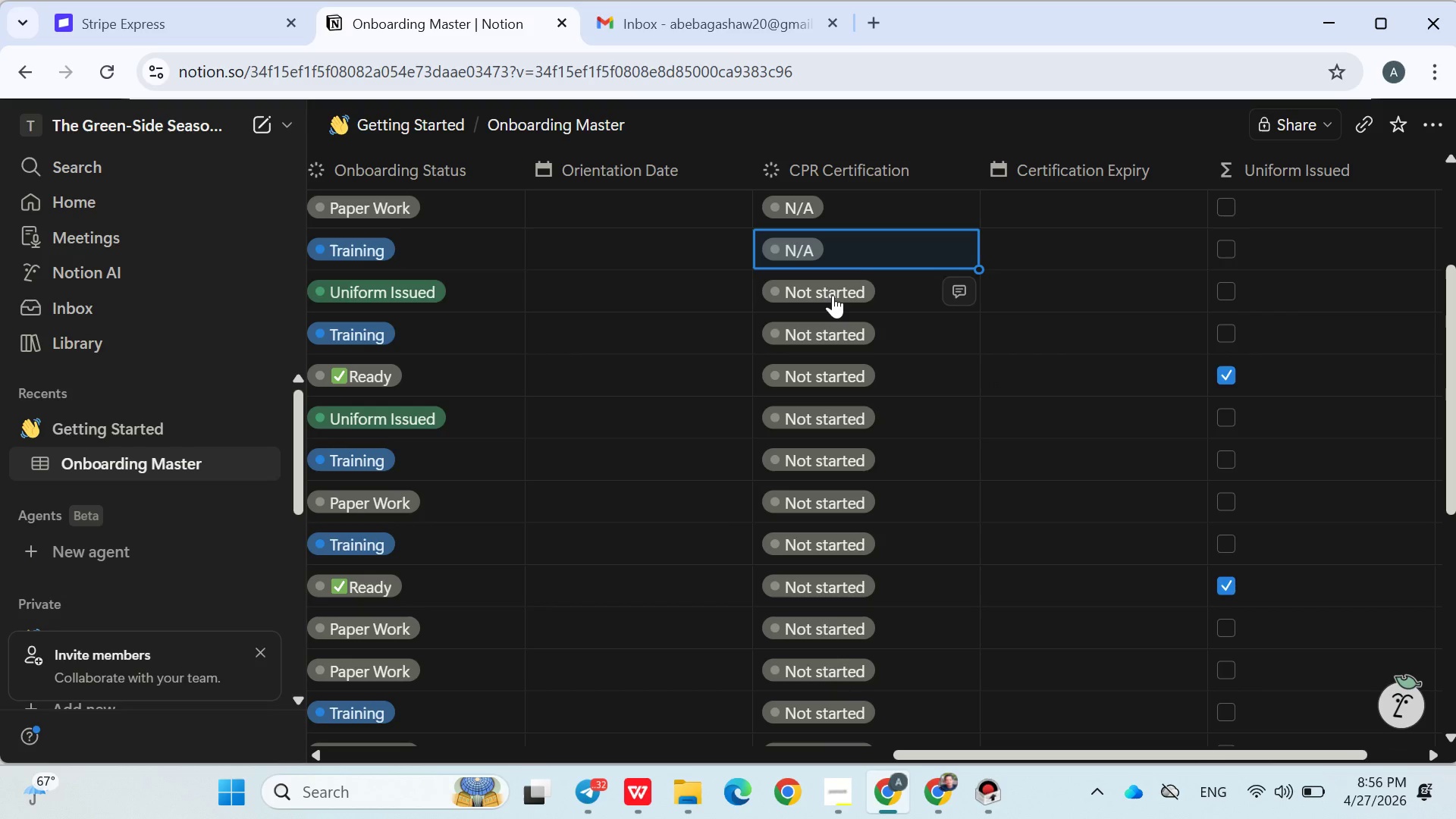 
wait(5.87)
 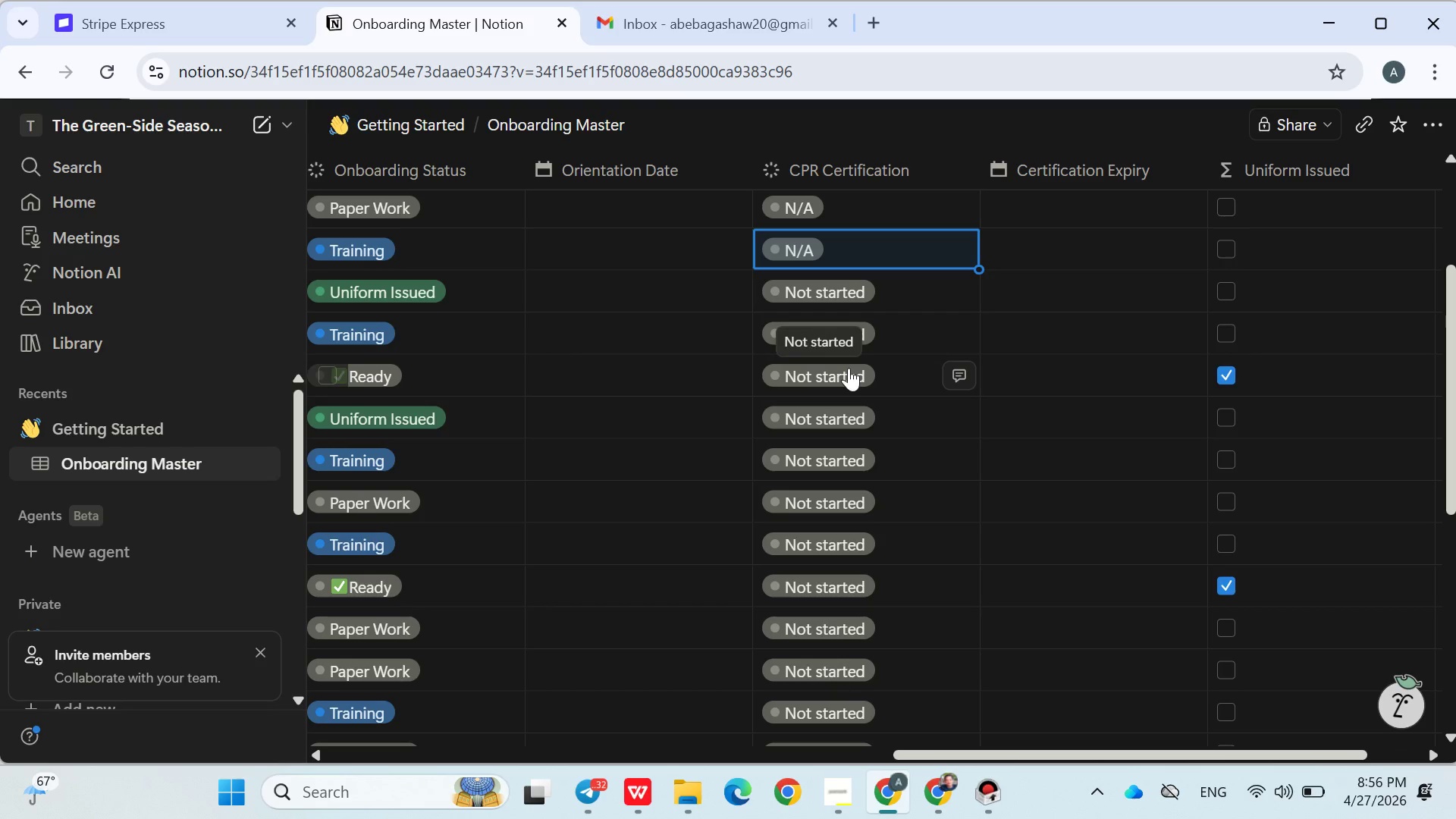 
left_click([827, 286])
 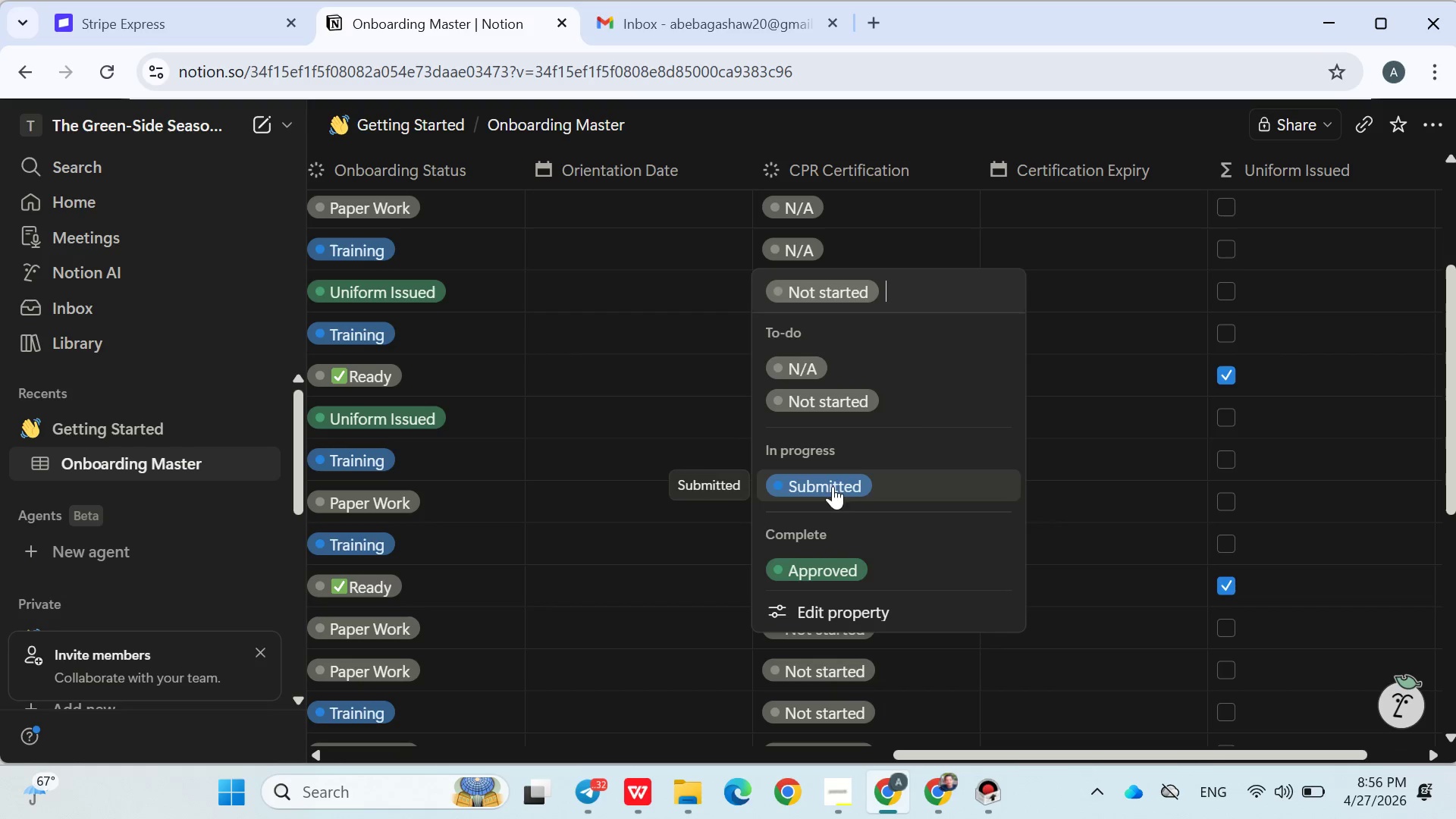 
mouse_move([825, 541])
 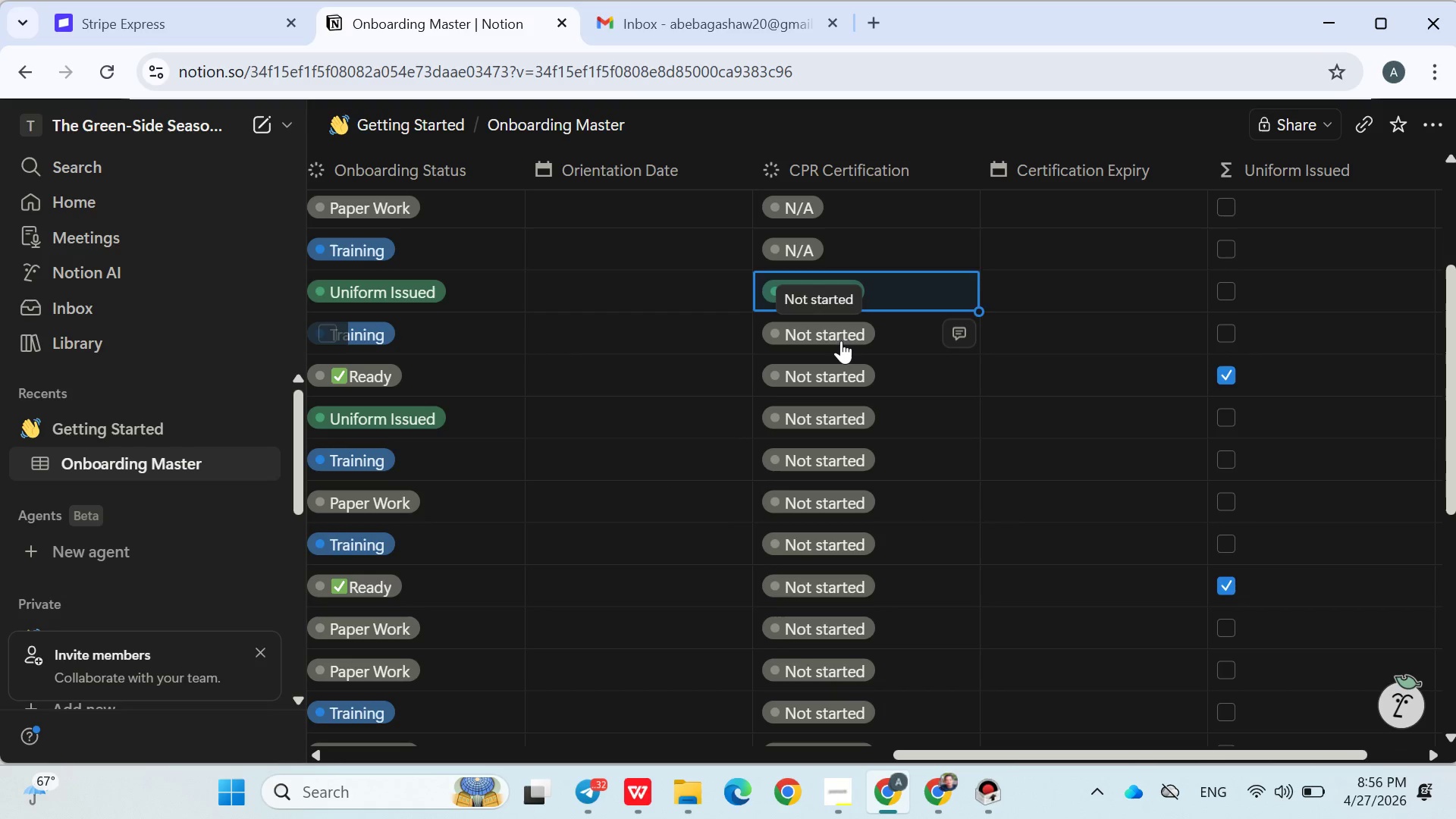 
left_click([841, 340])
 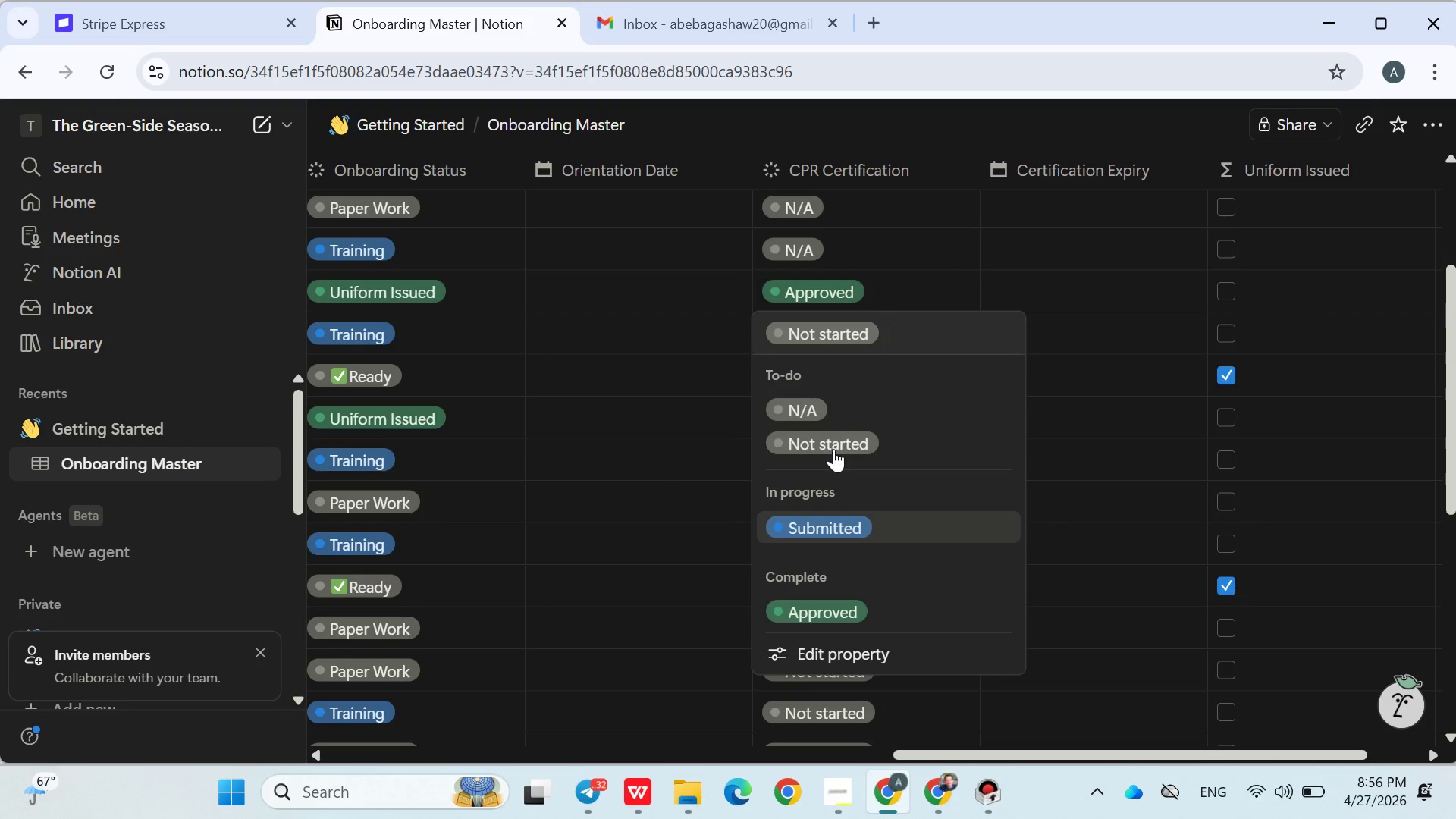 
left_click([824, 411])
 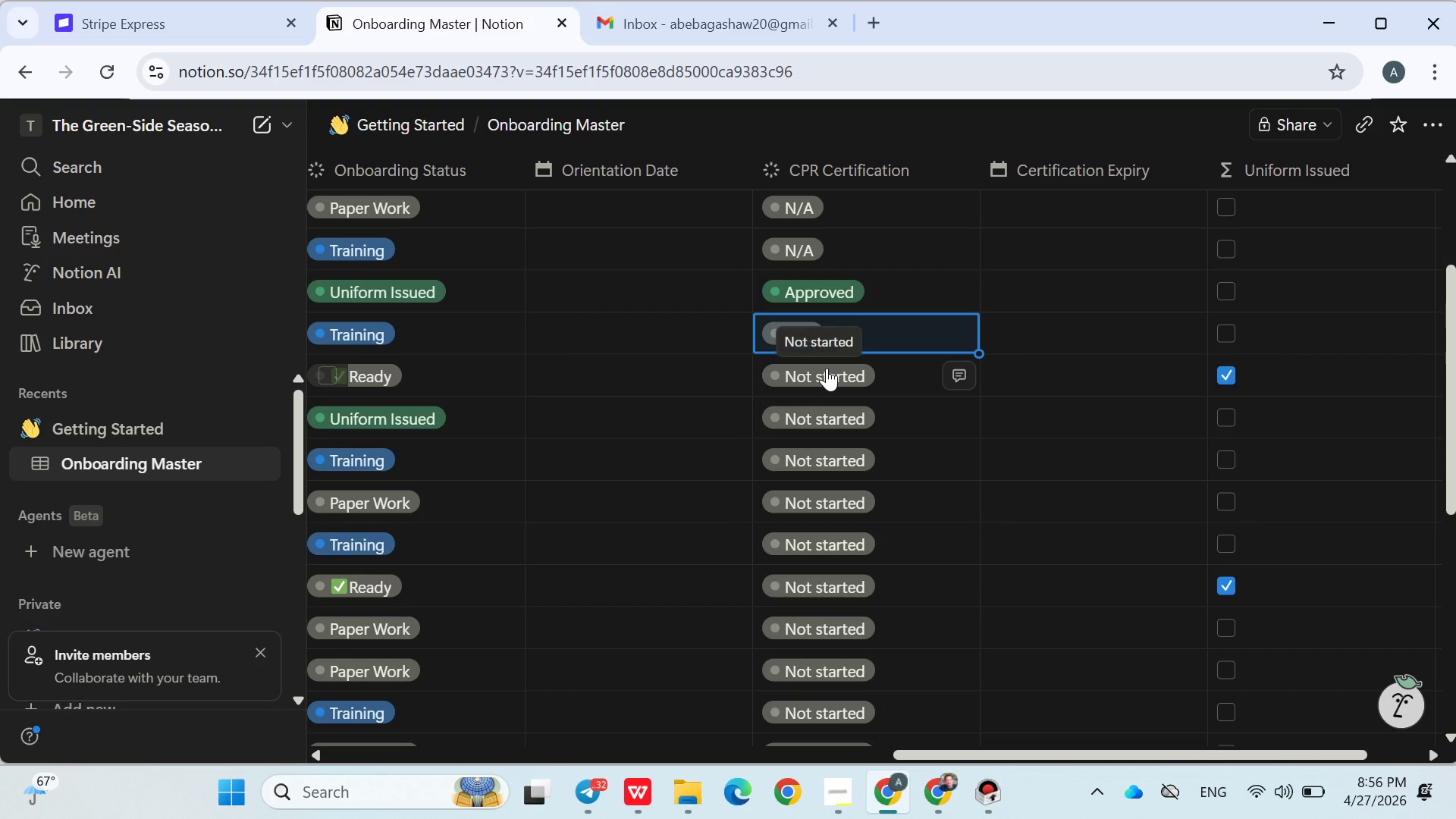 
left_click([827, 368])
 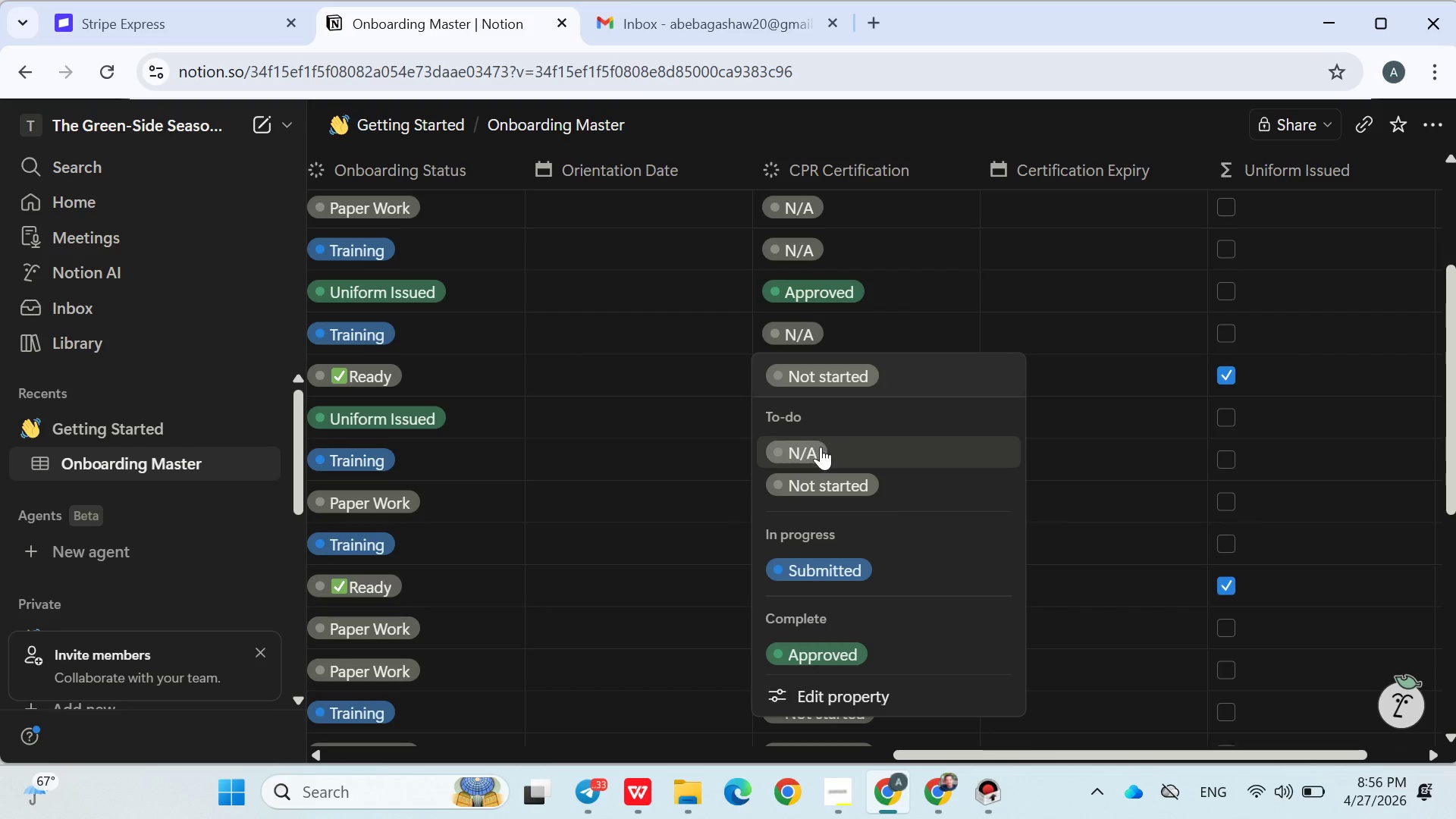 
left_click([821, 447])
 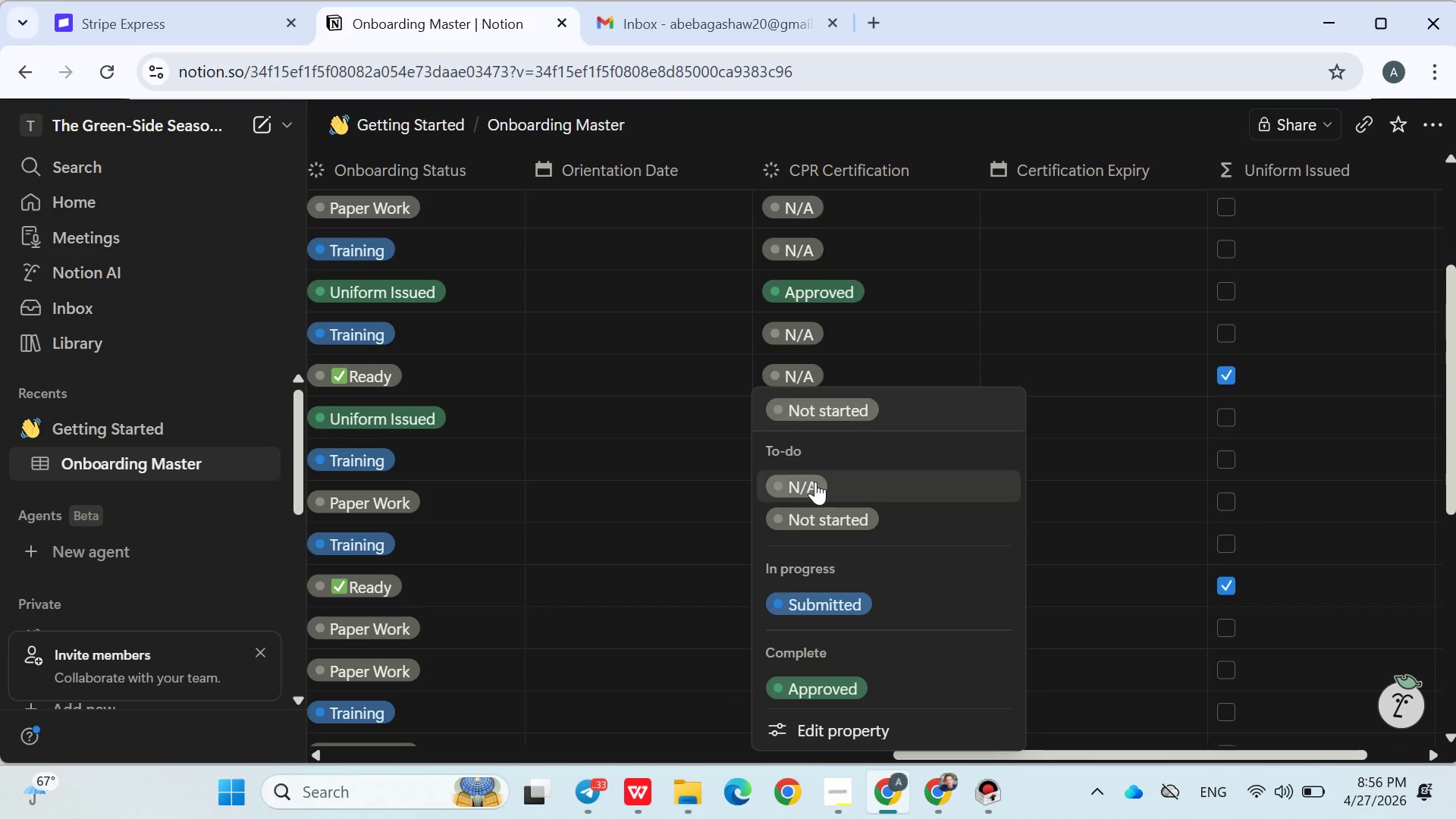 
left_click([815, 482])
 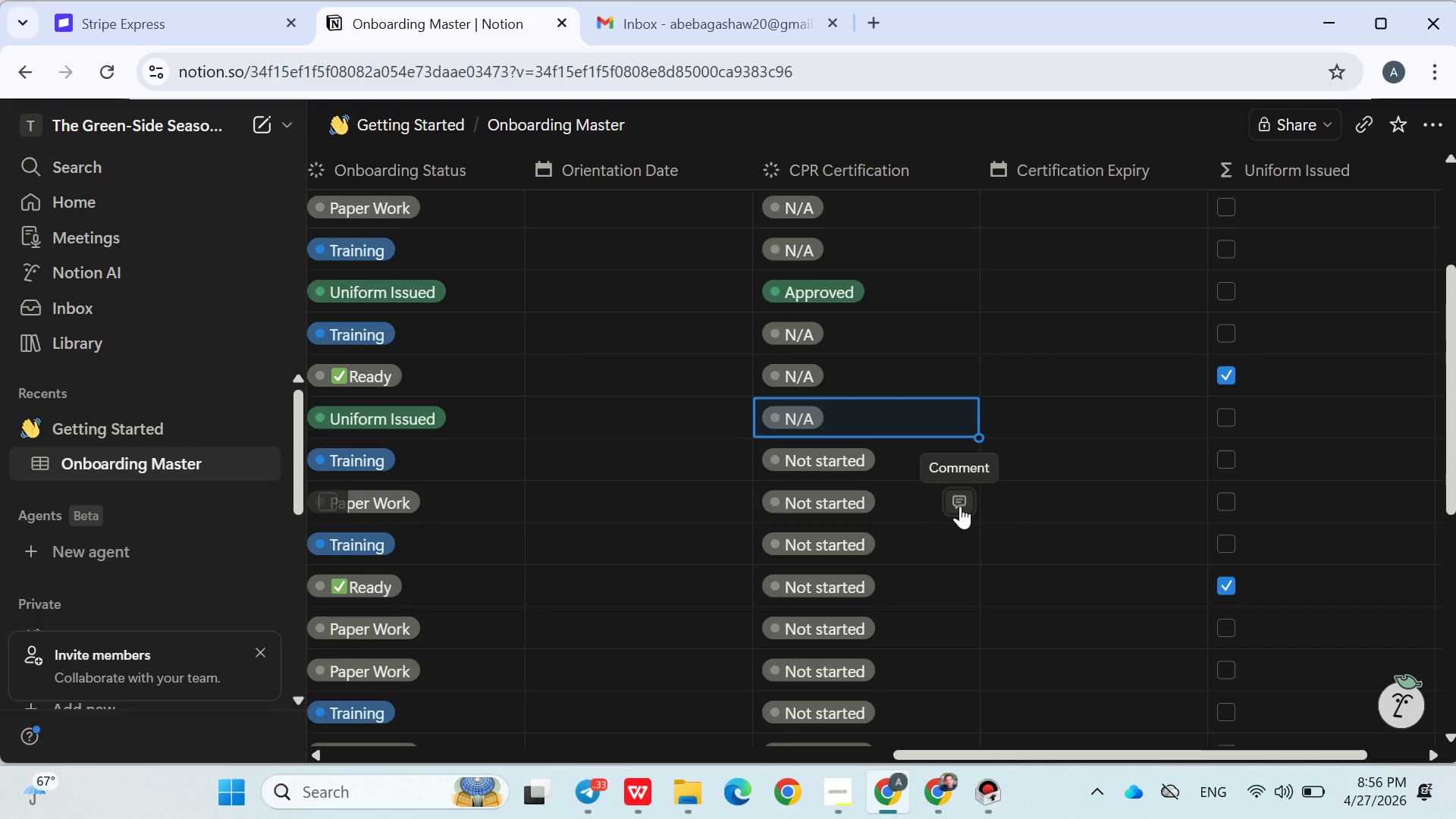 
left_click([856, 462])
 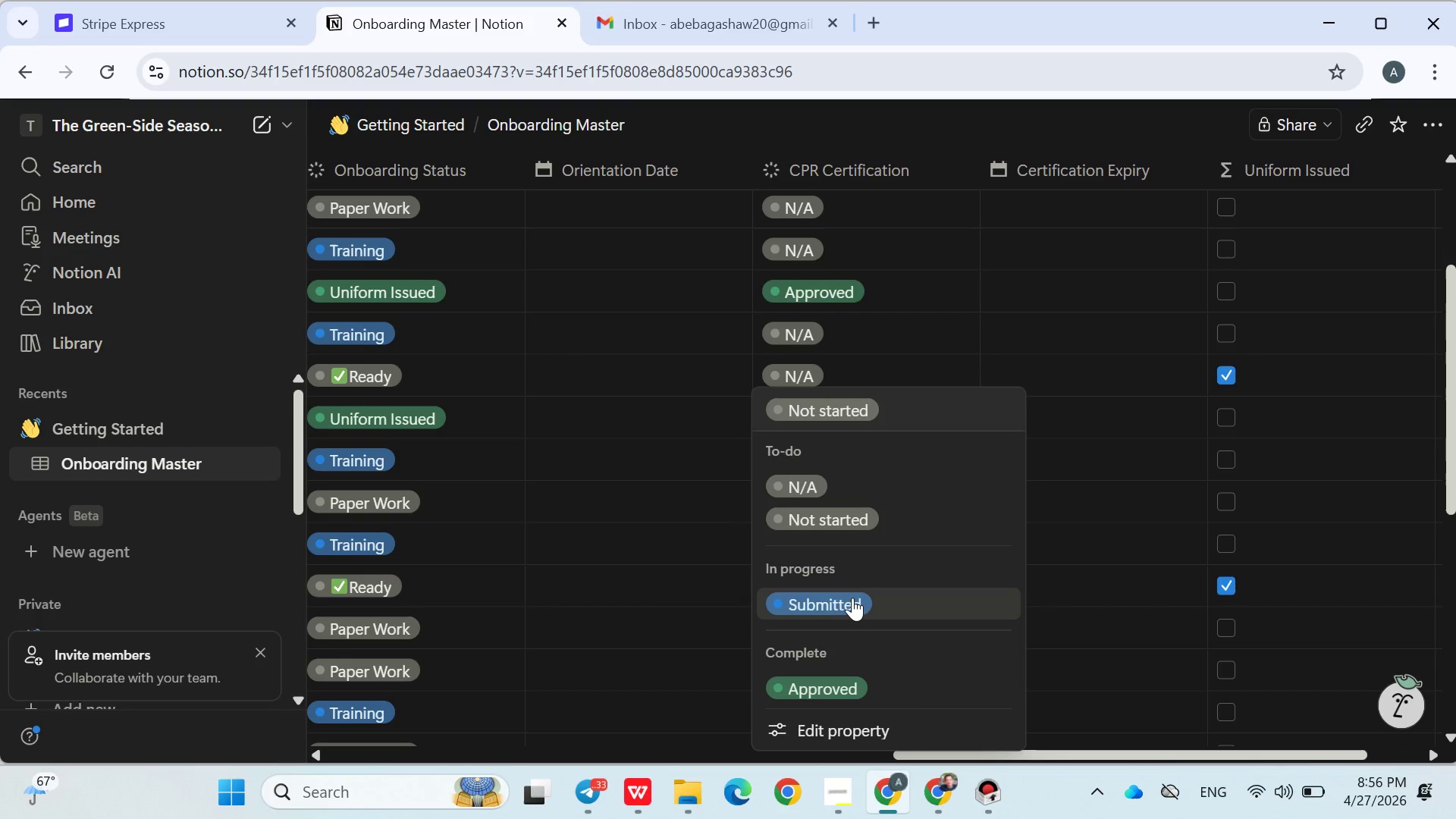 
left_click([852, 598])
 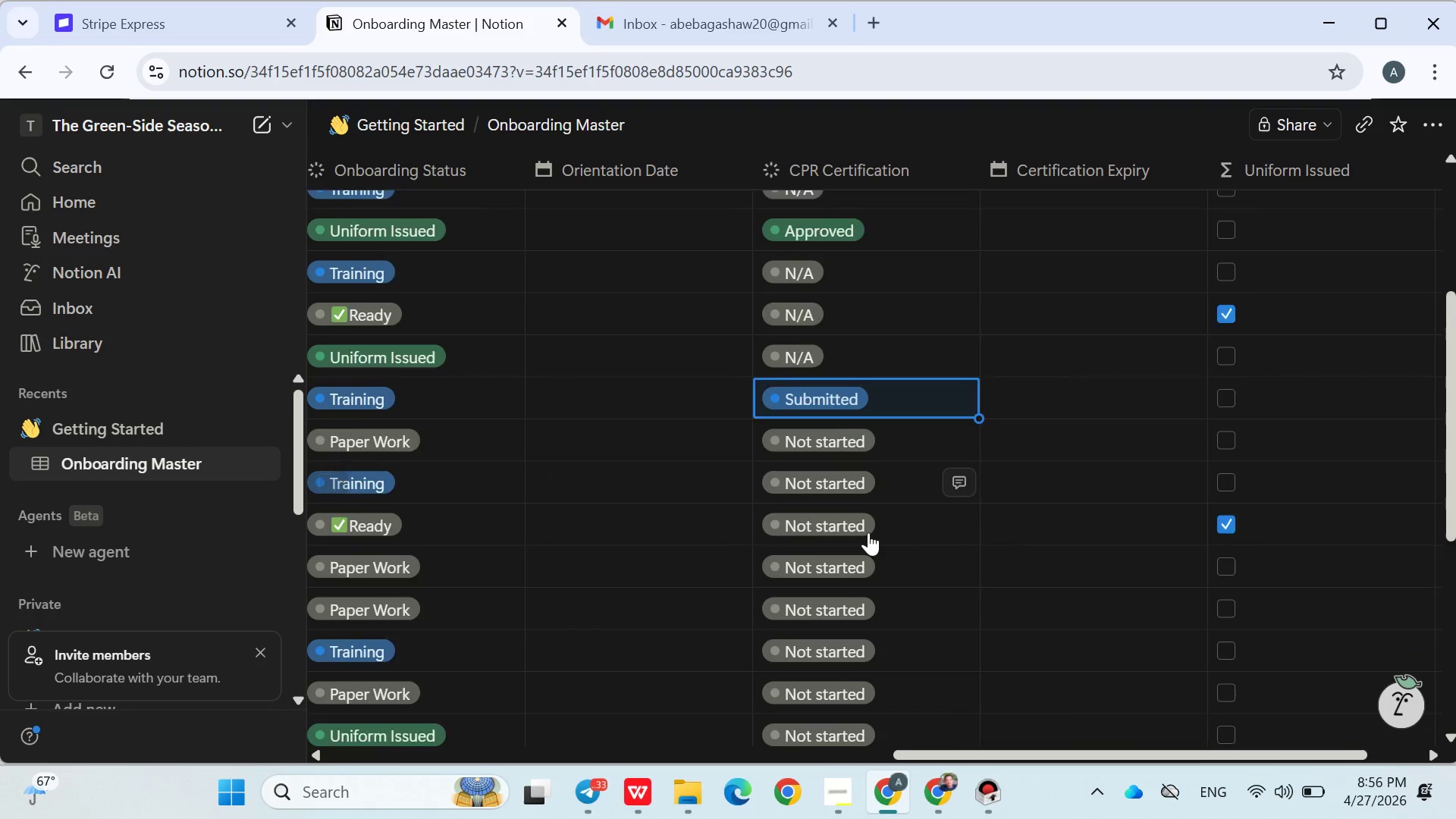 
scroll: coordinate [868, 532], scroll_direction: down, amount: 2.0
 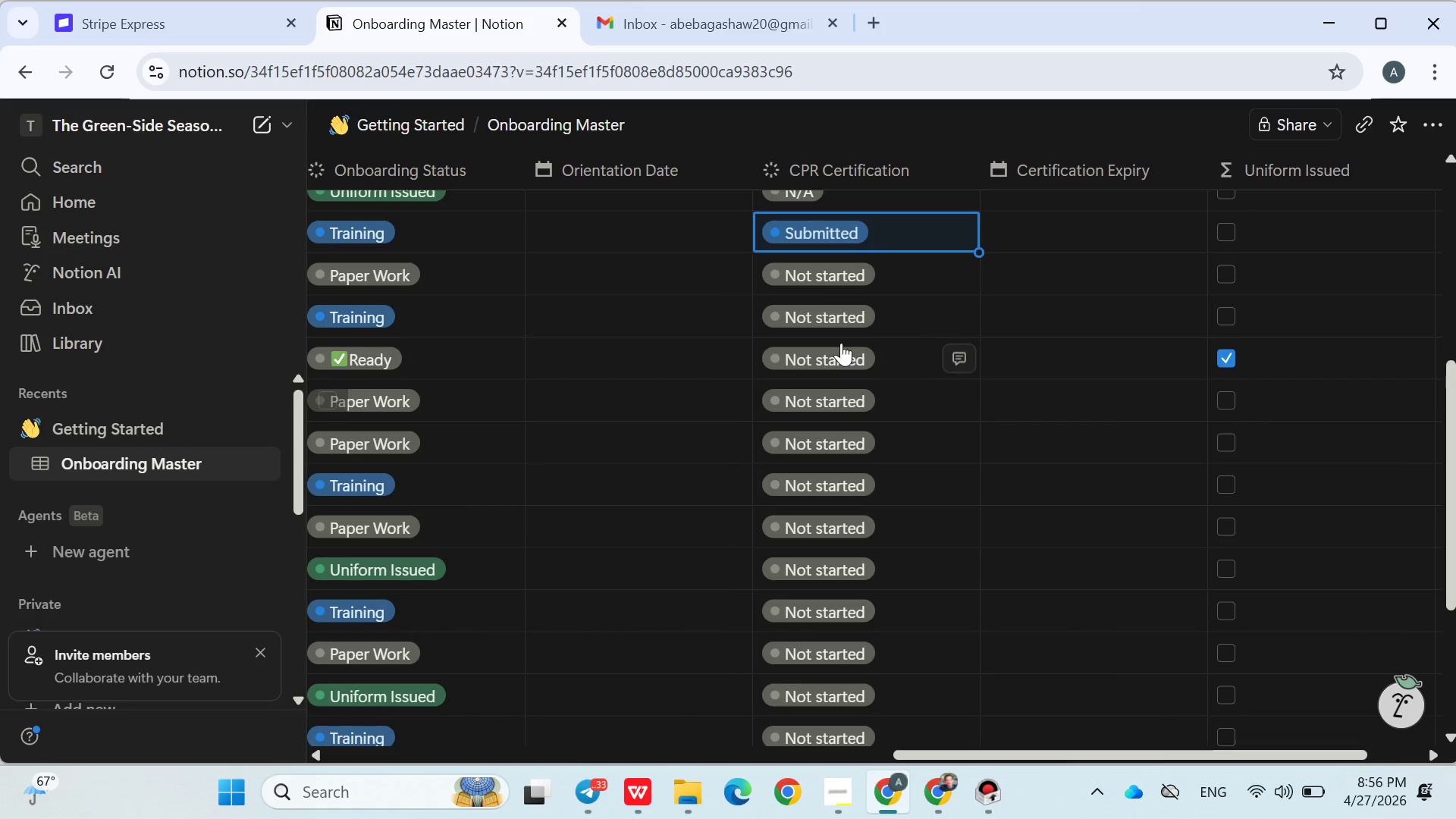 
wait(5.87)
 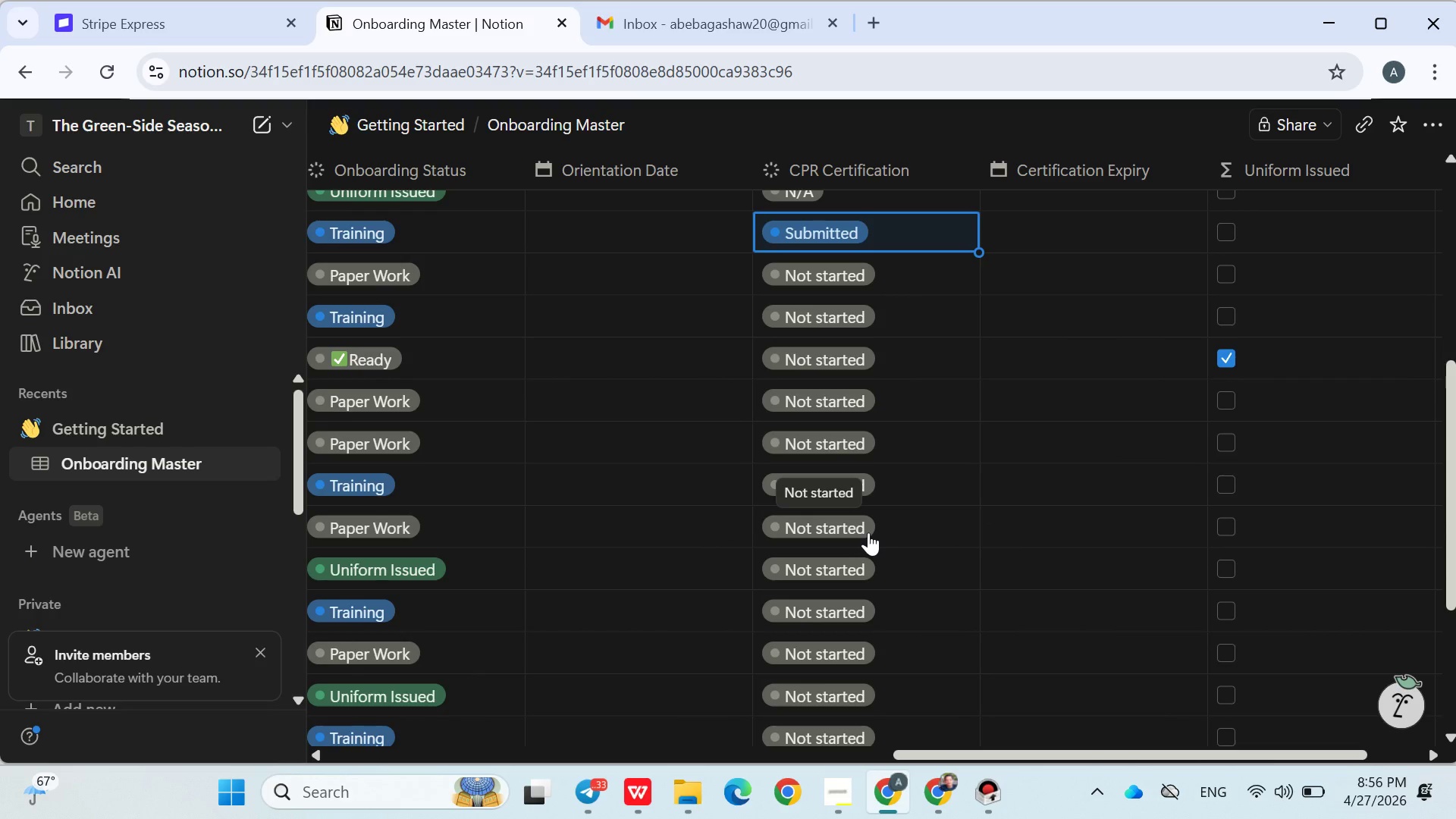 
mouse_move([765, 444])
 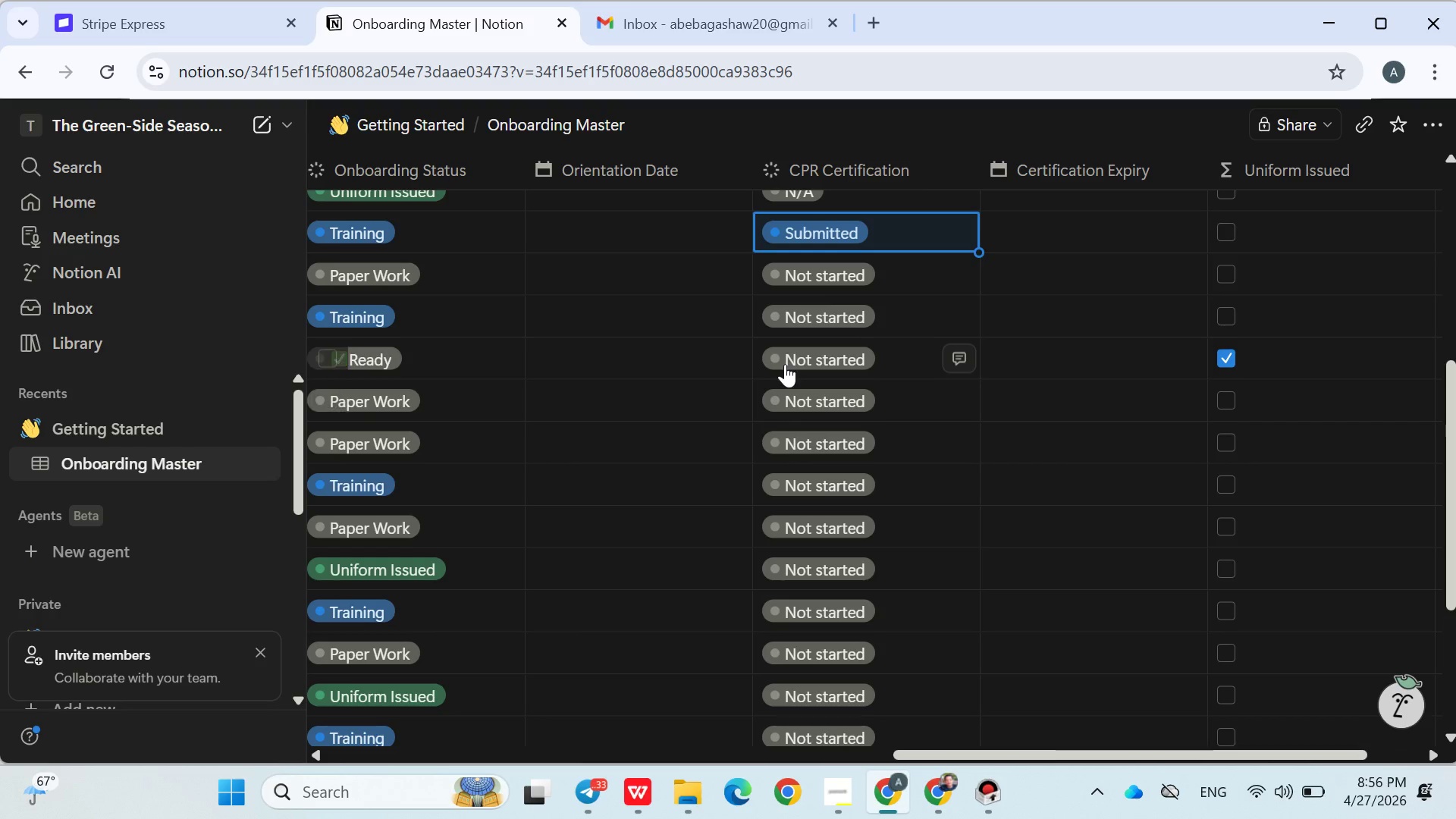 
mouse_move([792, 355])
 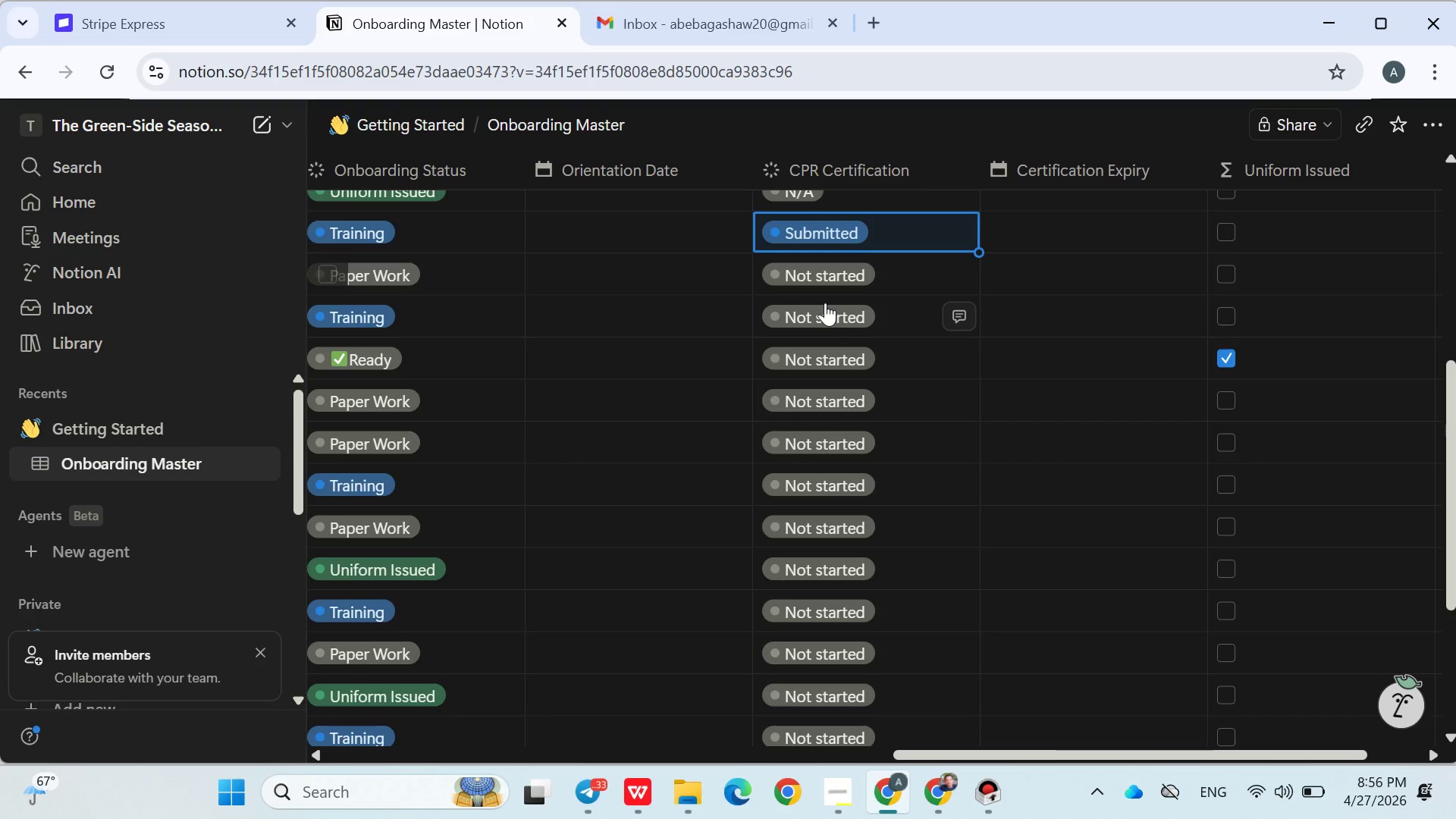 
mouse_move([824, 290])
 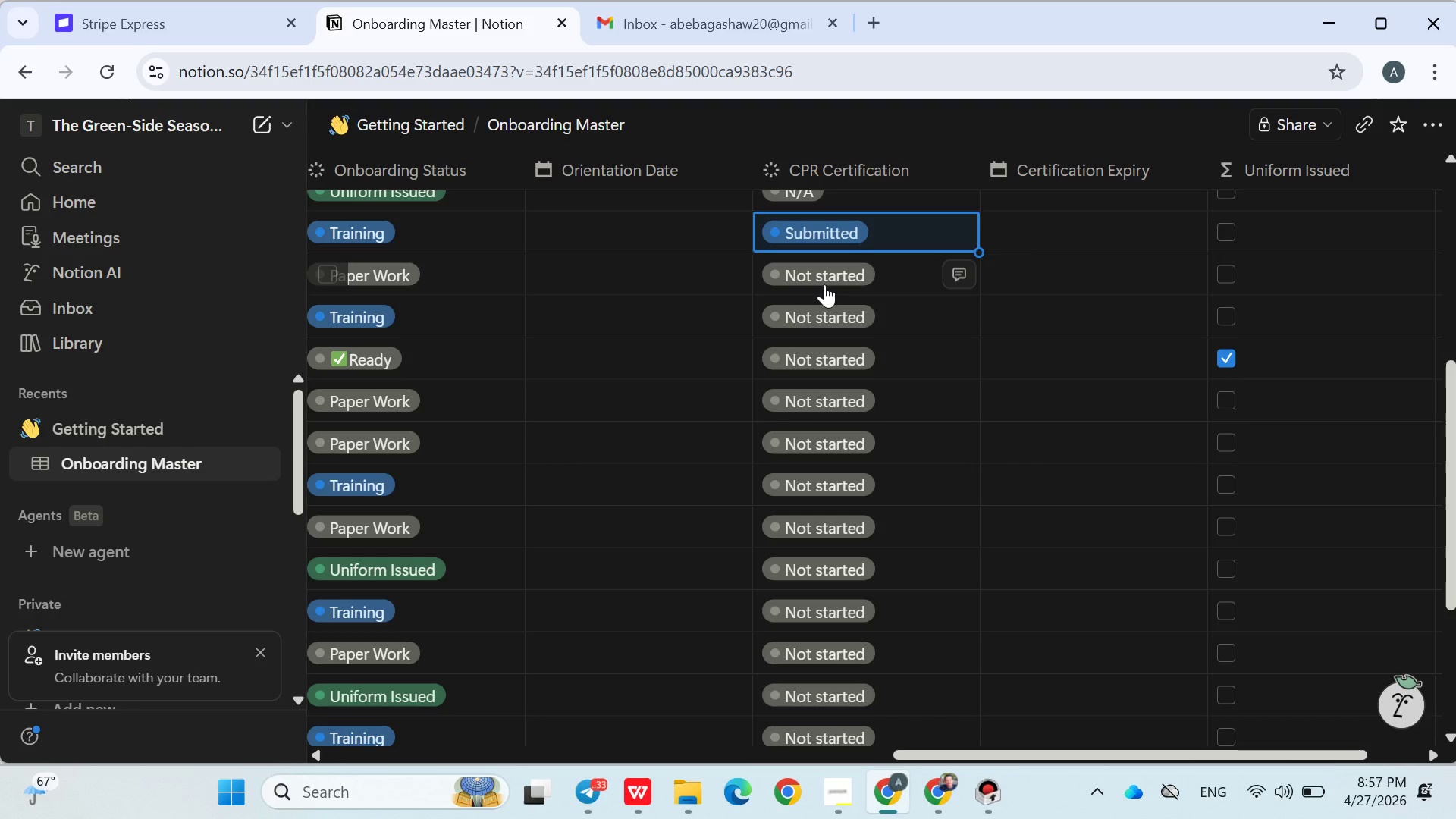 
left_click([824, 281])
 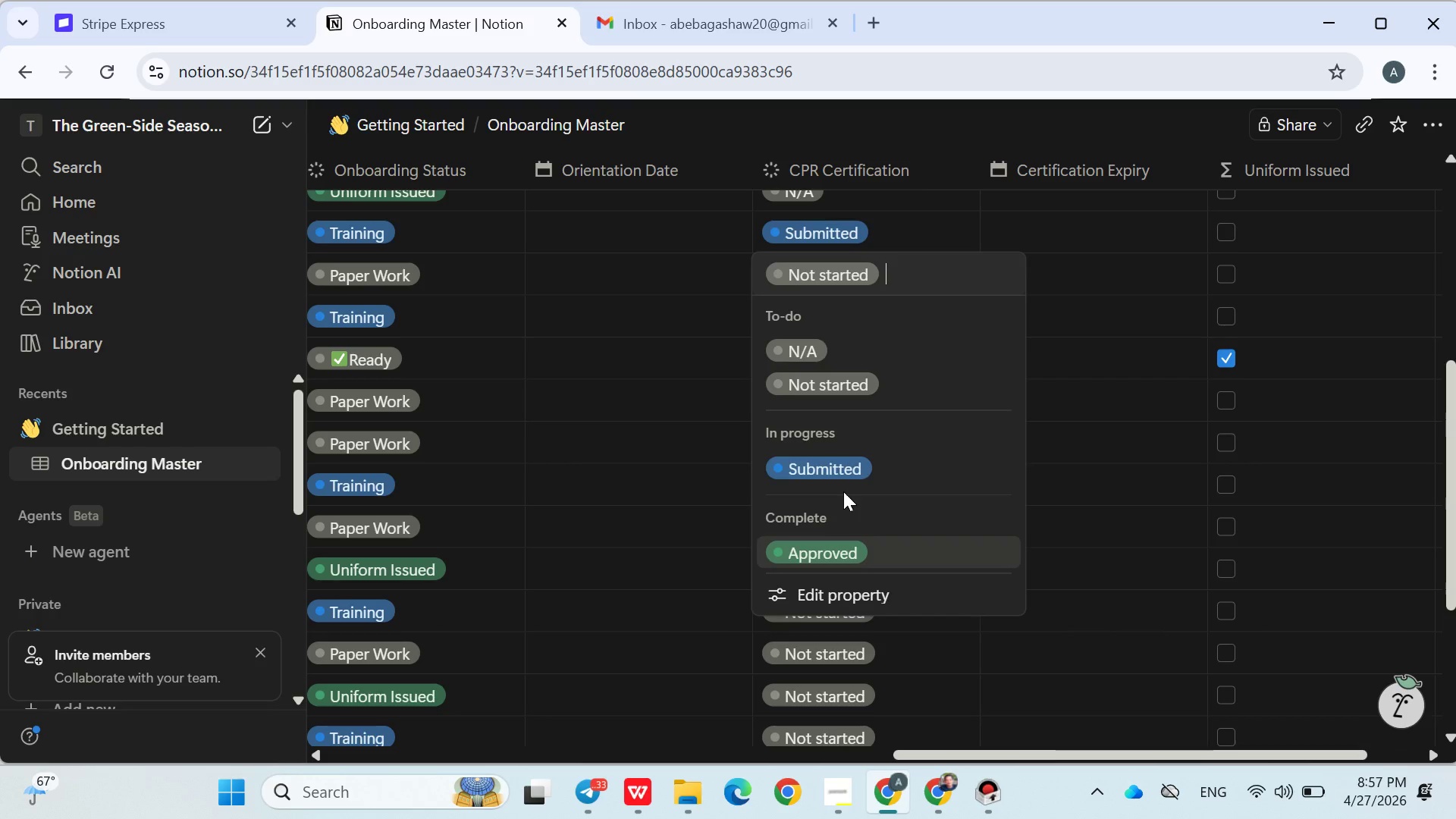 
left_click([828, 347])
 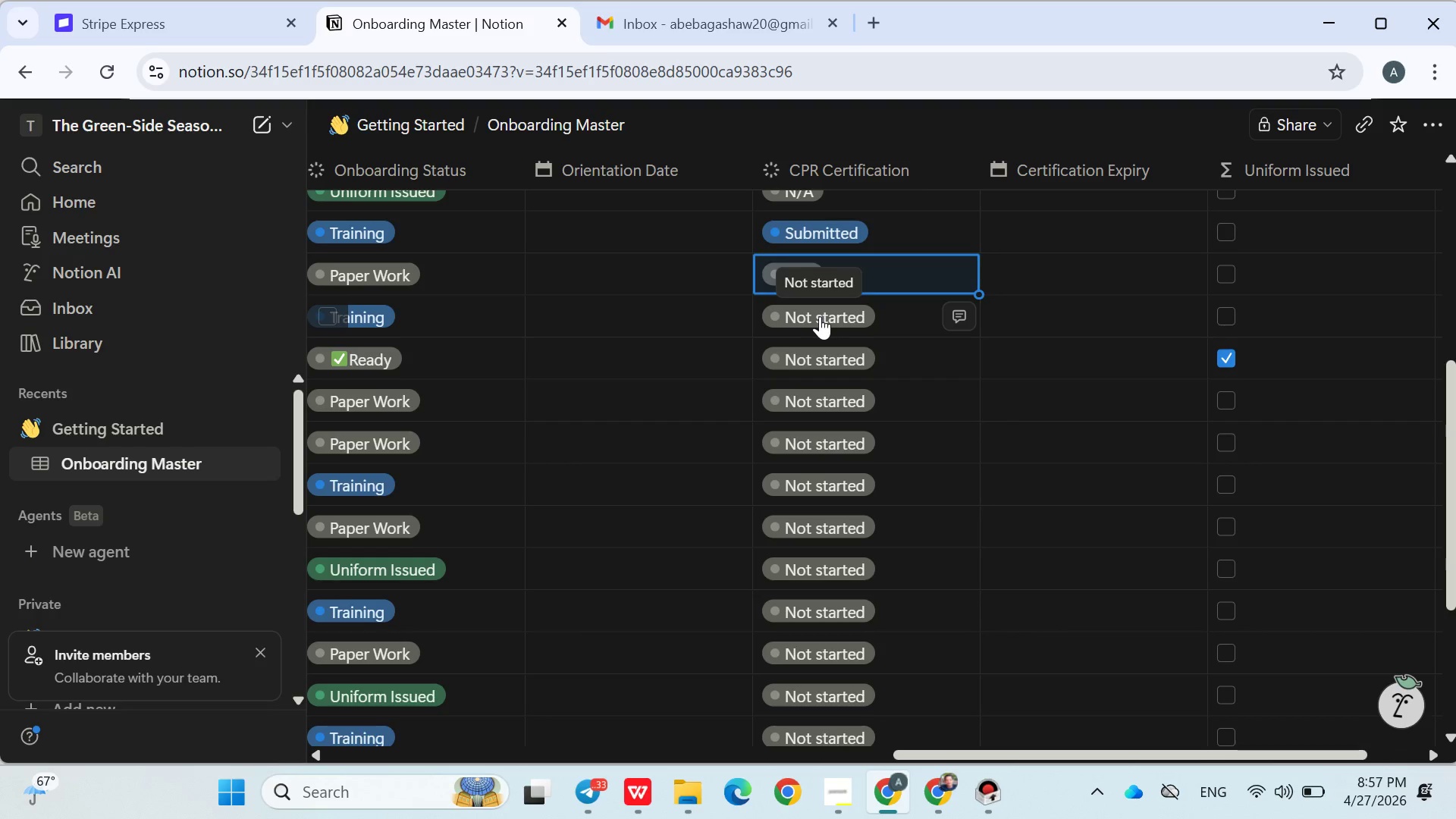 
left_click([820, 316])
 